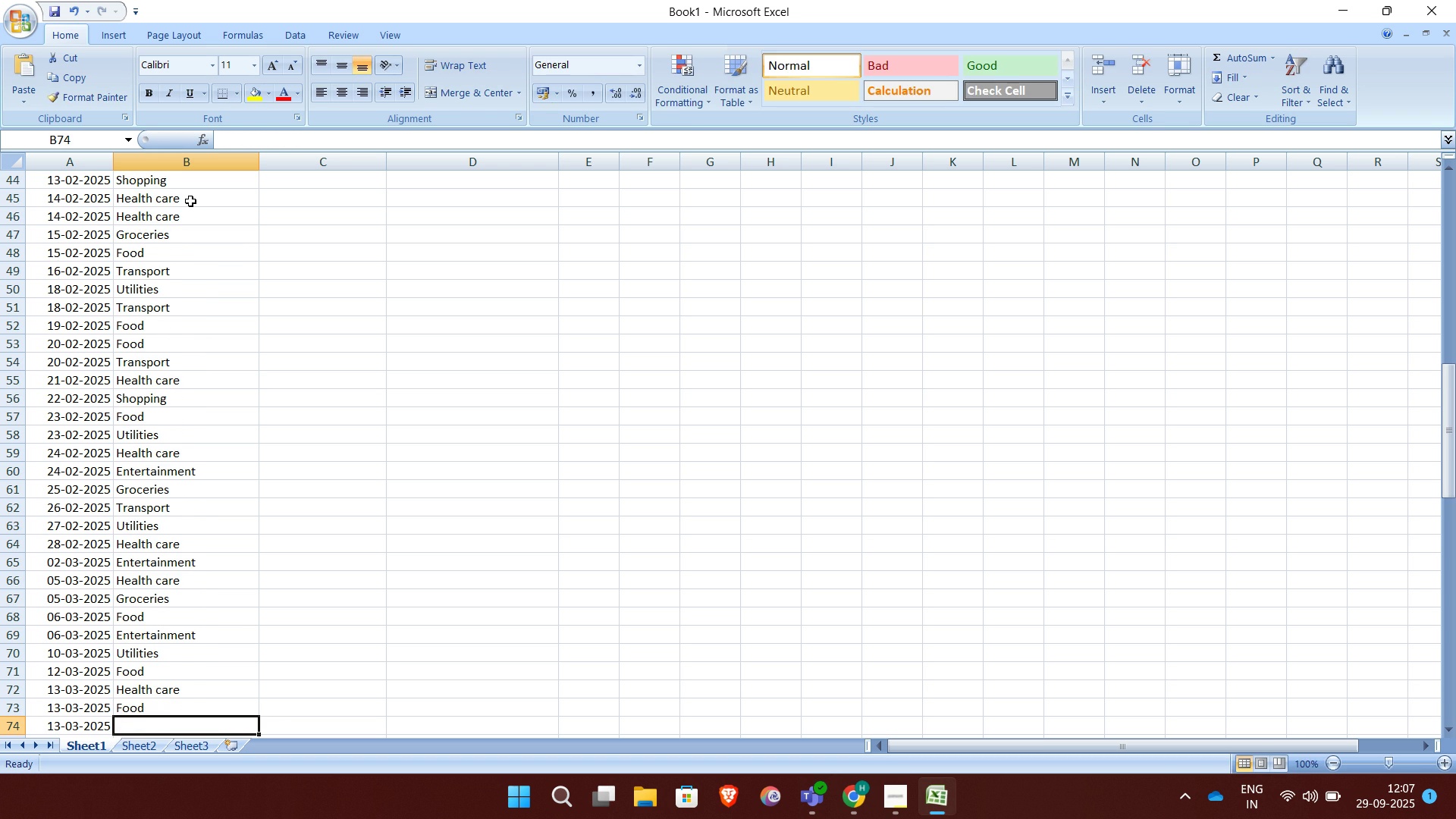 
key(Enter)
 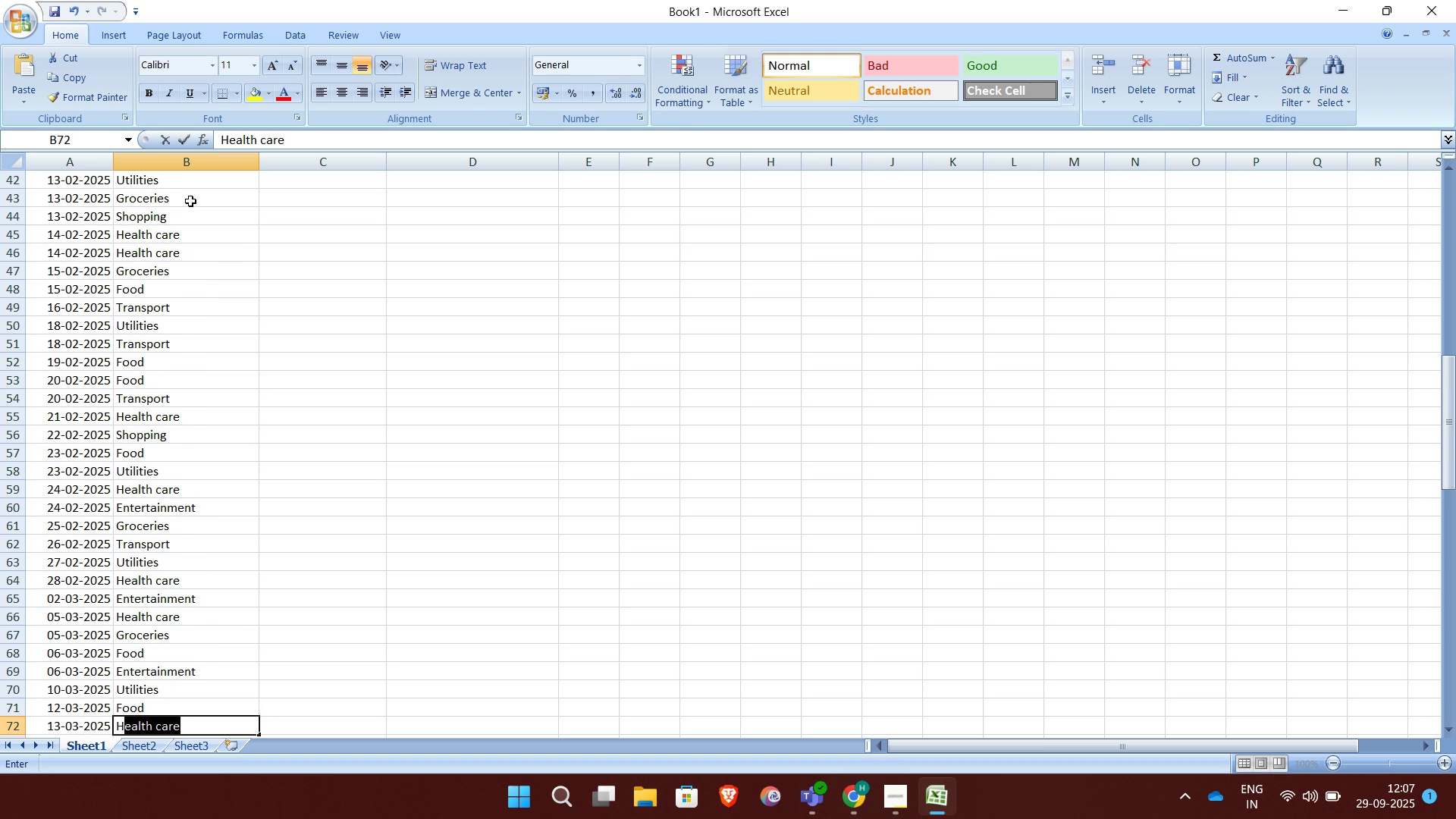 
key(H)
 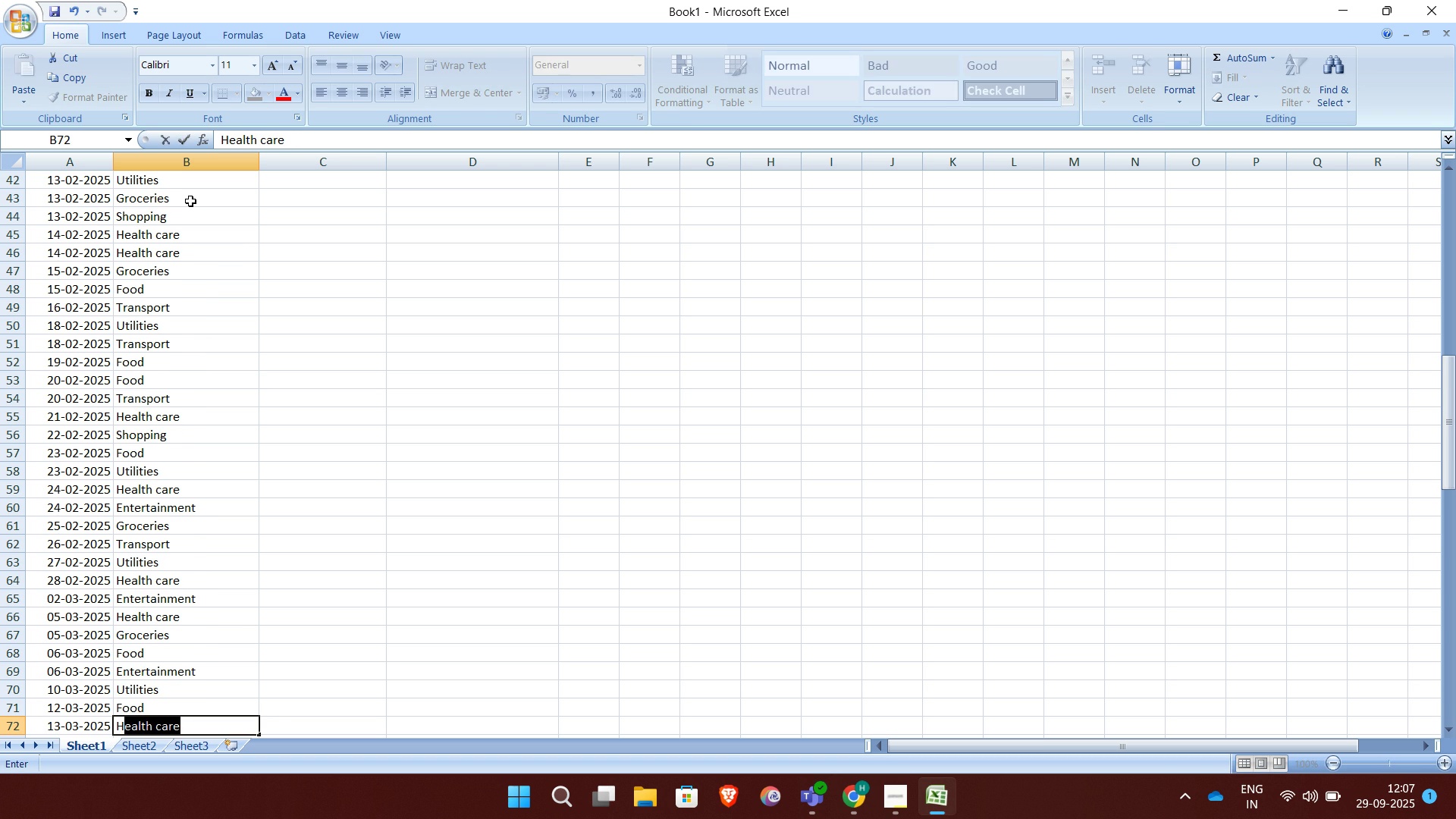 
key(Enter)
 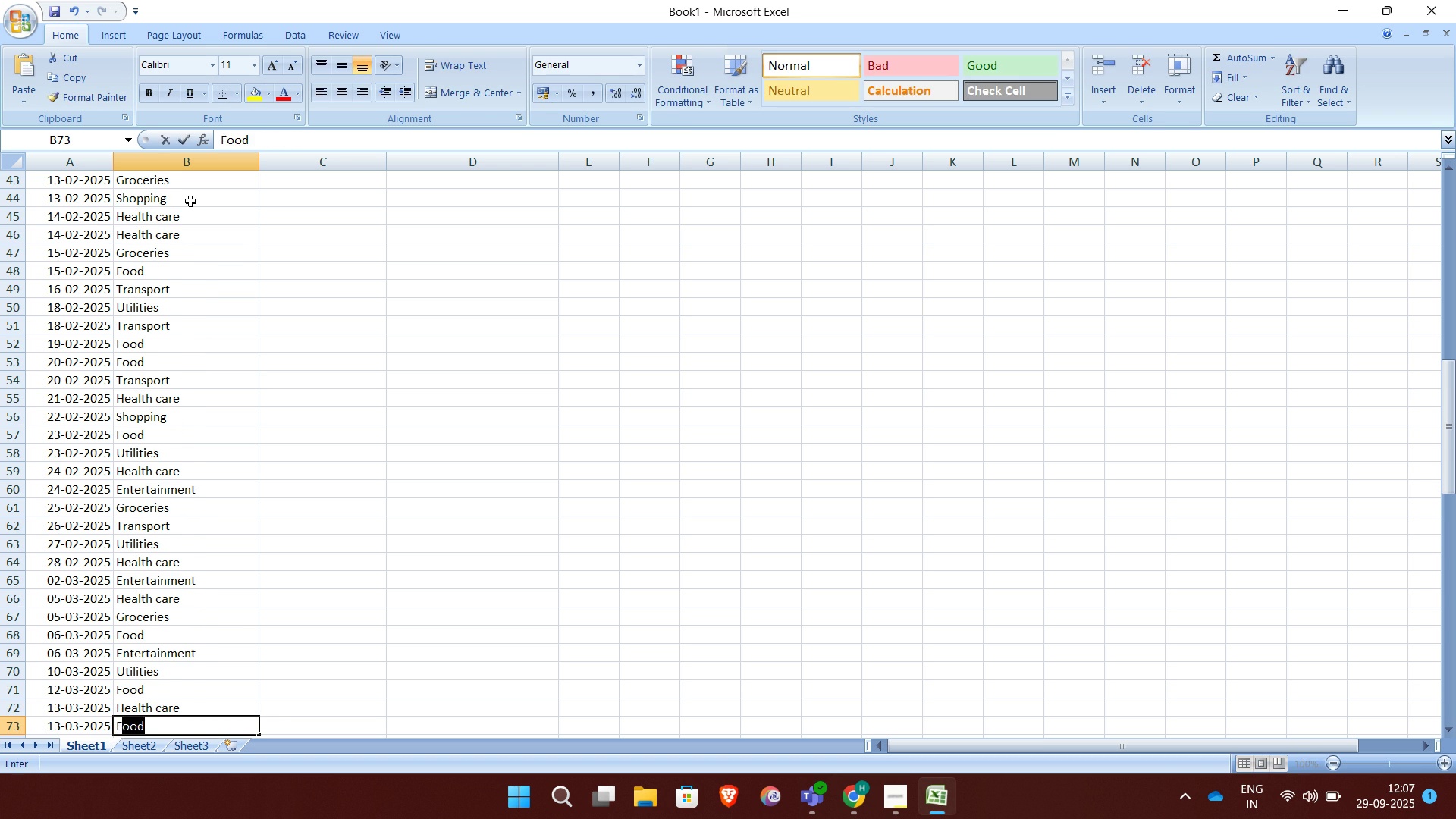 
key(Enter)
 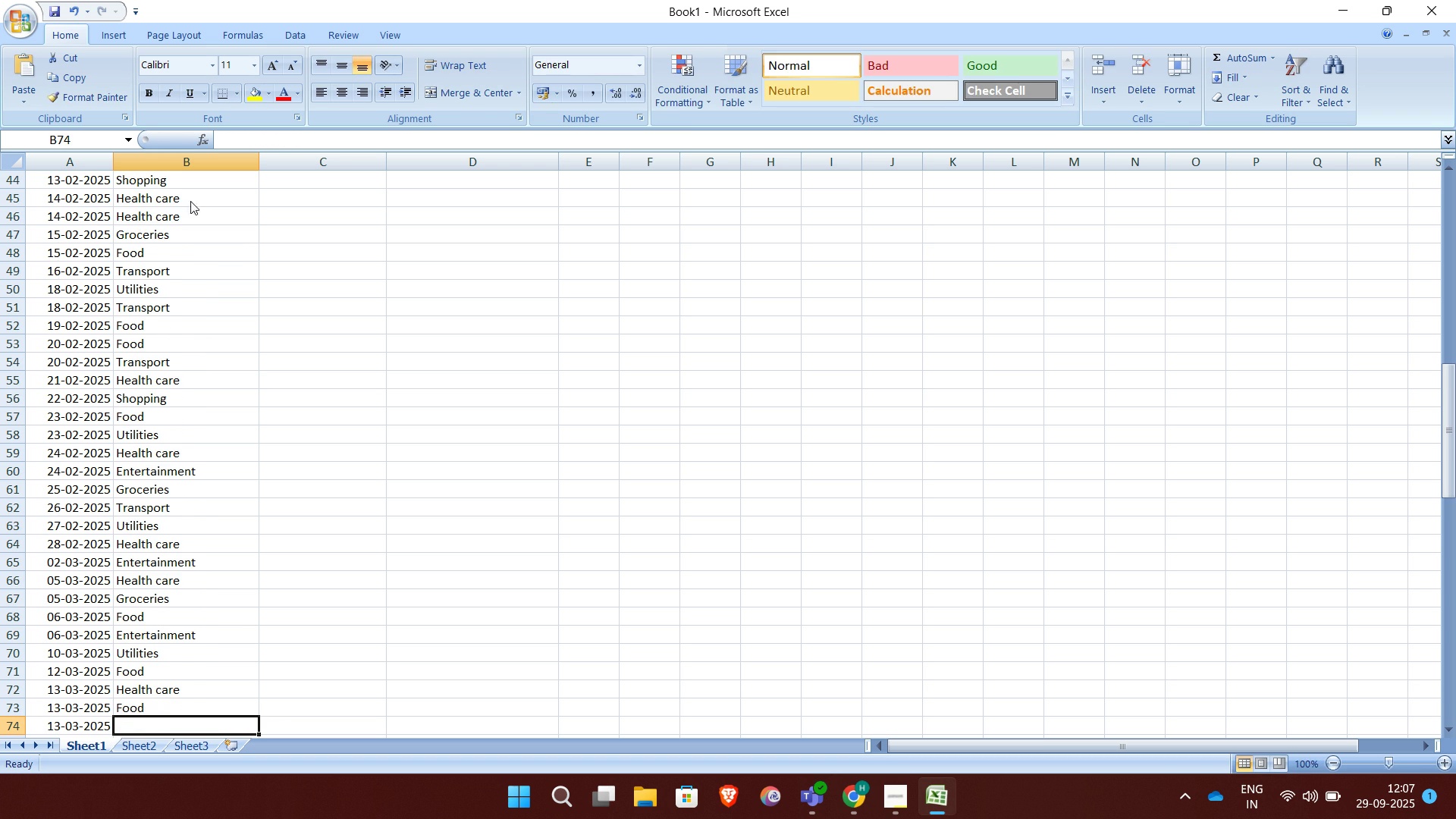 
key(G)
 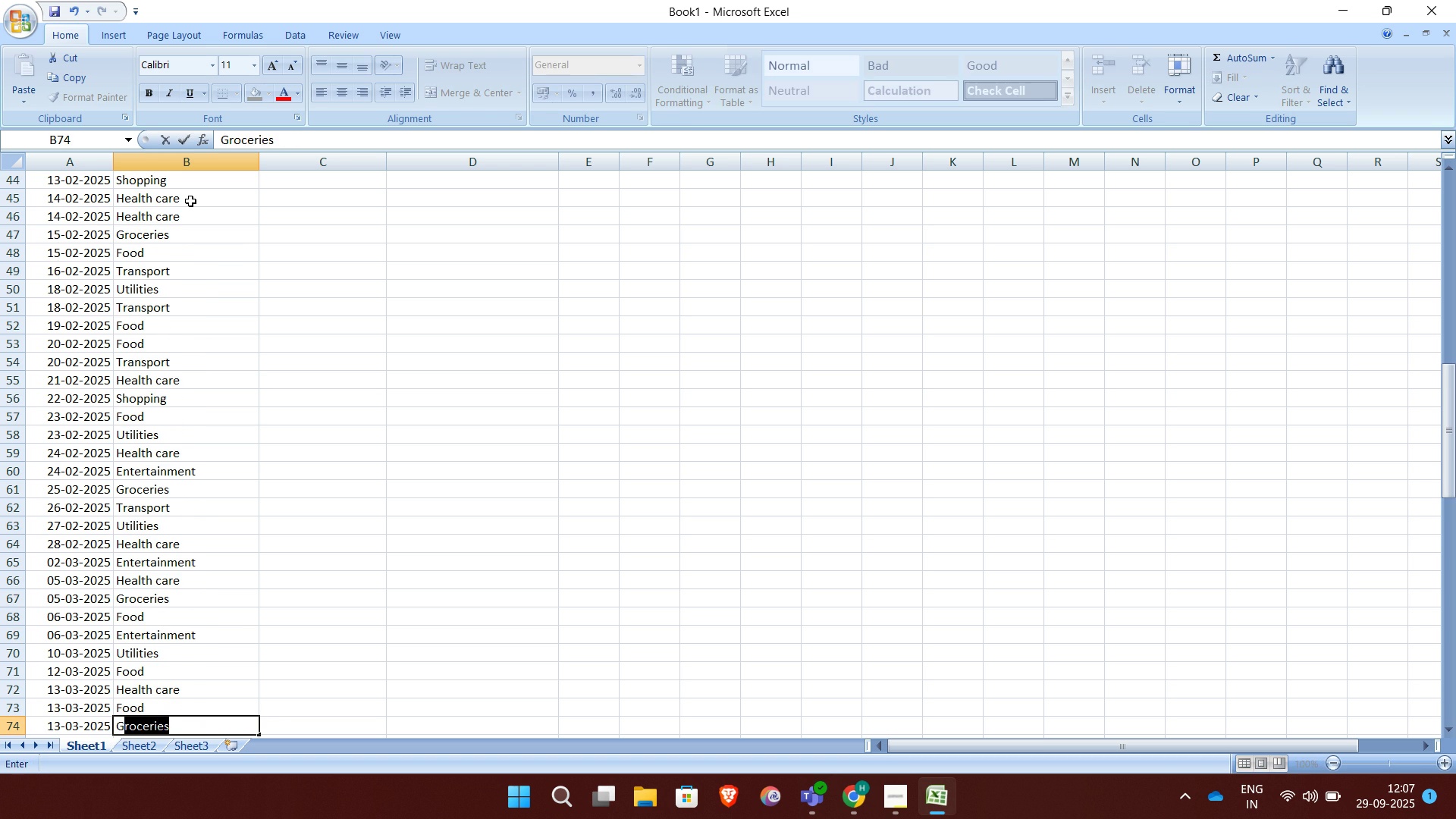 
key(Enter)
 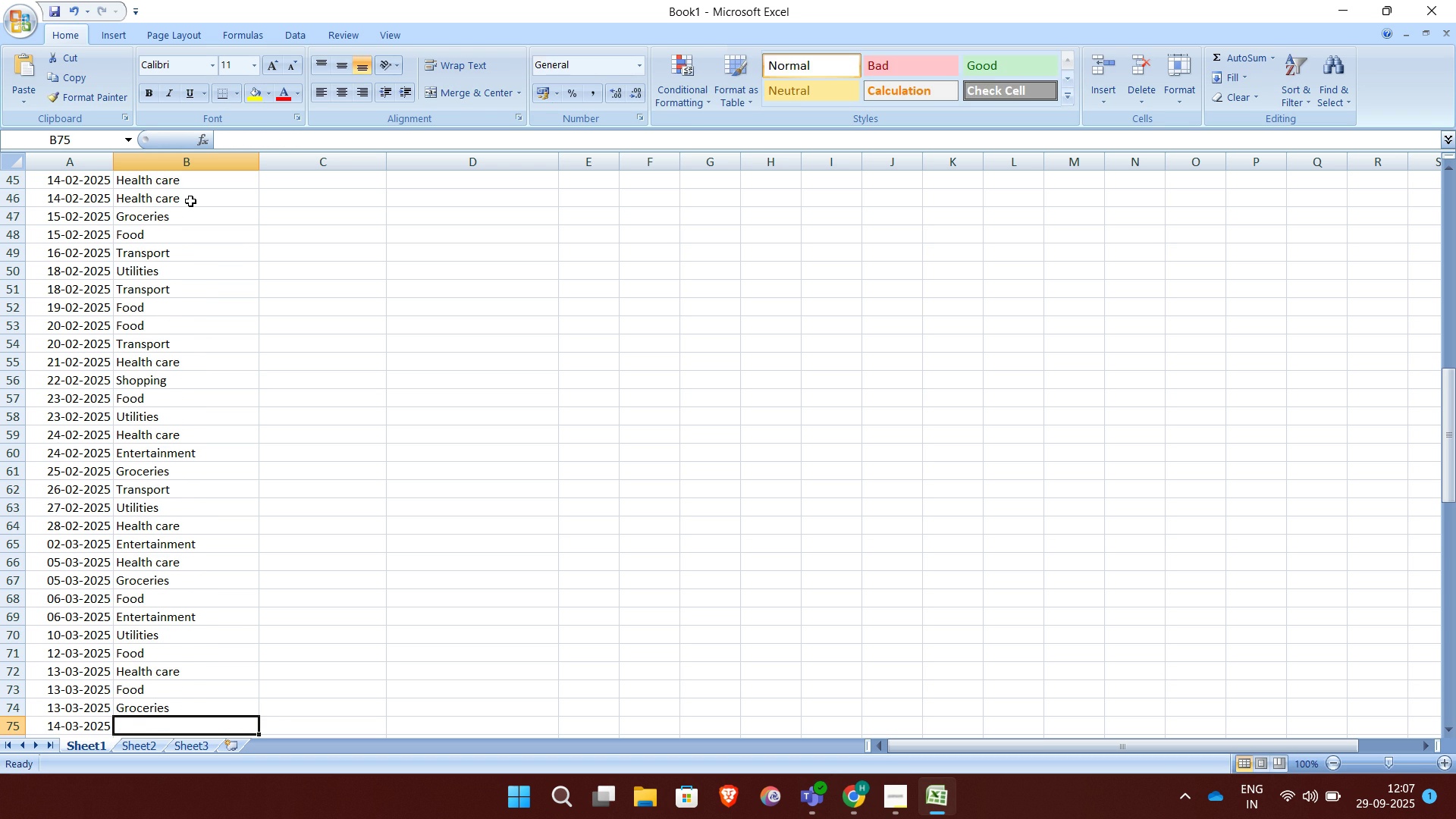 
key(F)
 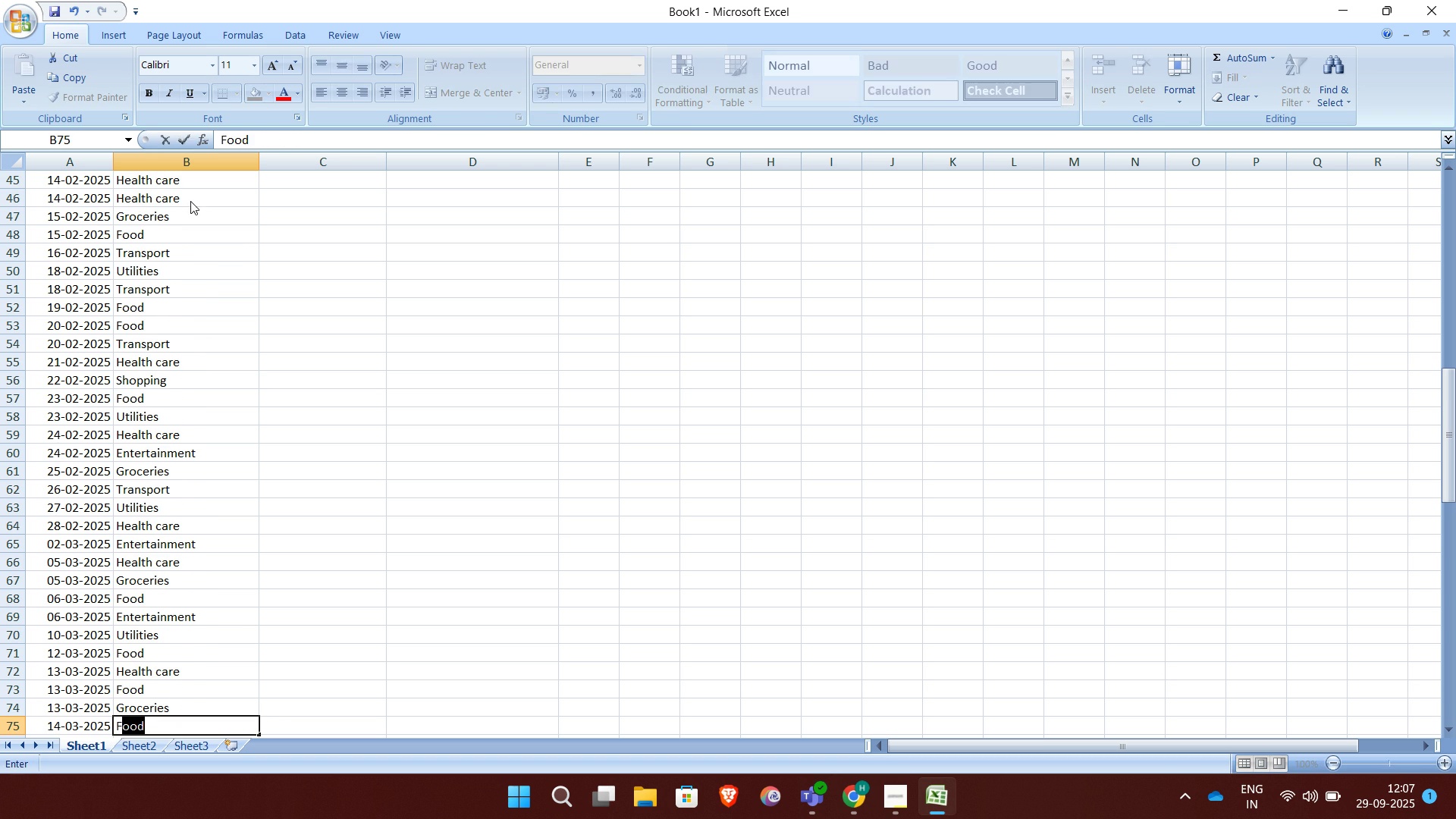 
key(Enter)
 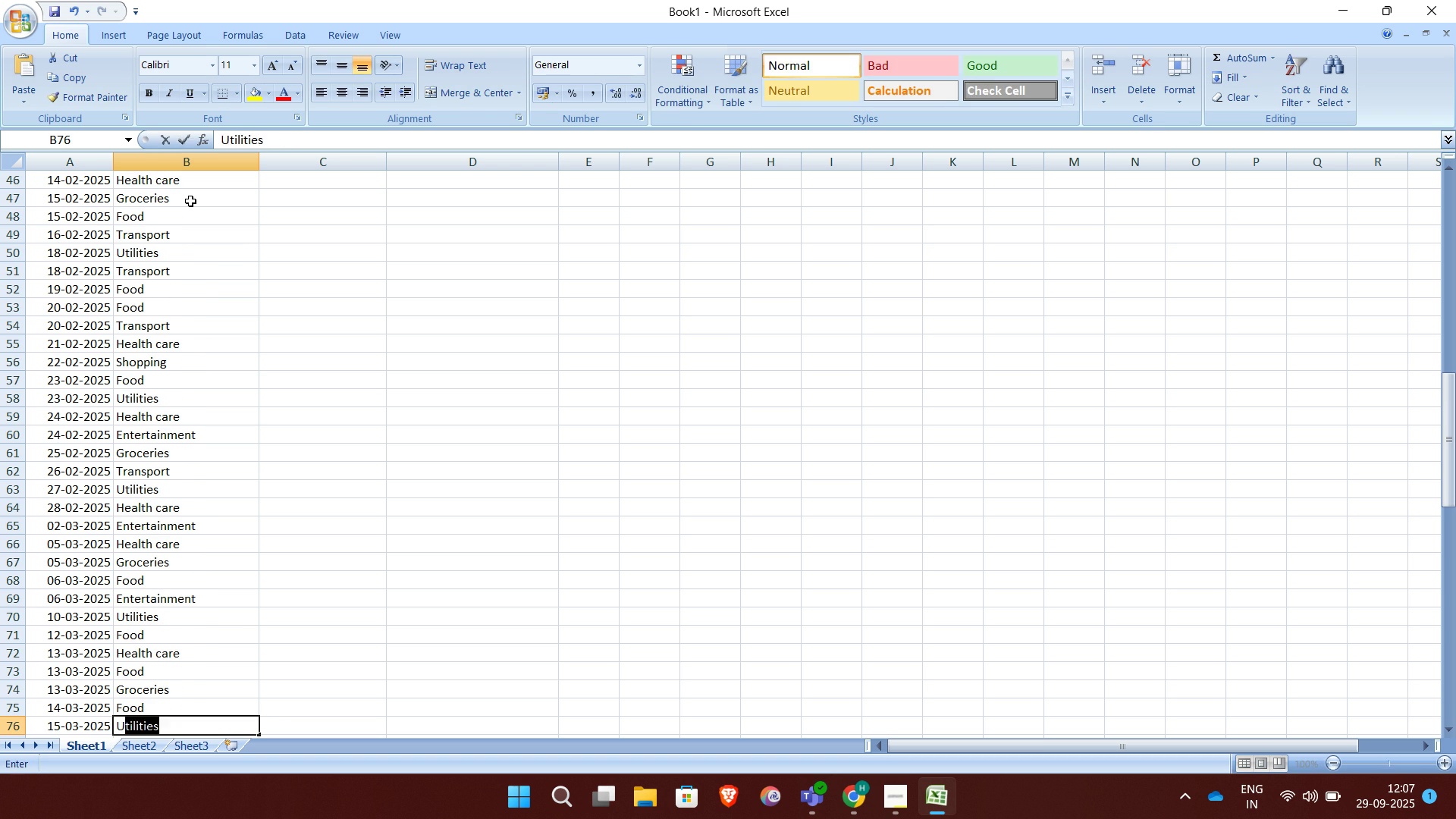 
key(U)
 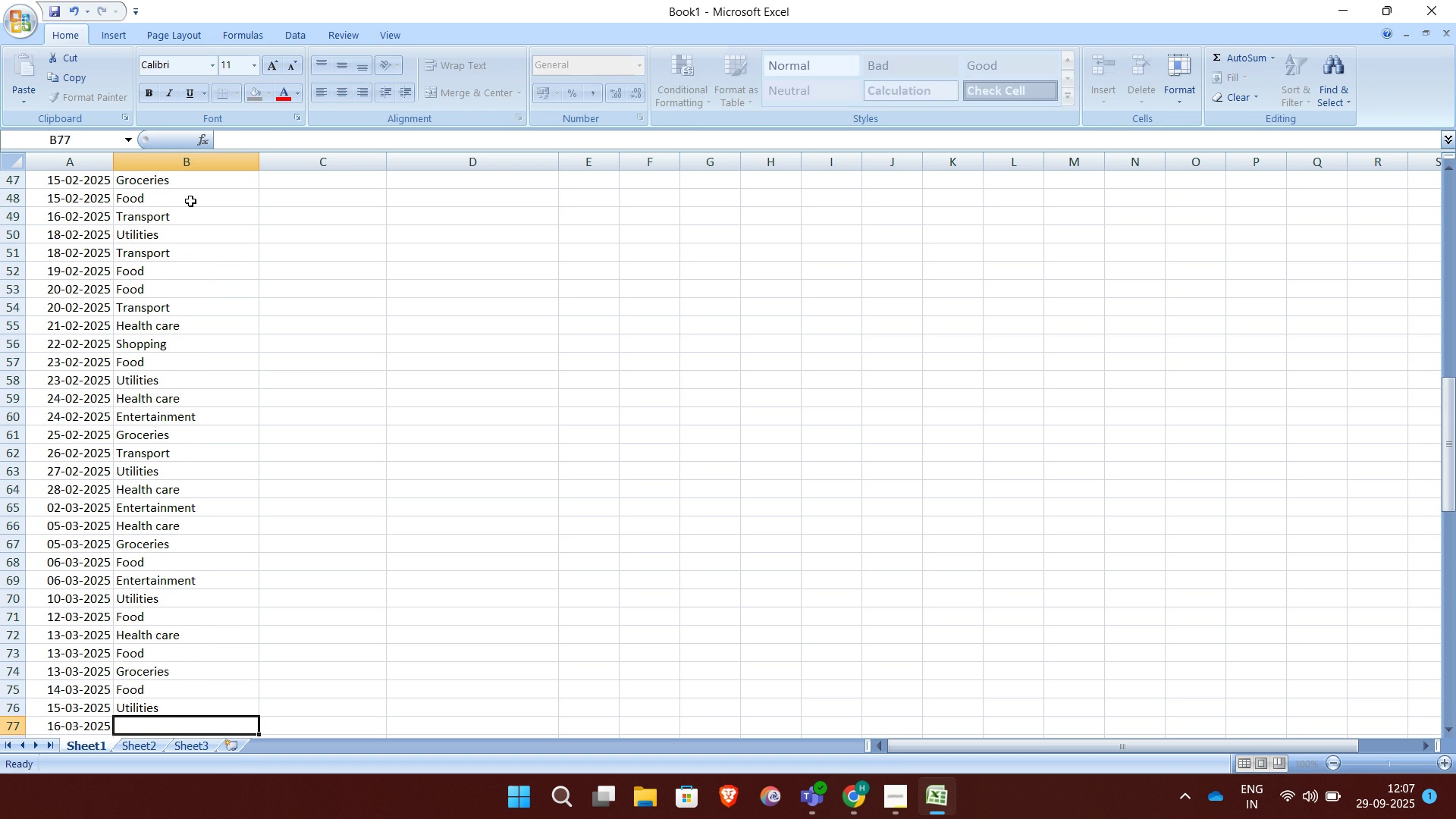 
key(Enter)
 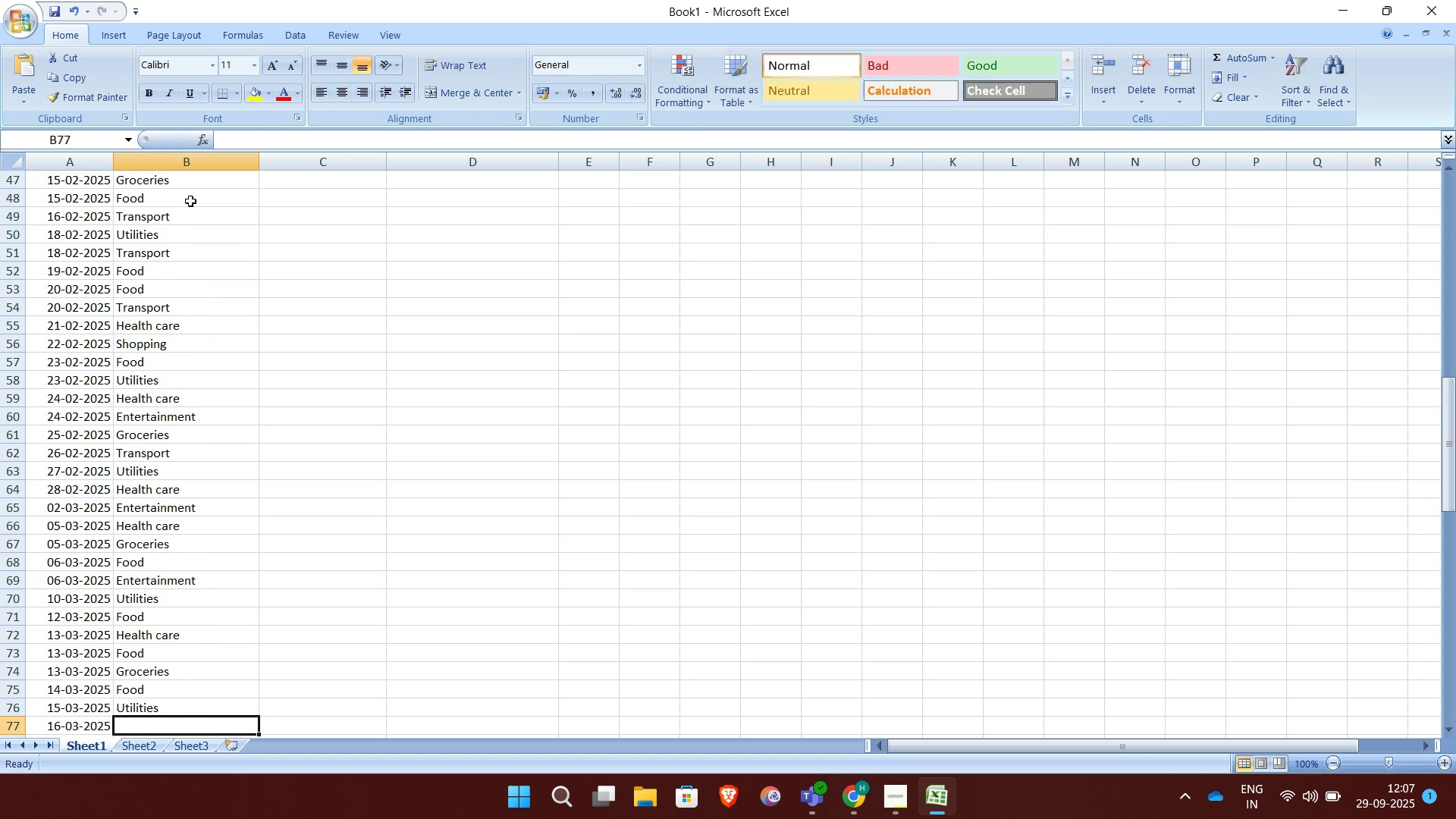 
key(H)
 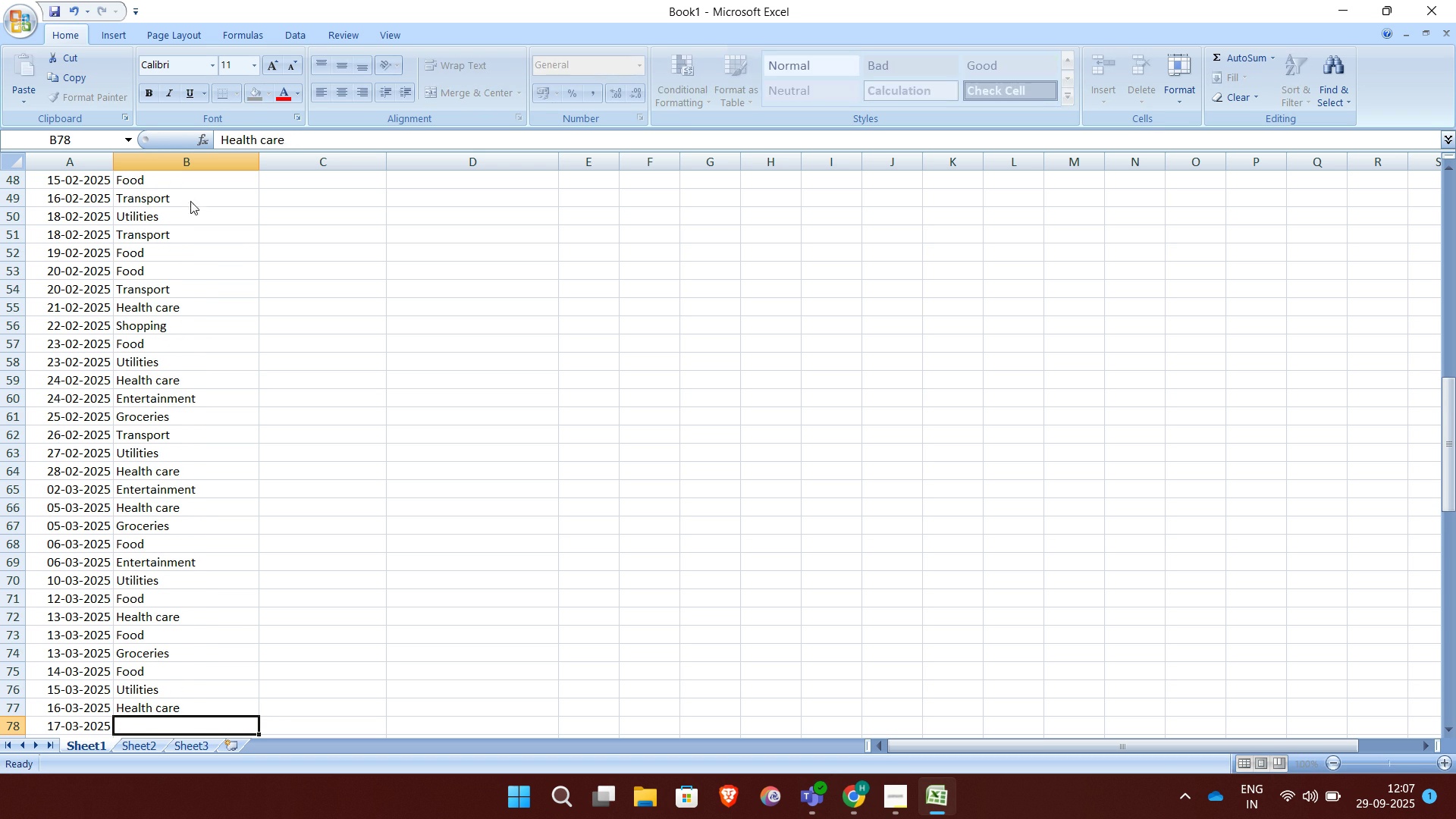 
key(Enter)
 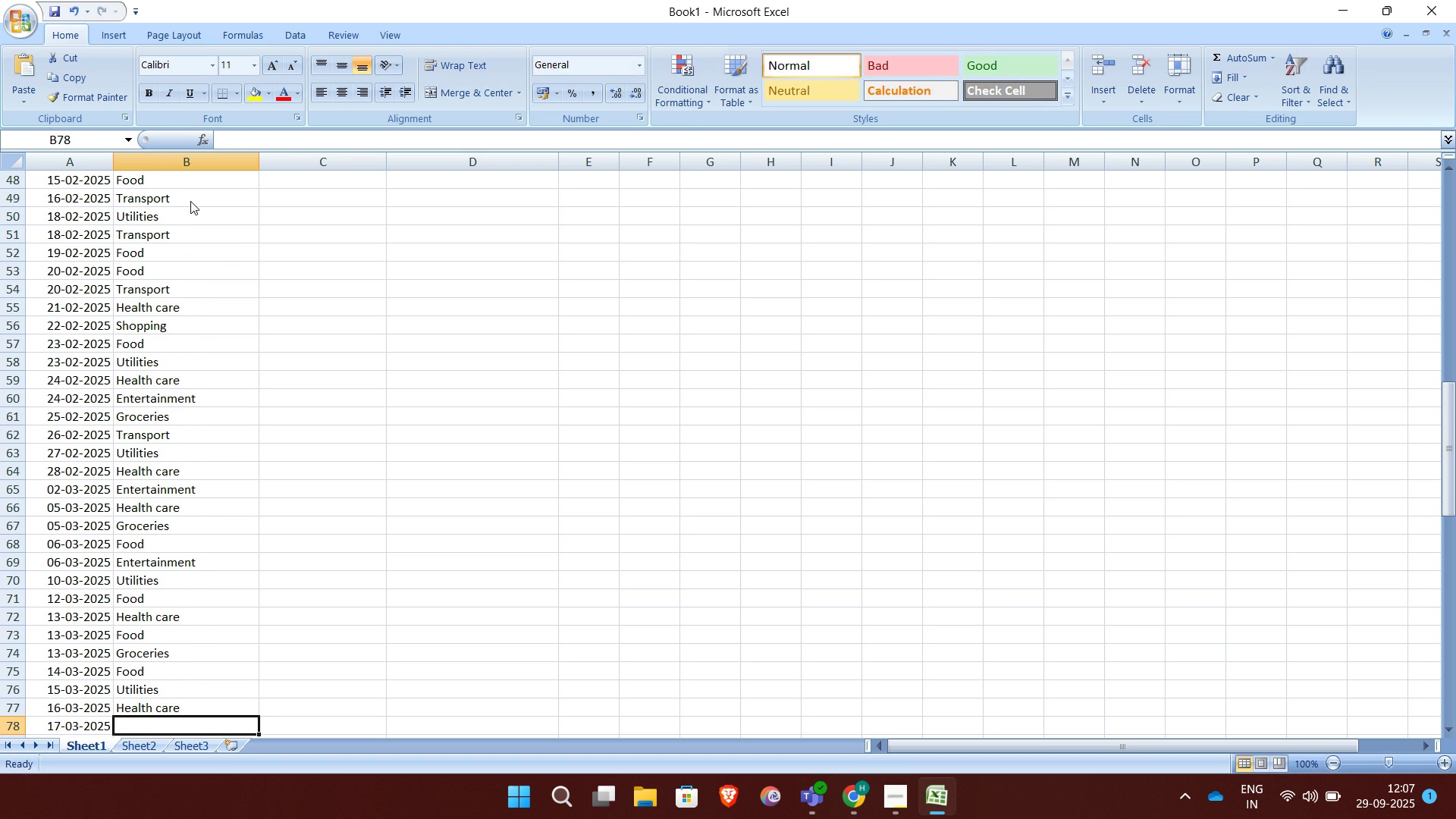 
key(E)
 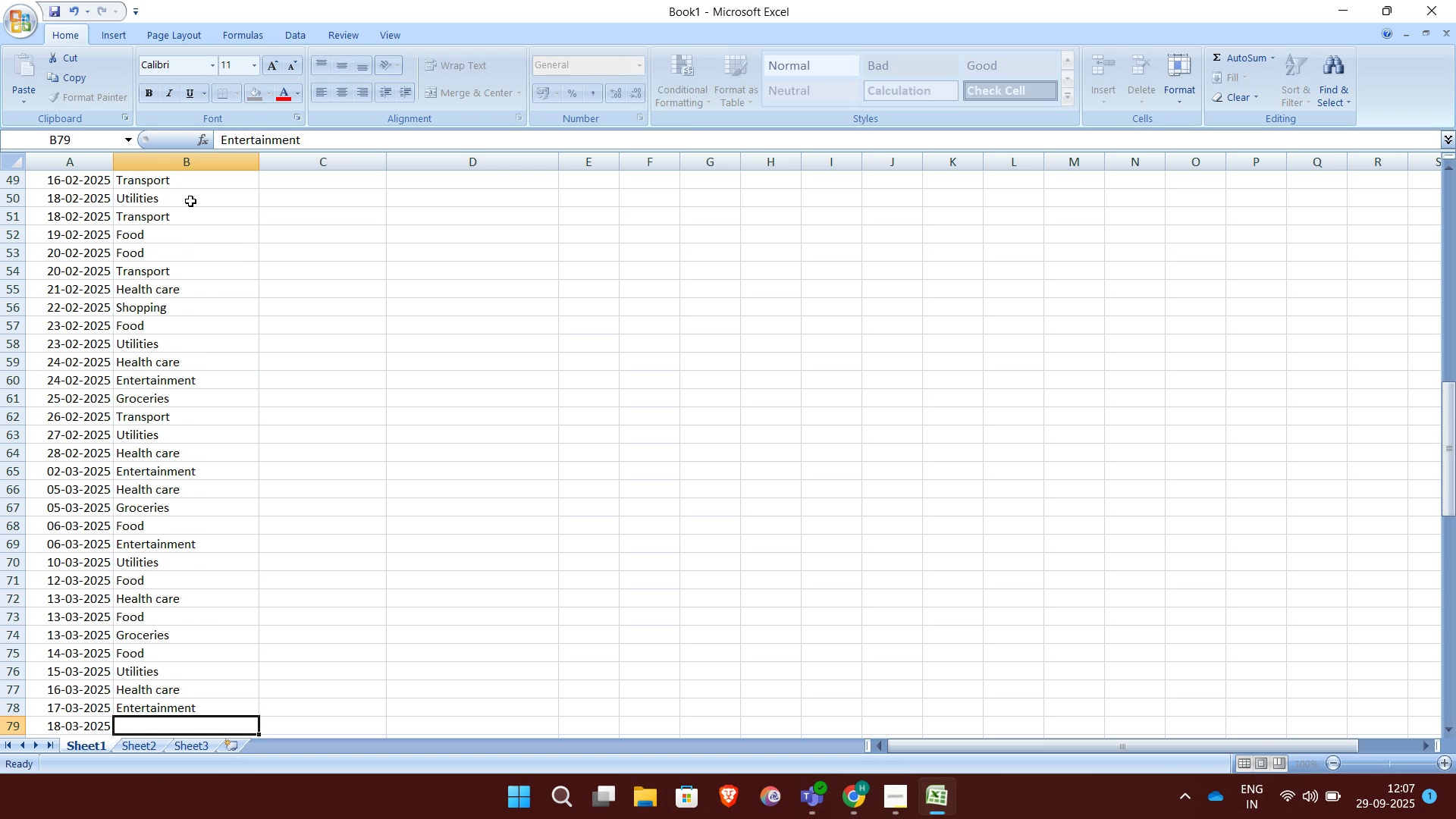 
key(Enter)
 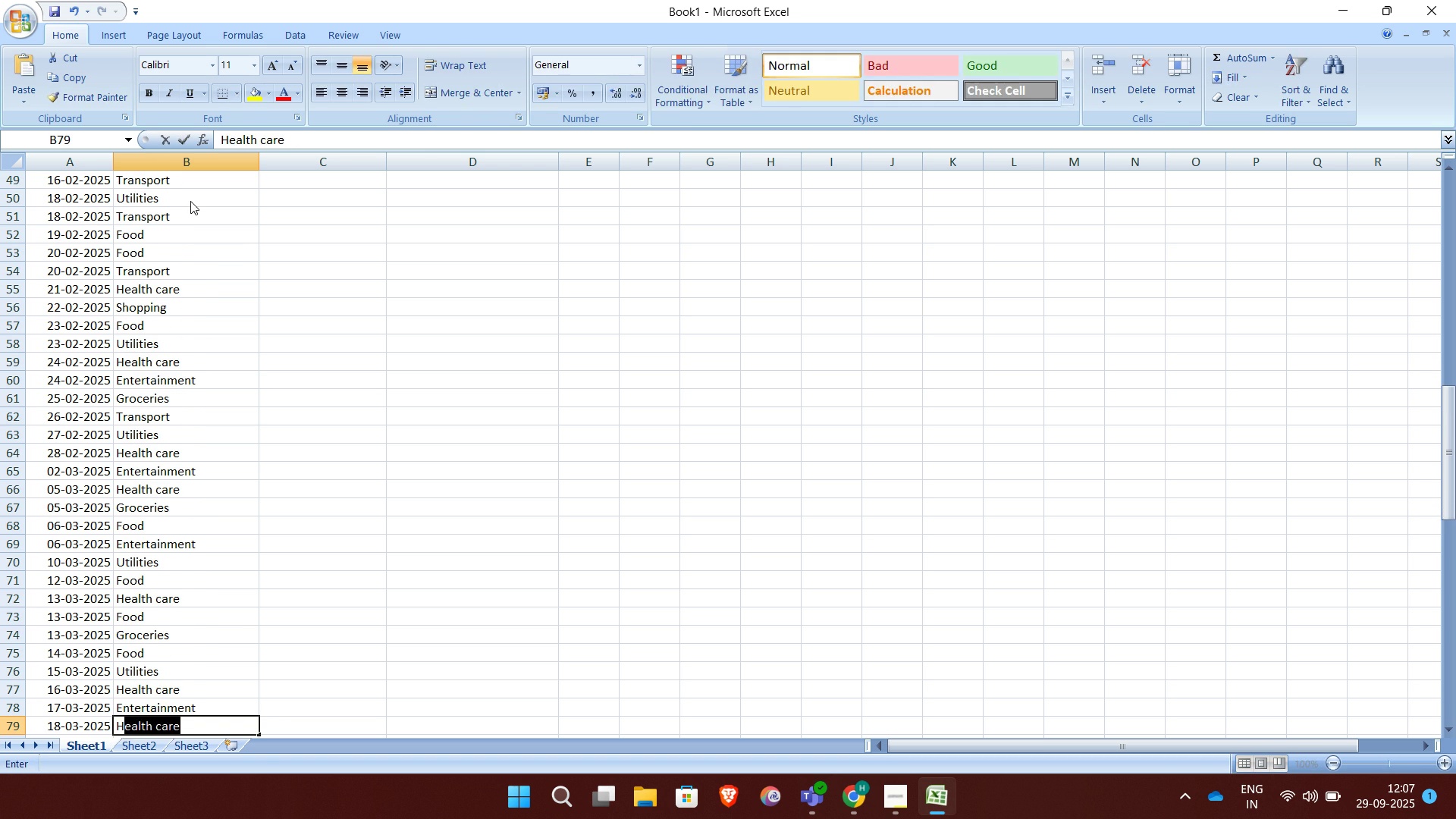 
key(H)
 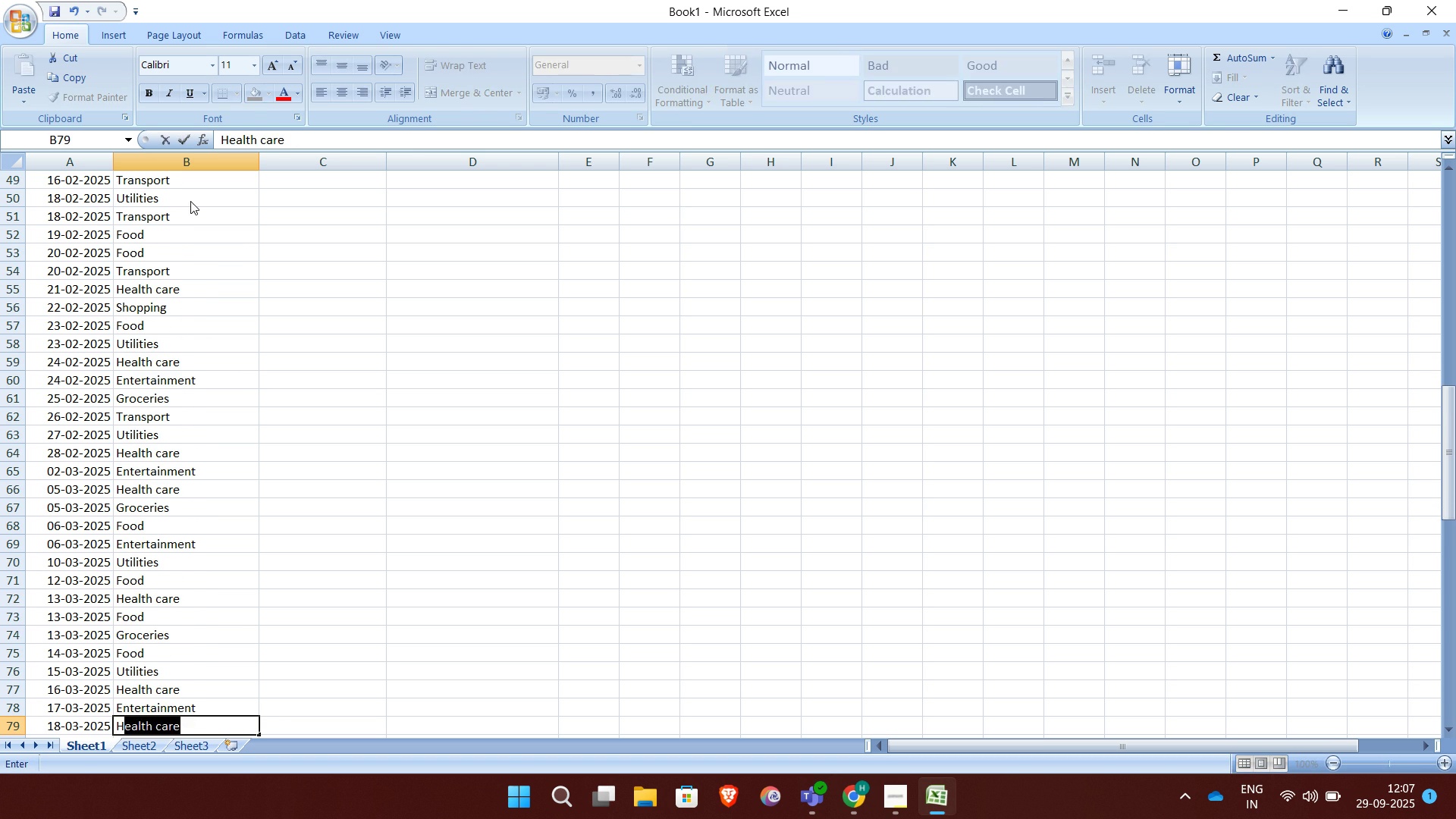 
key(Enter)
 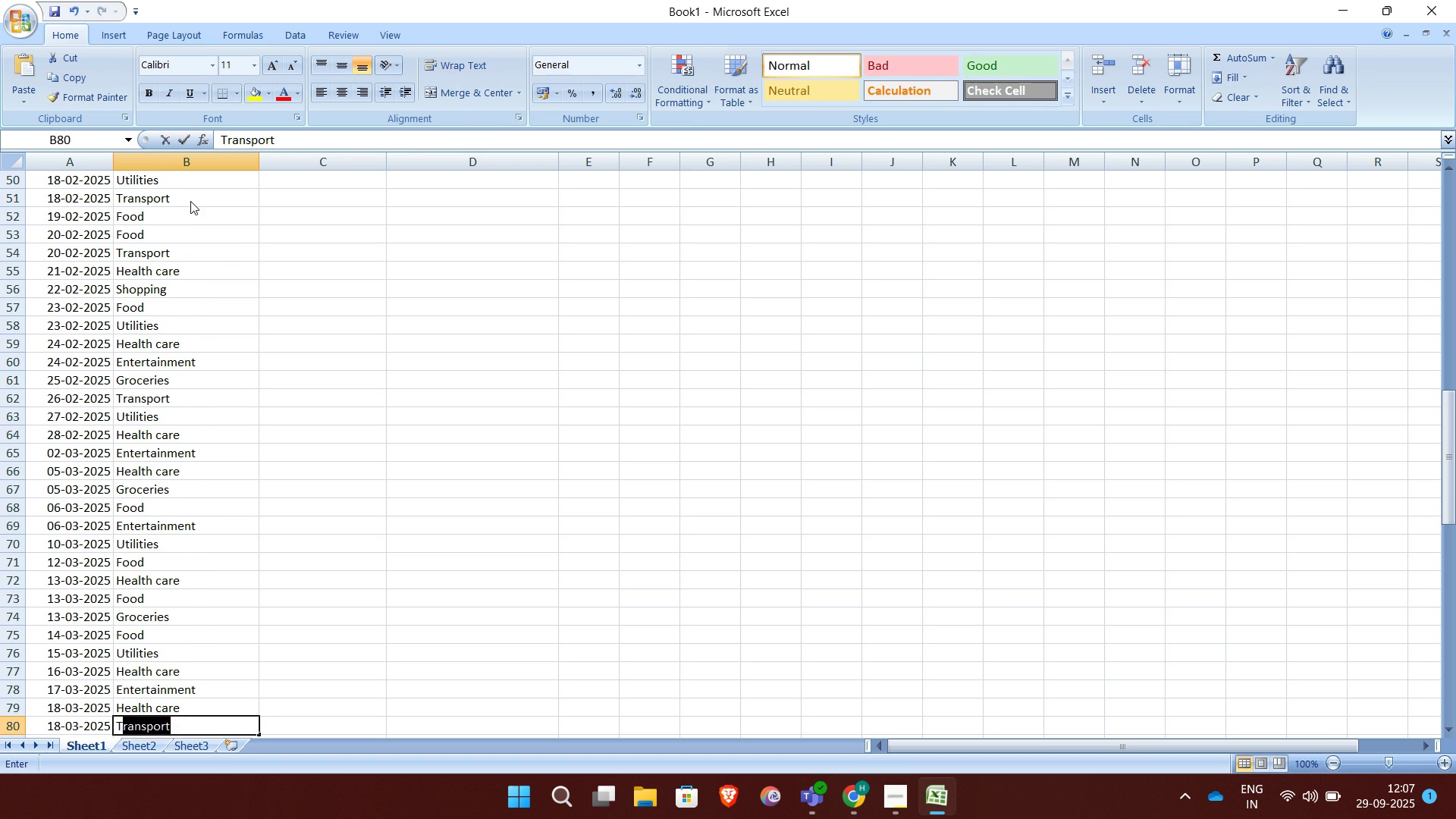 
key(T)
 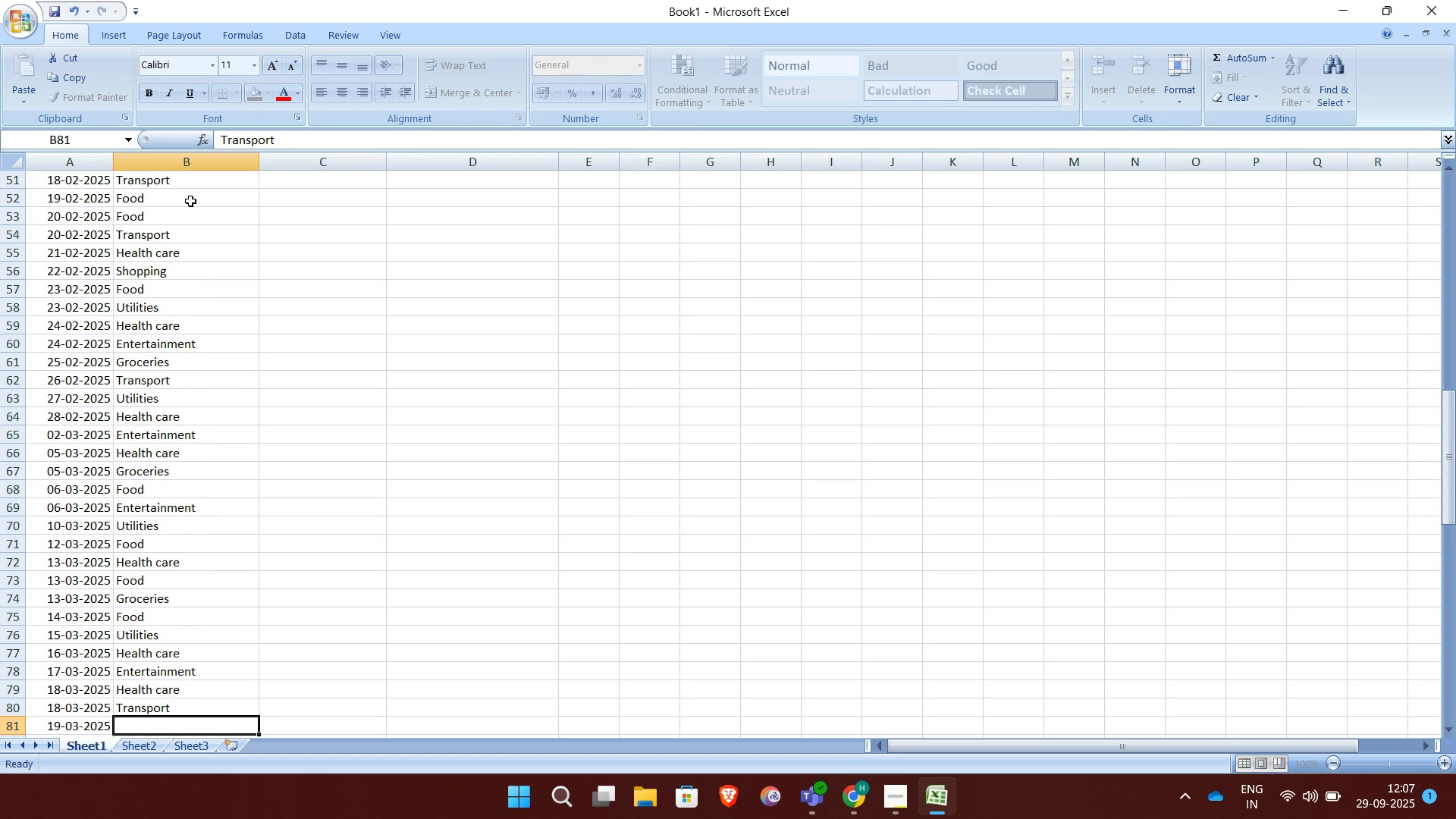 
key(Enter)
 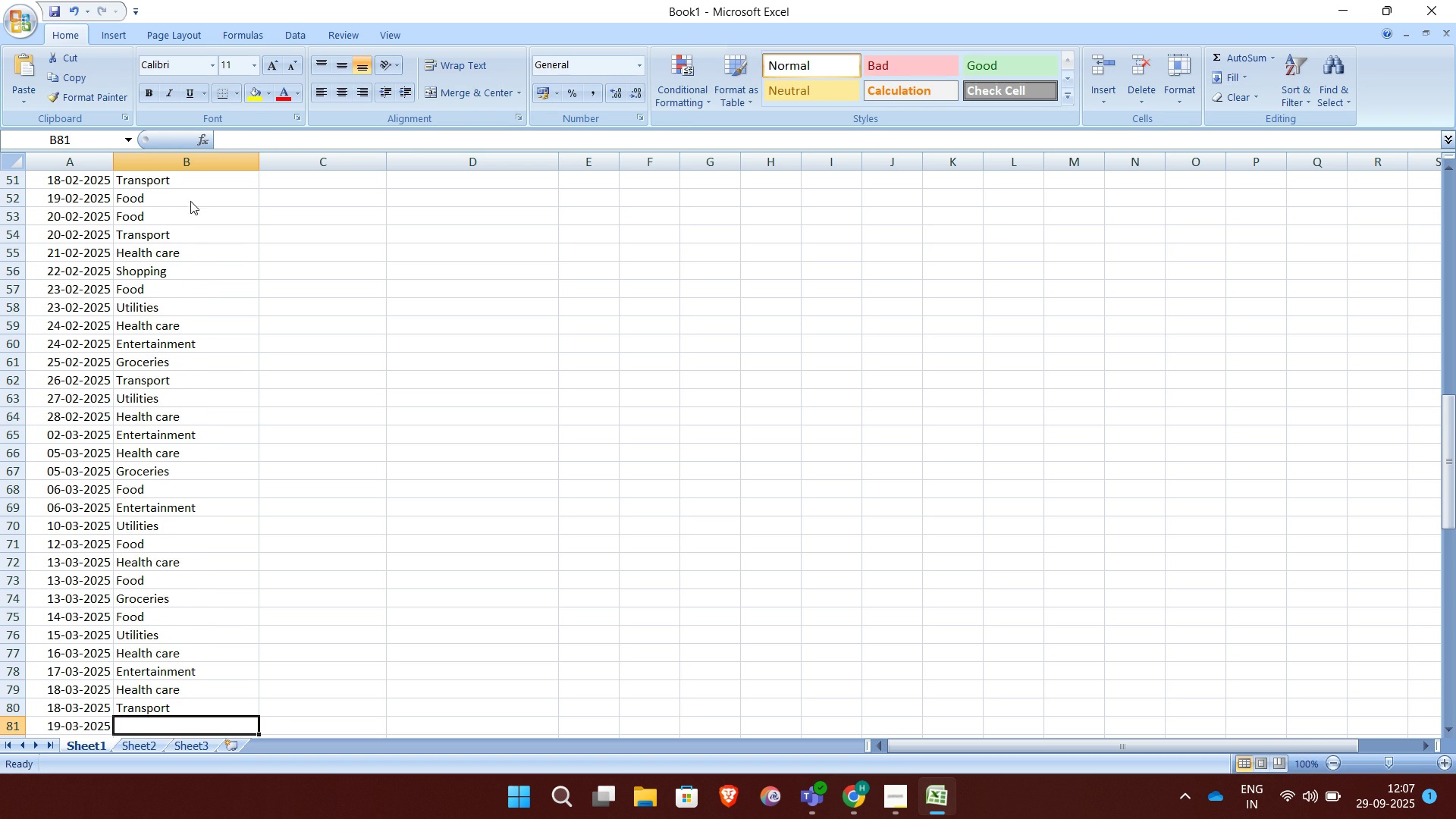 
key(H)
 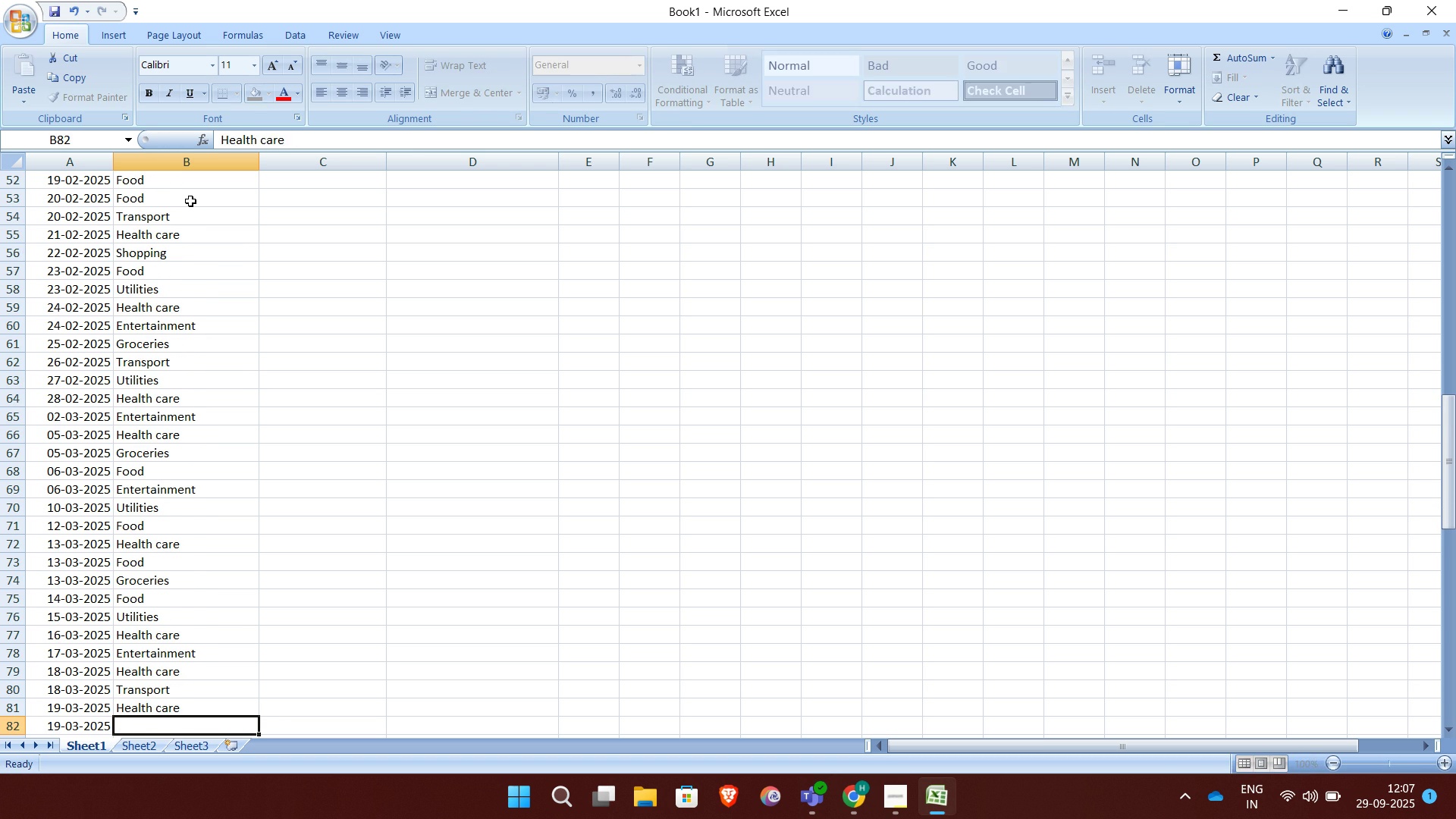 
key(Enter)
 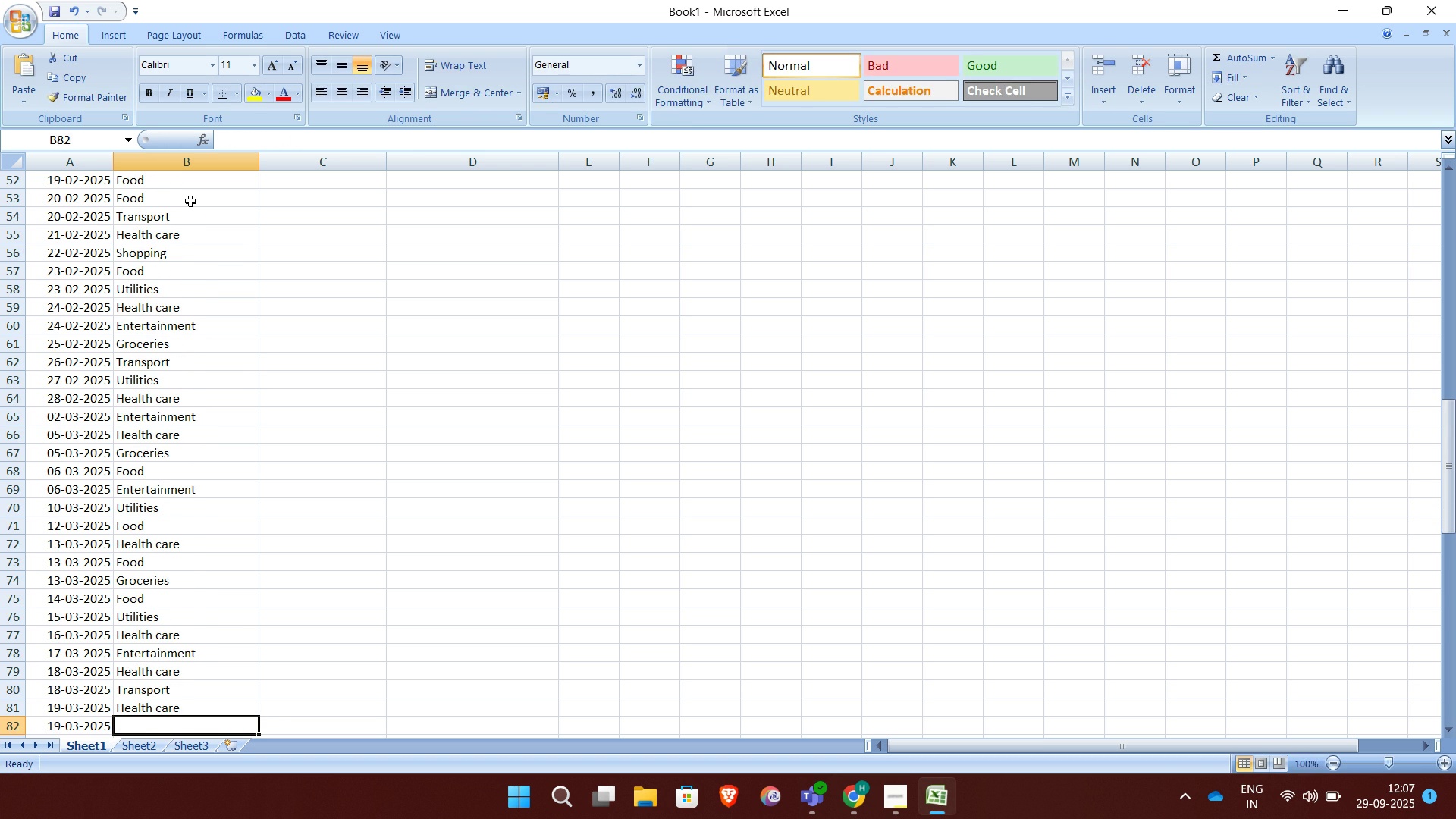 
key(H)
 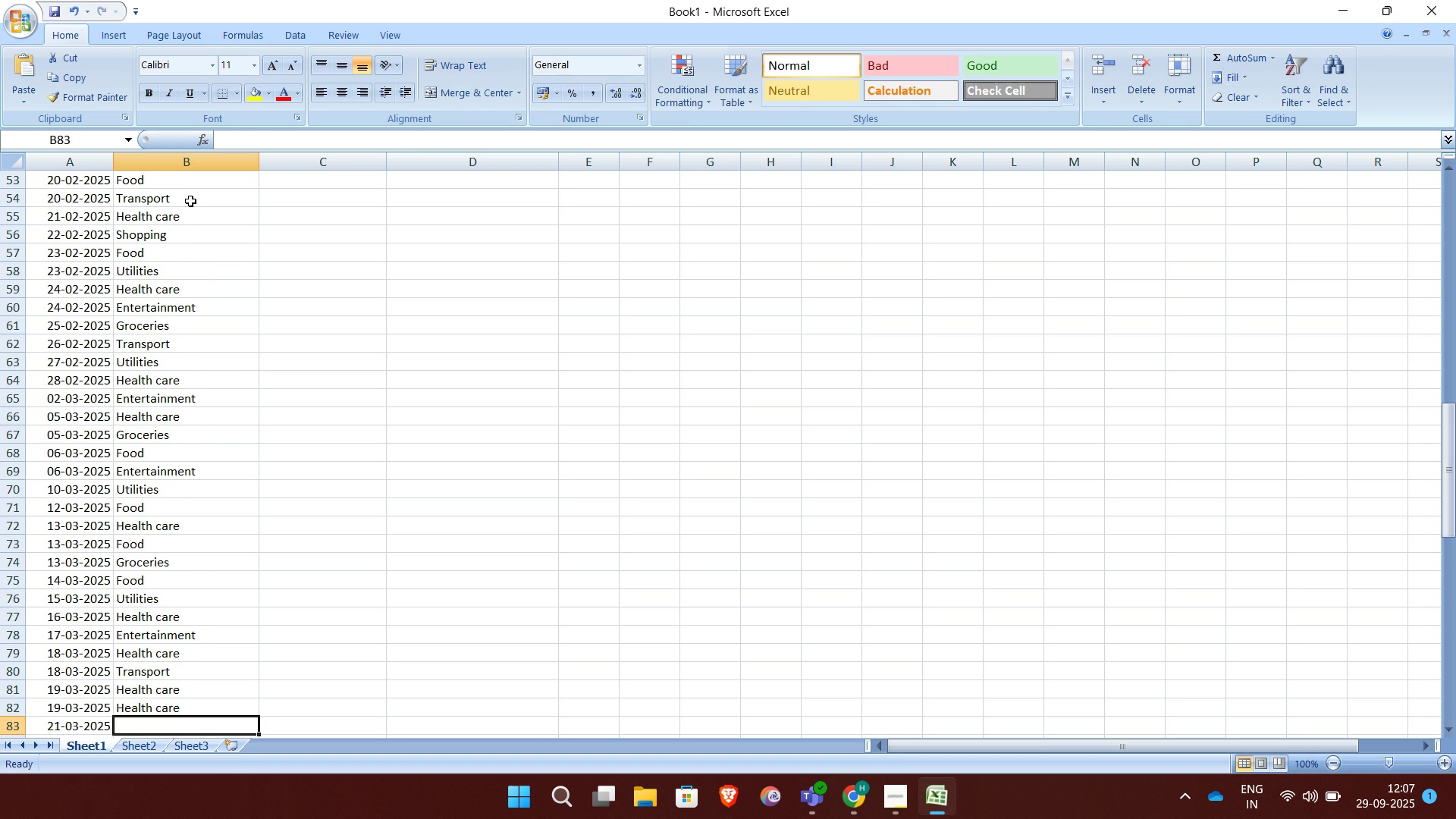 
key(Enter)
 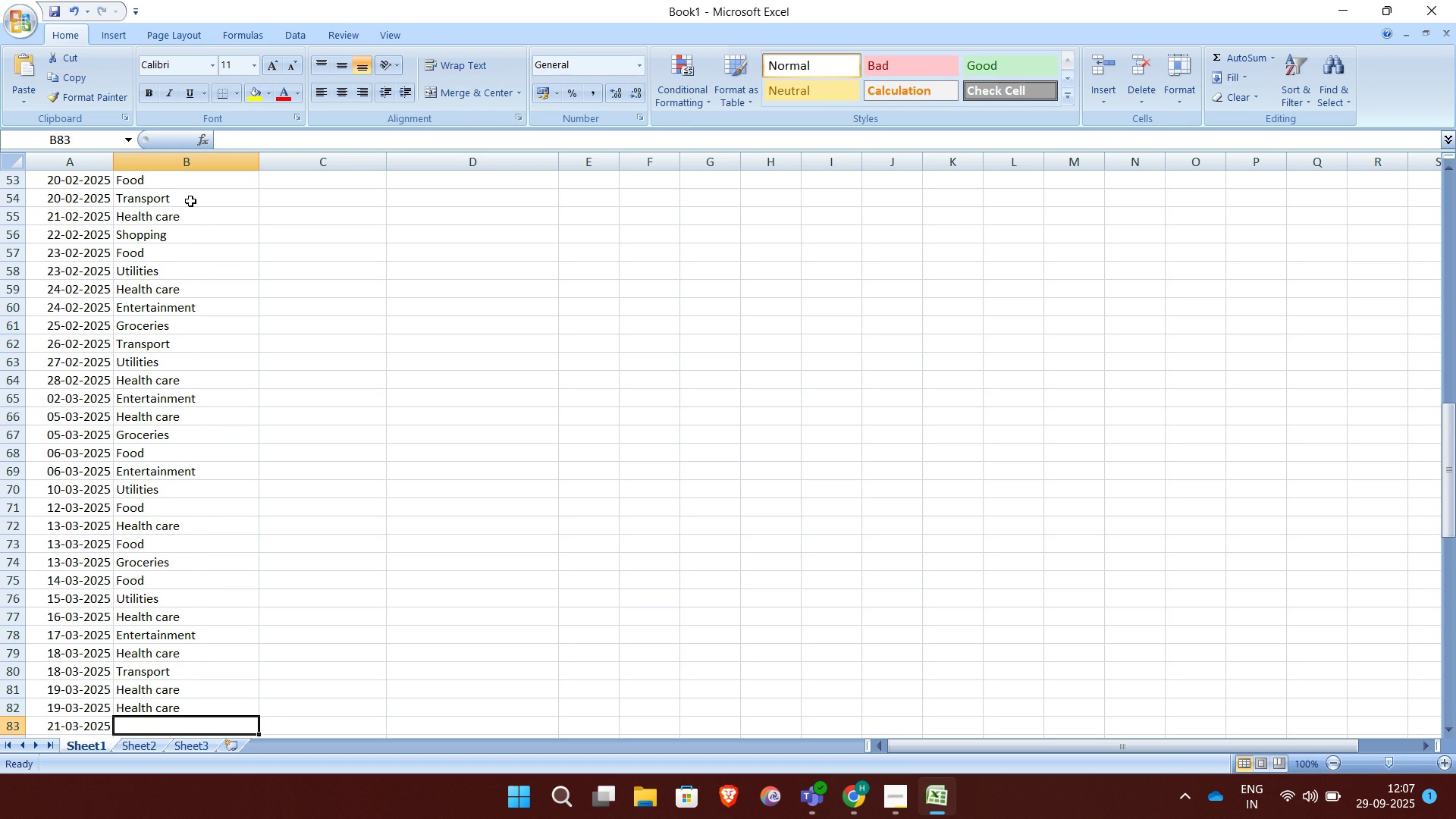 
key(G)
 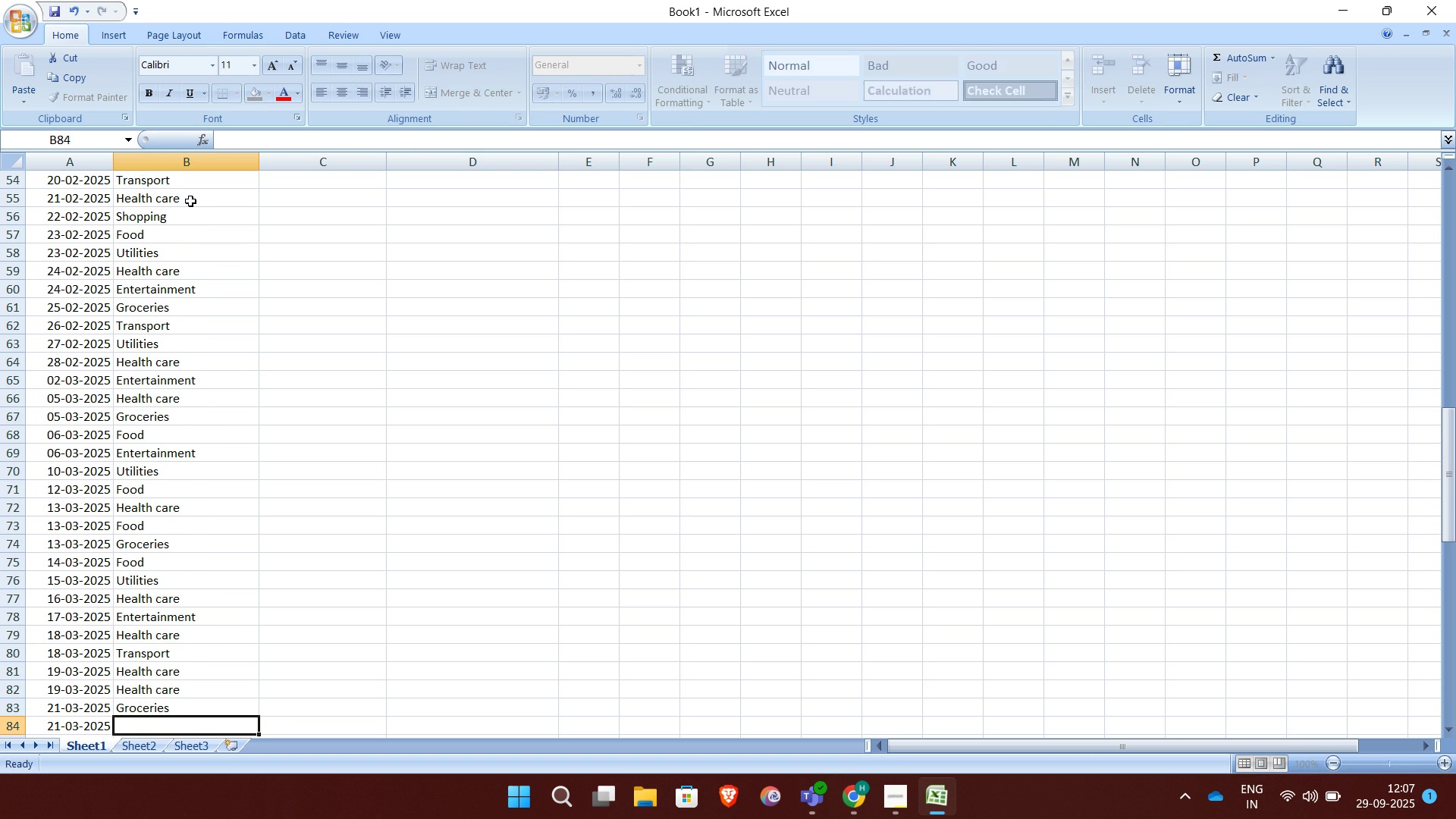 
key(Enter)
 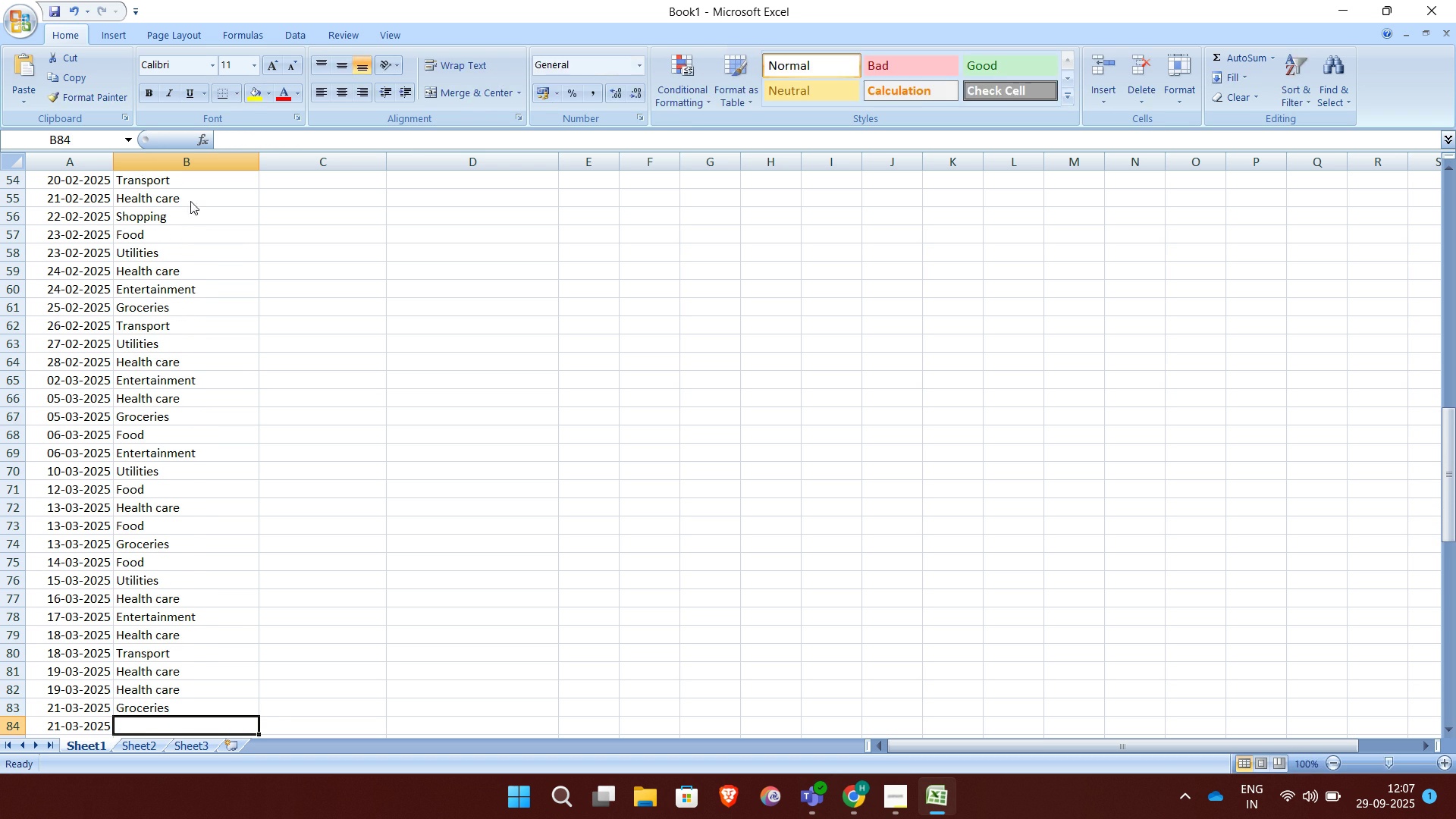 
key(S)
 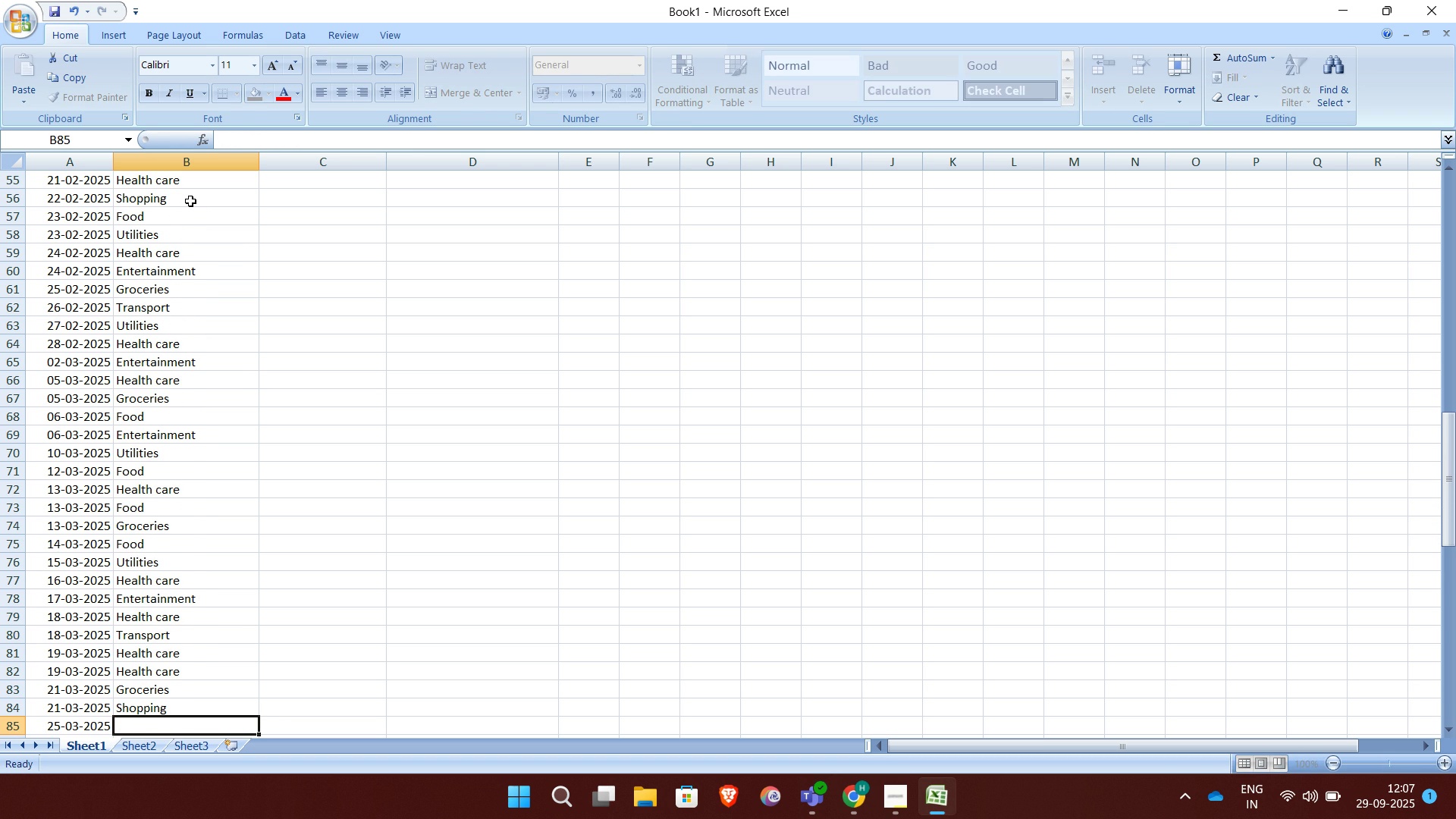 
key(Enter)
 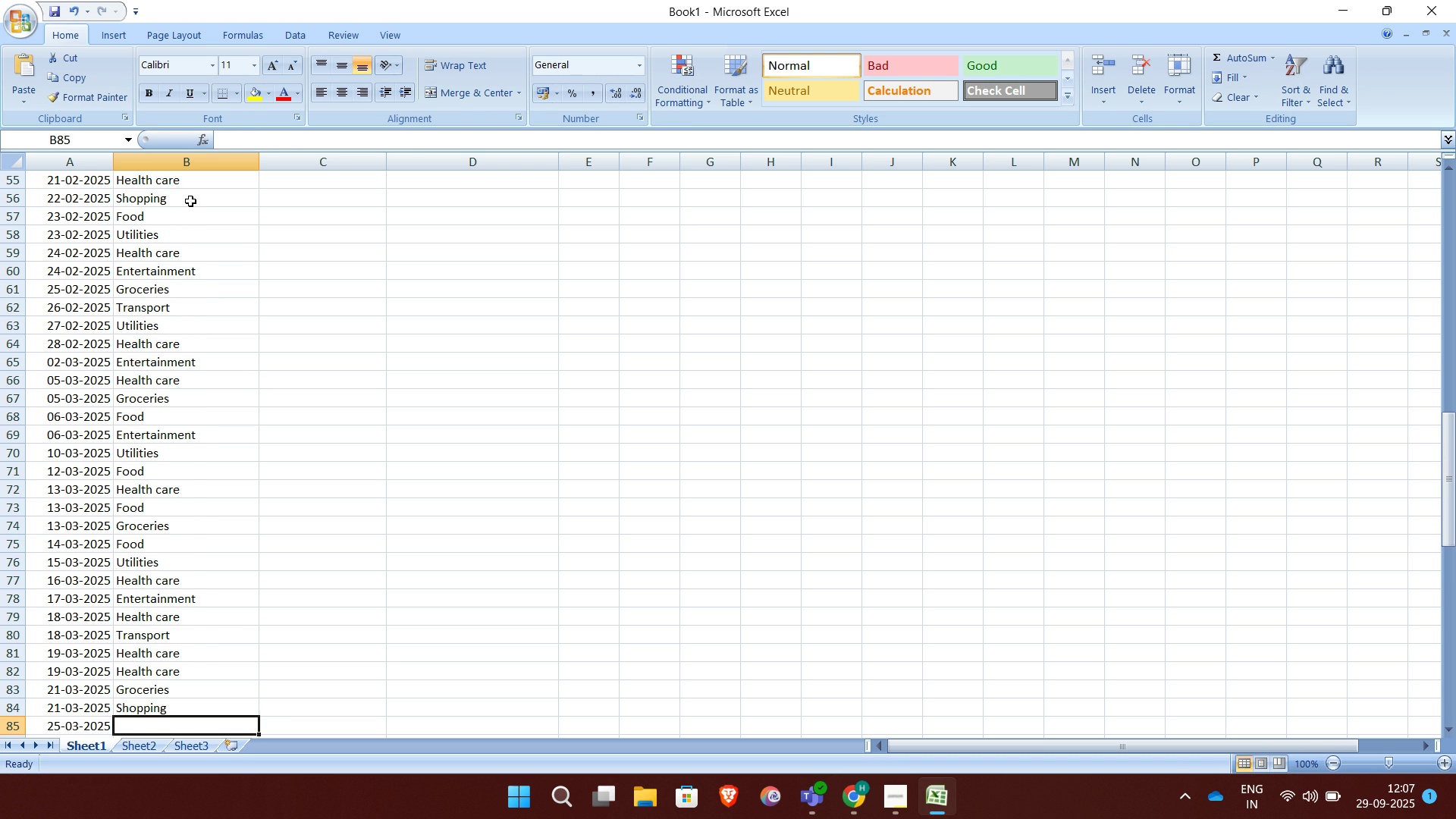 
wait(5.17)
 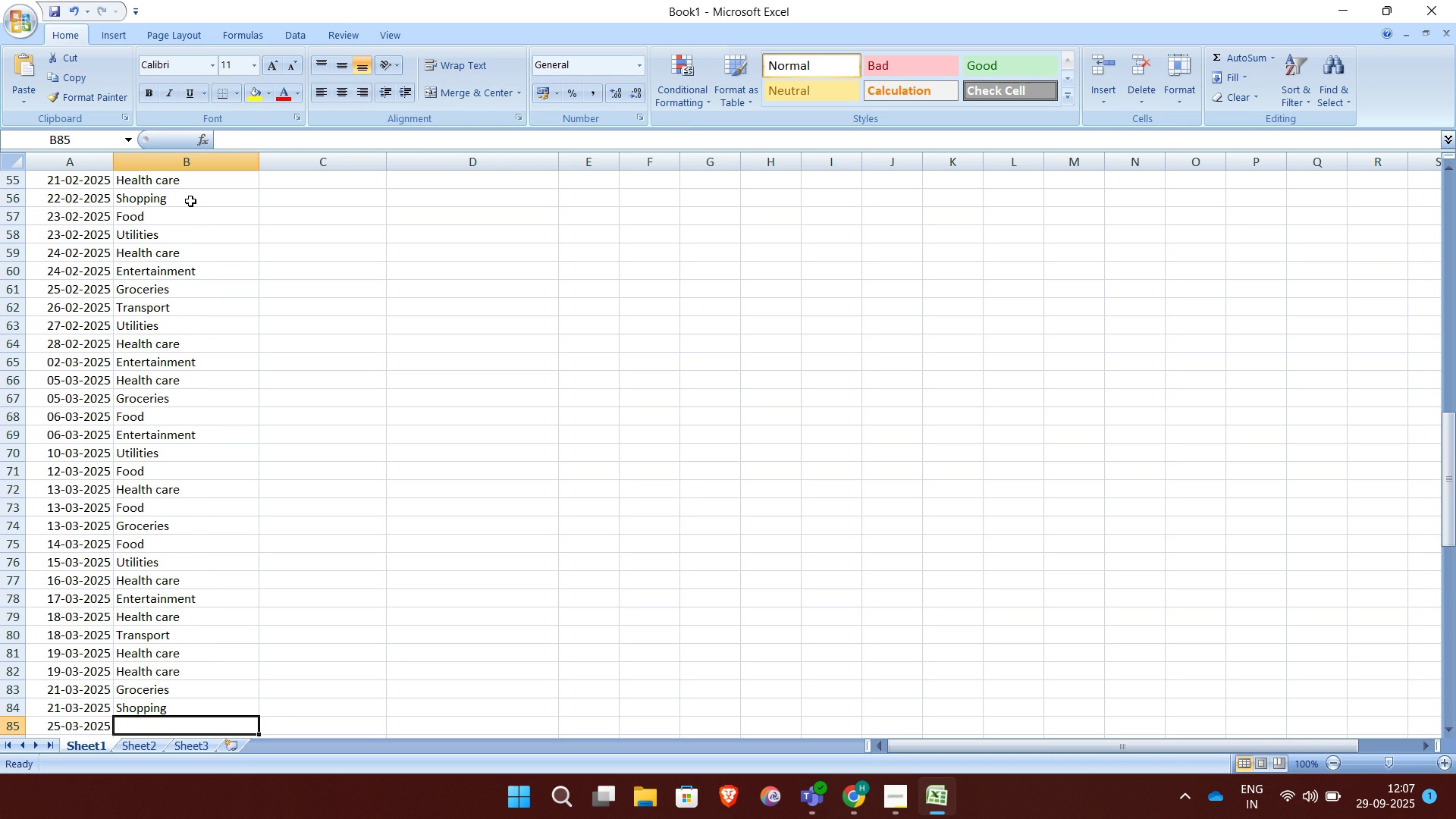 
key(F)
 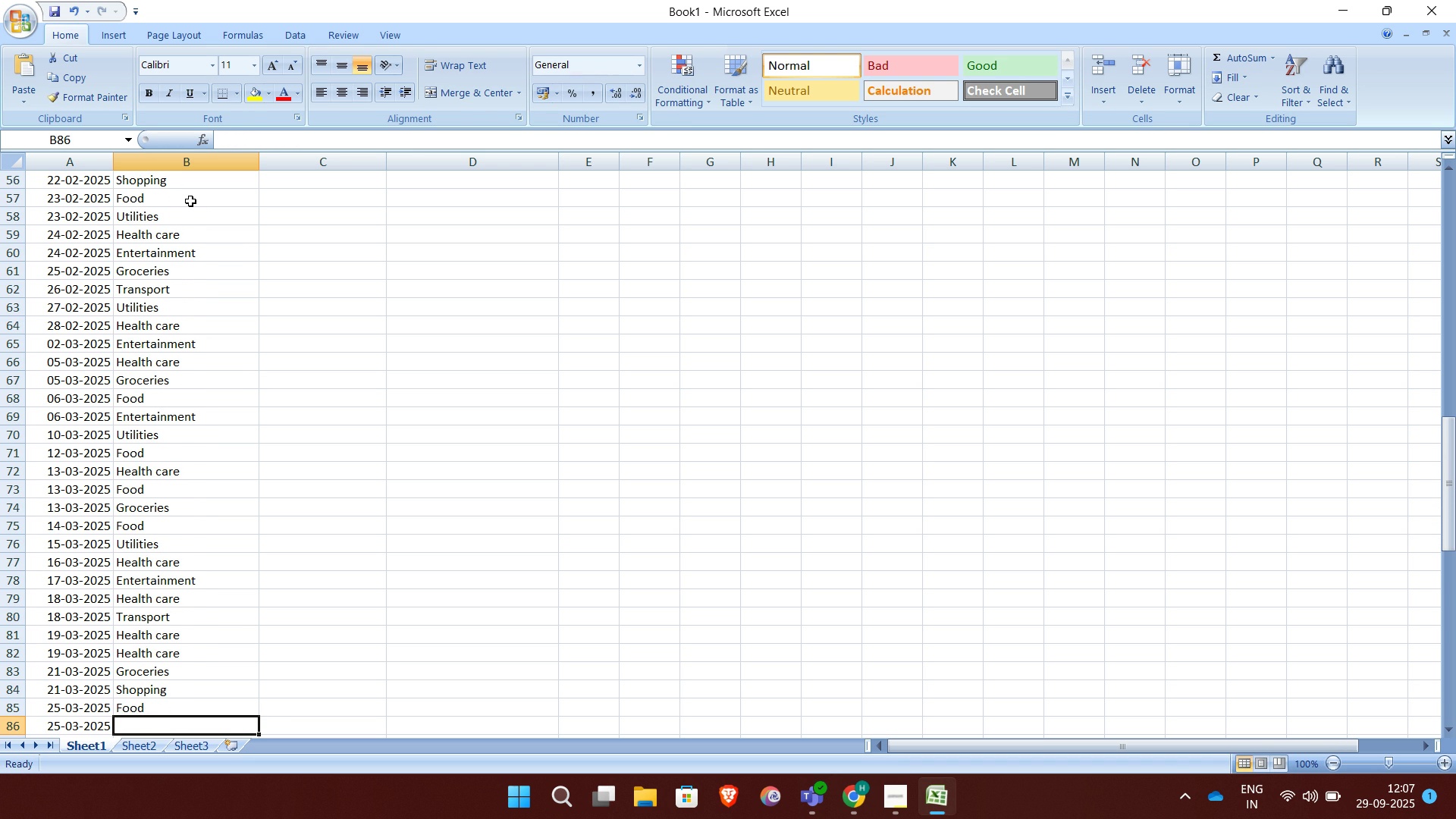 
key(Enter)
 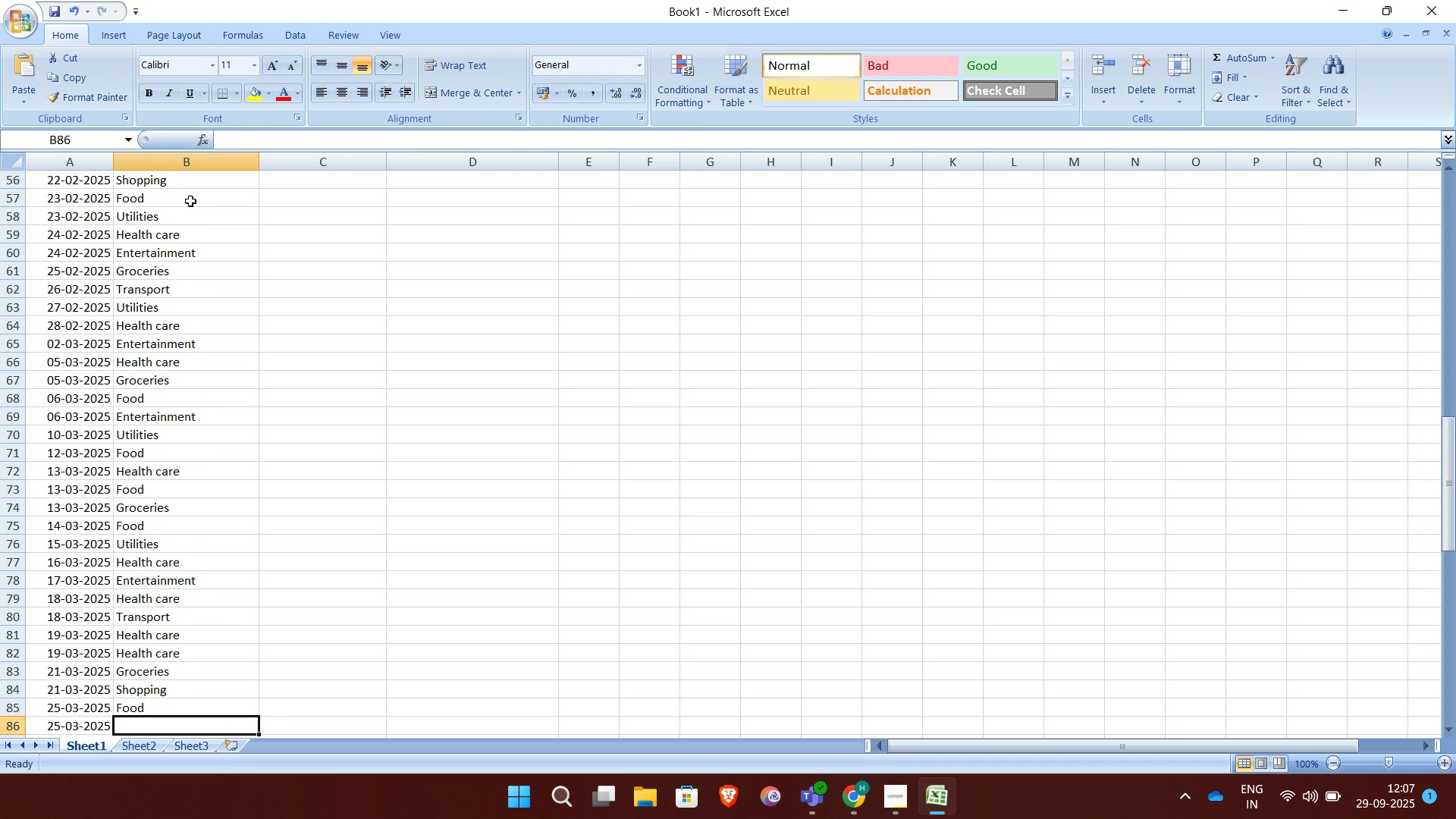 
key(T)
 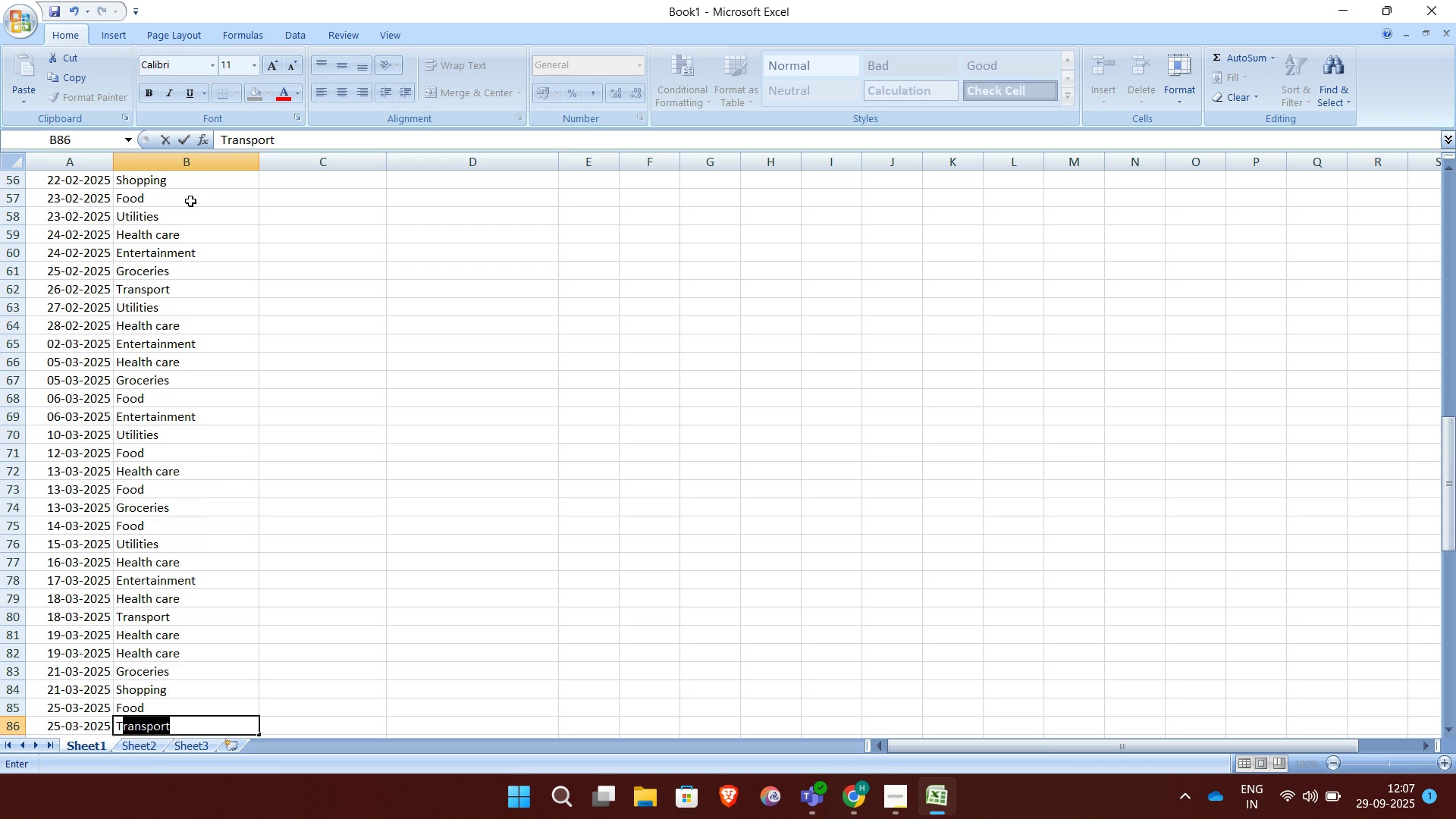 
key(Enter)
 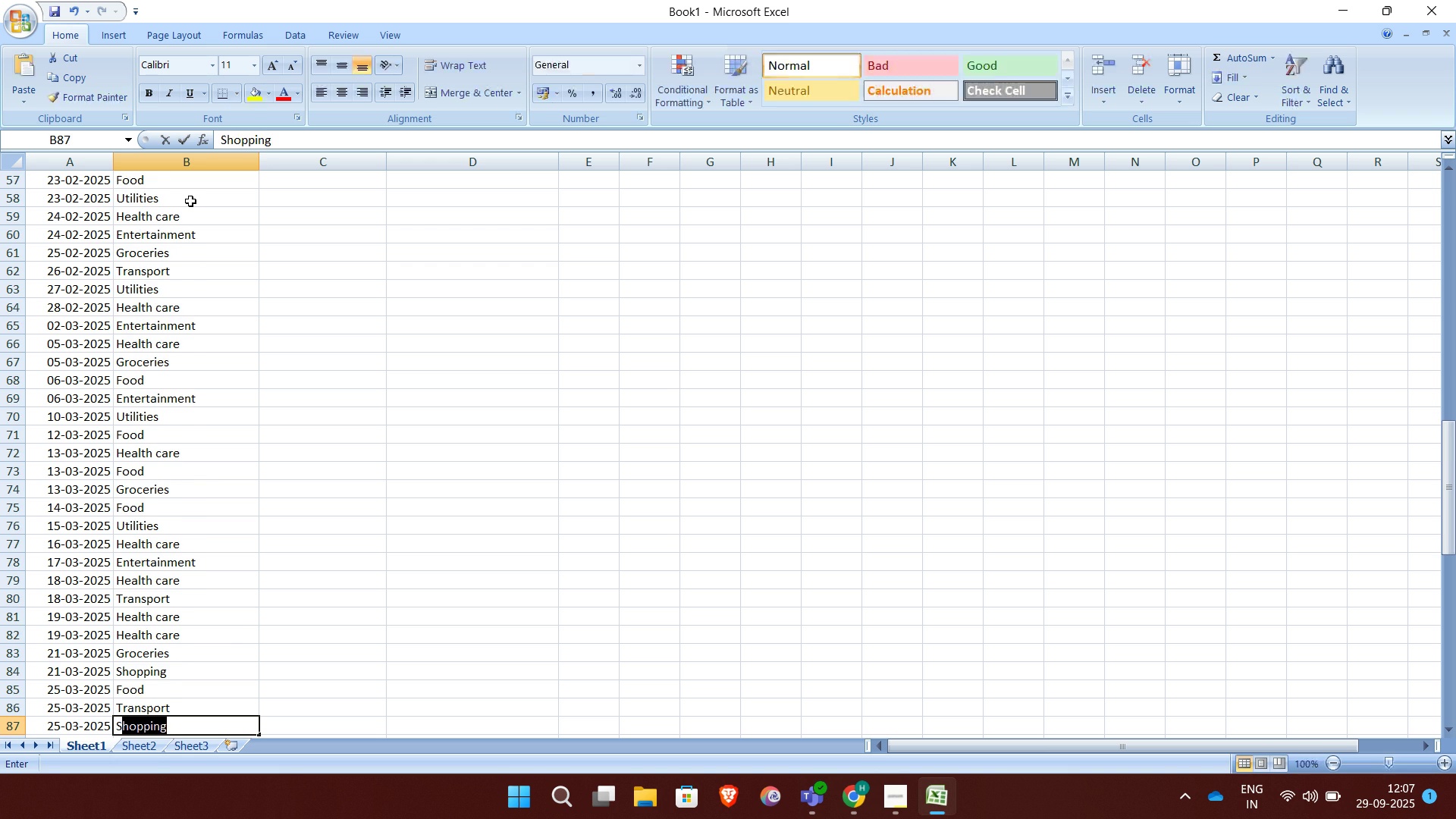 
key(S)
 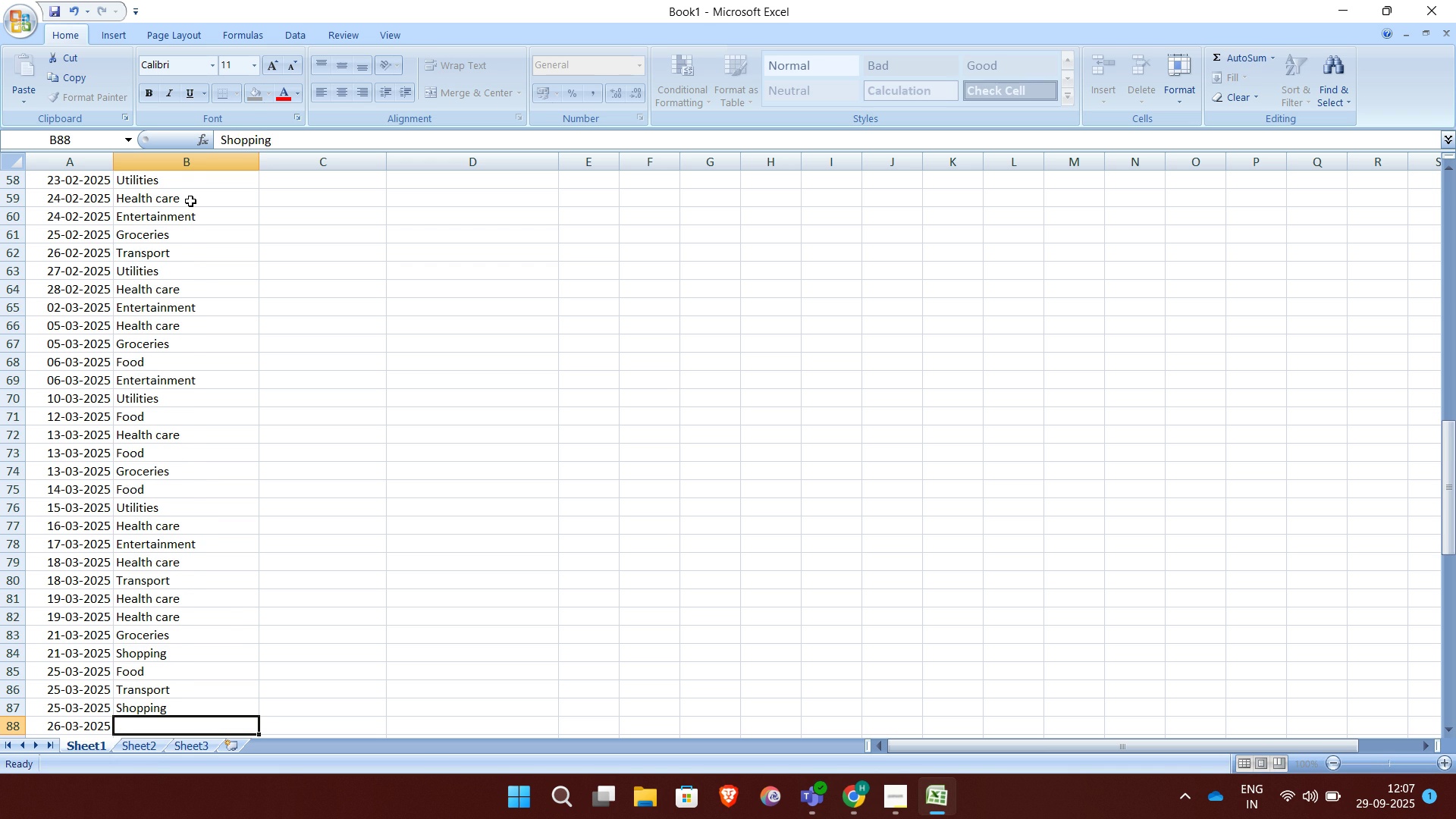 
key(Enter)
 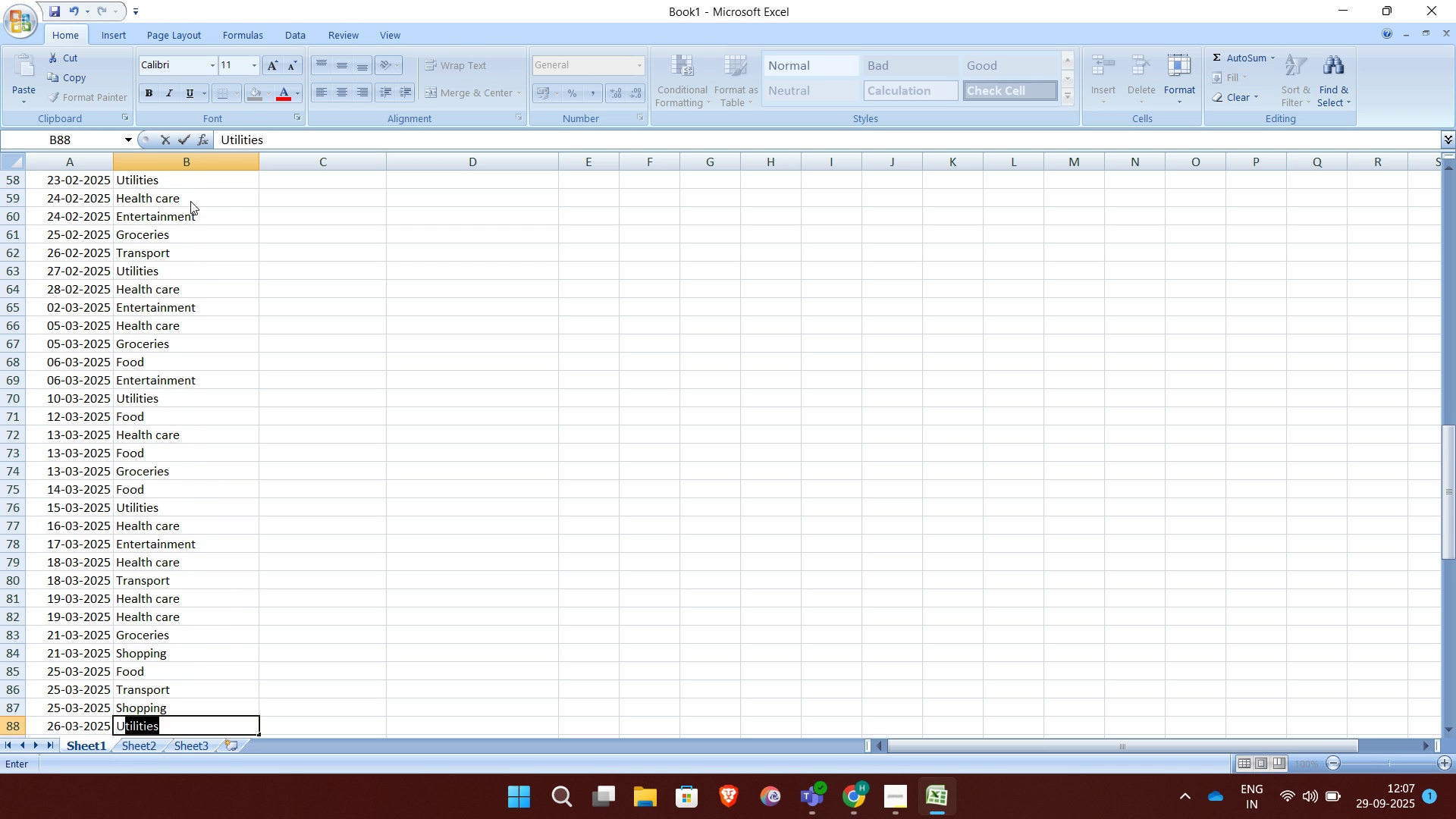 
key(U)
 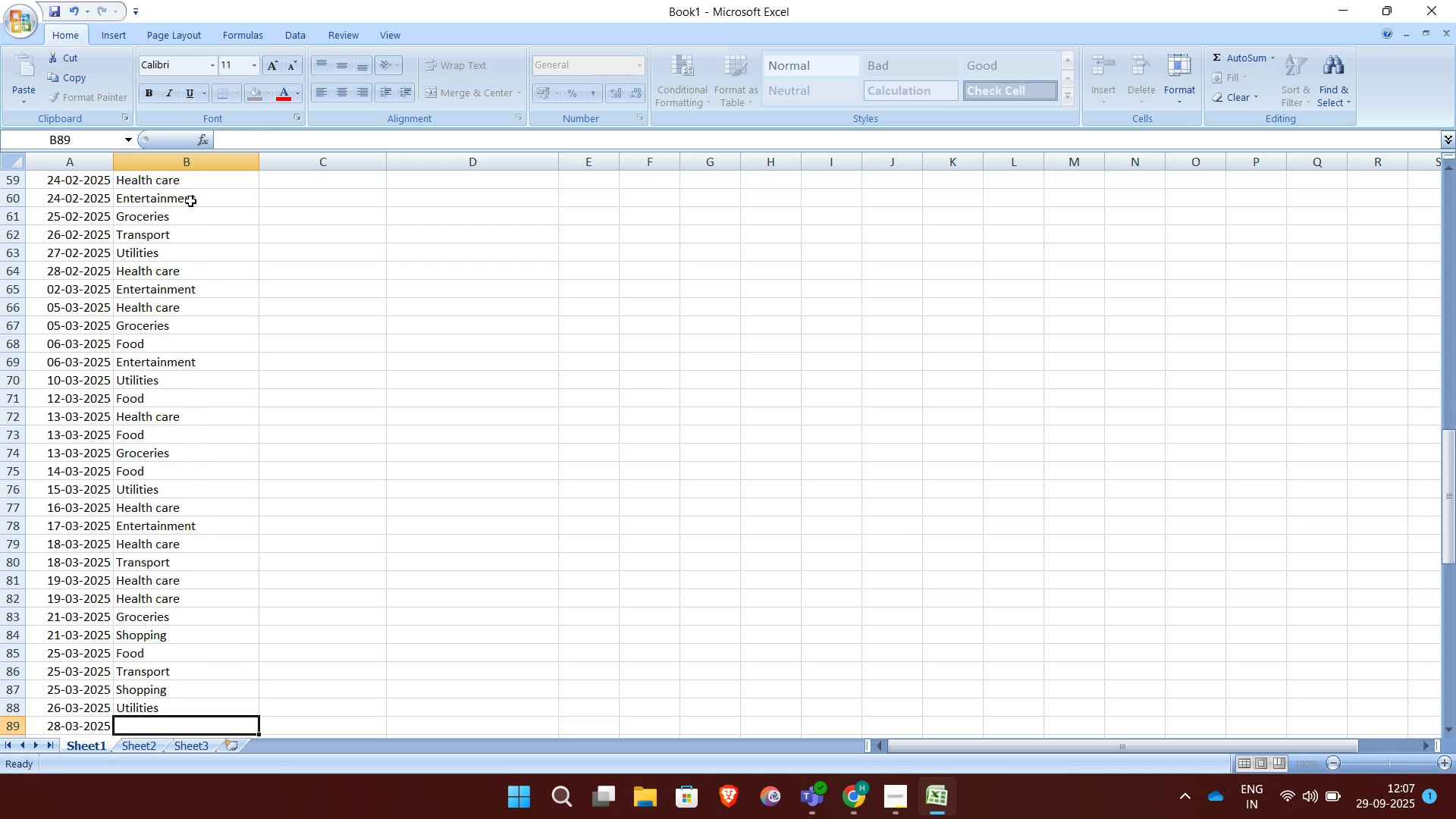 
key(Enter)
 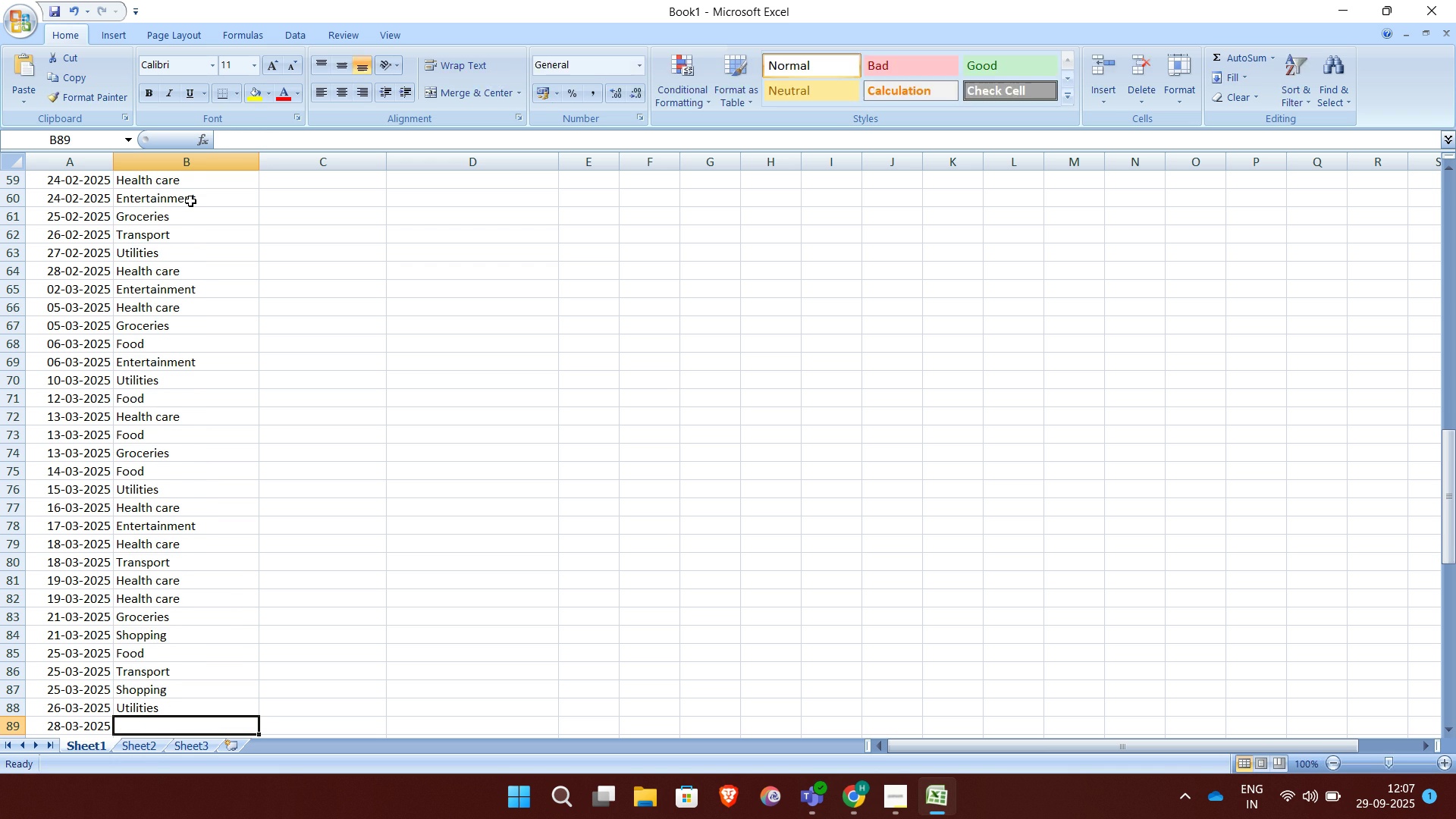 
key(E)
 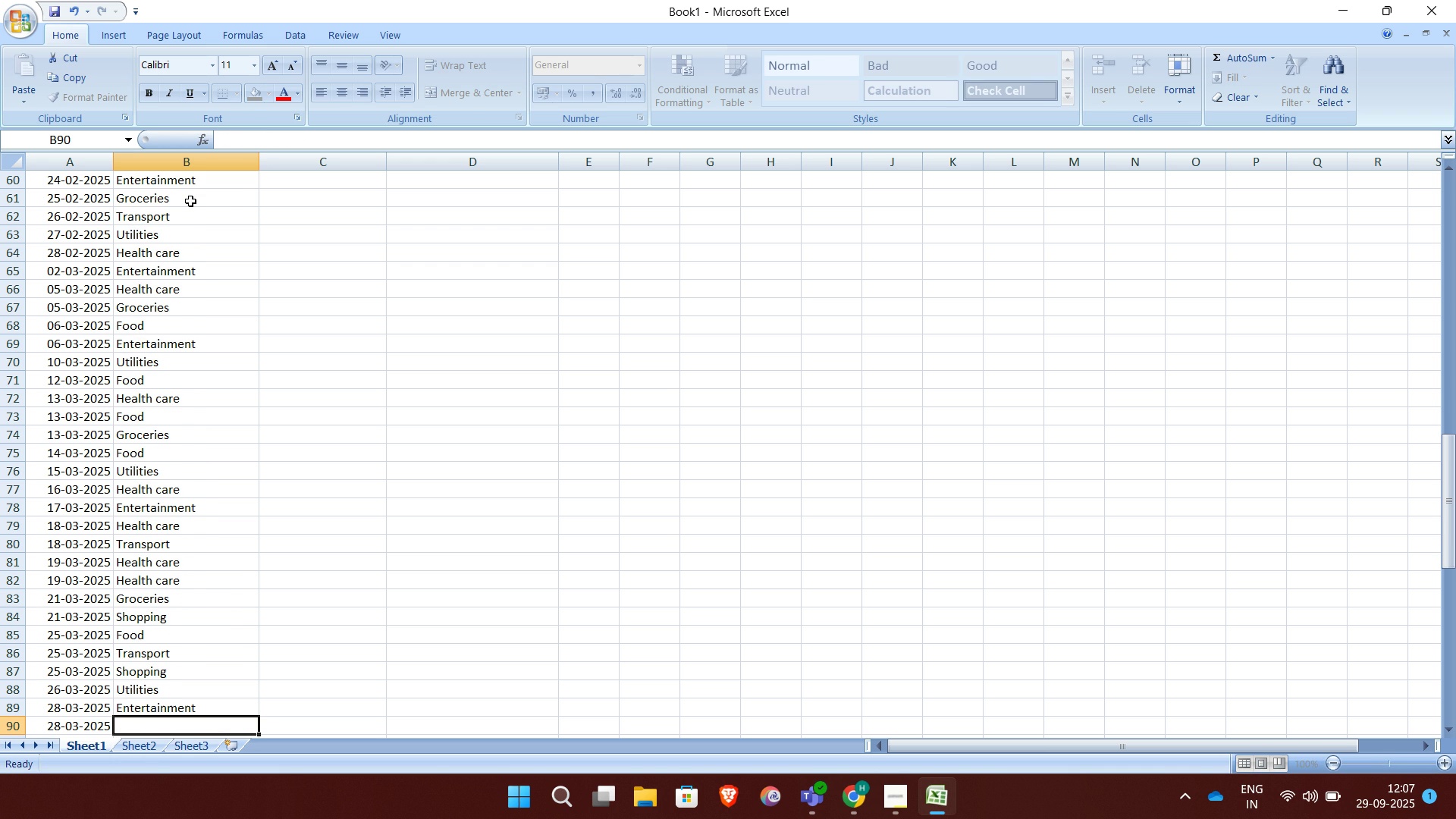 
key(Enter)
 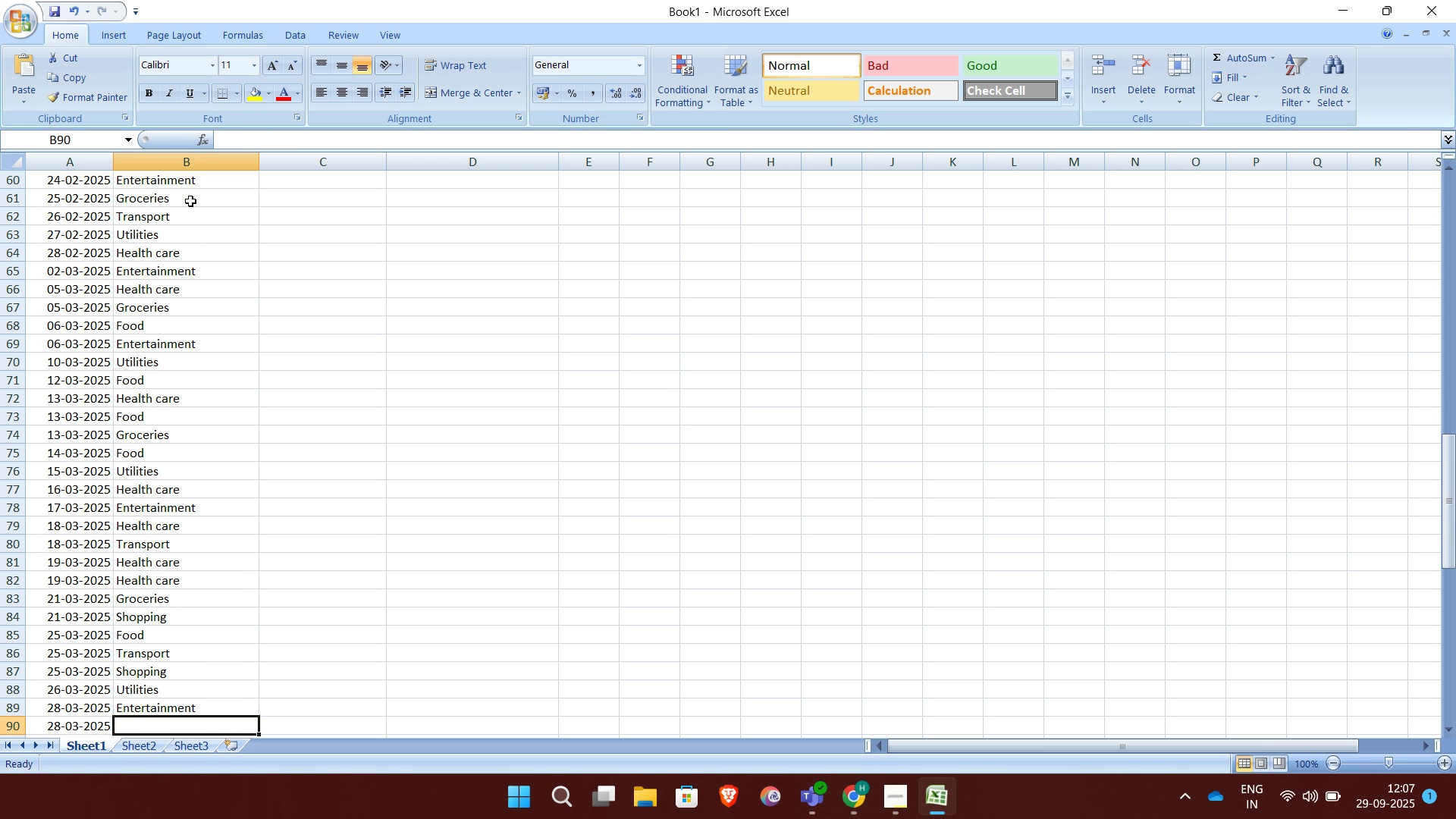 
wait(12.28)
 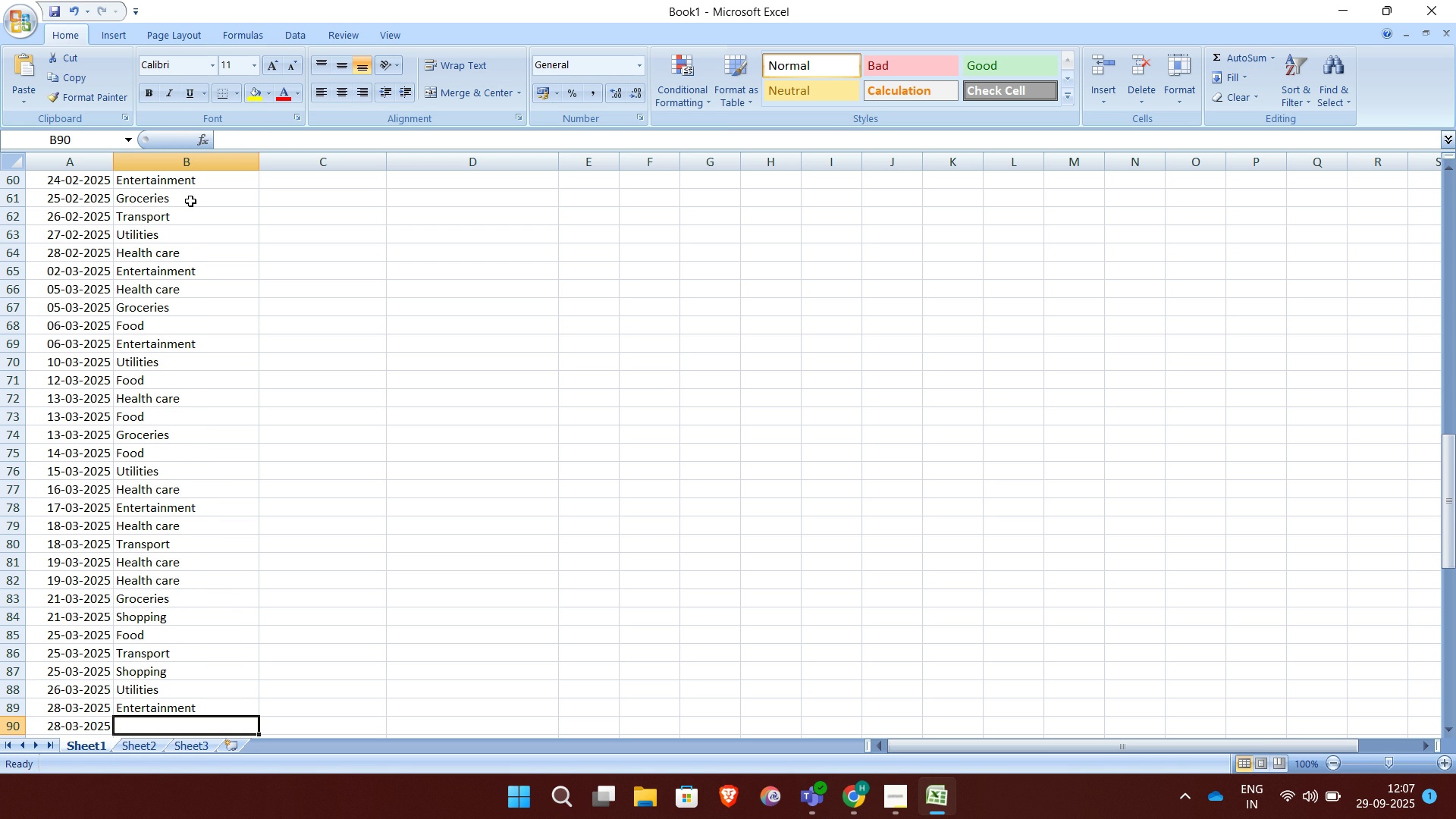 
key(S)
 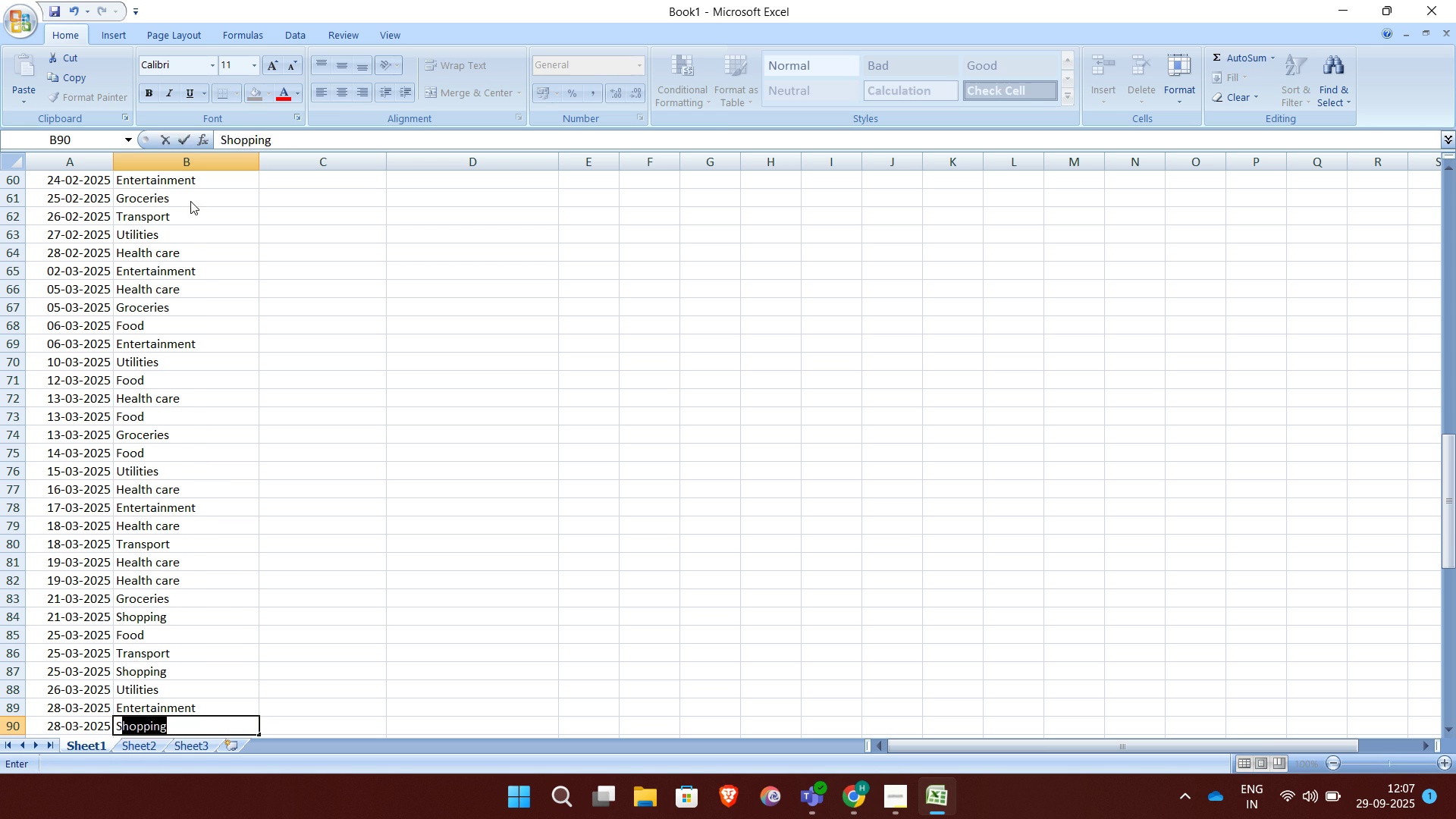 
key(Enter)
 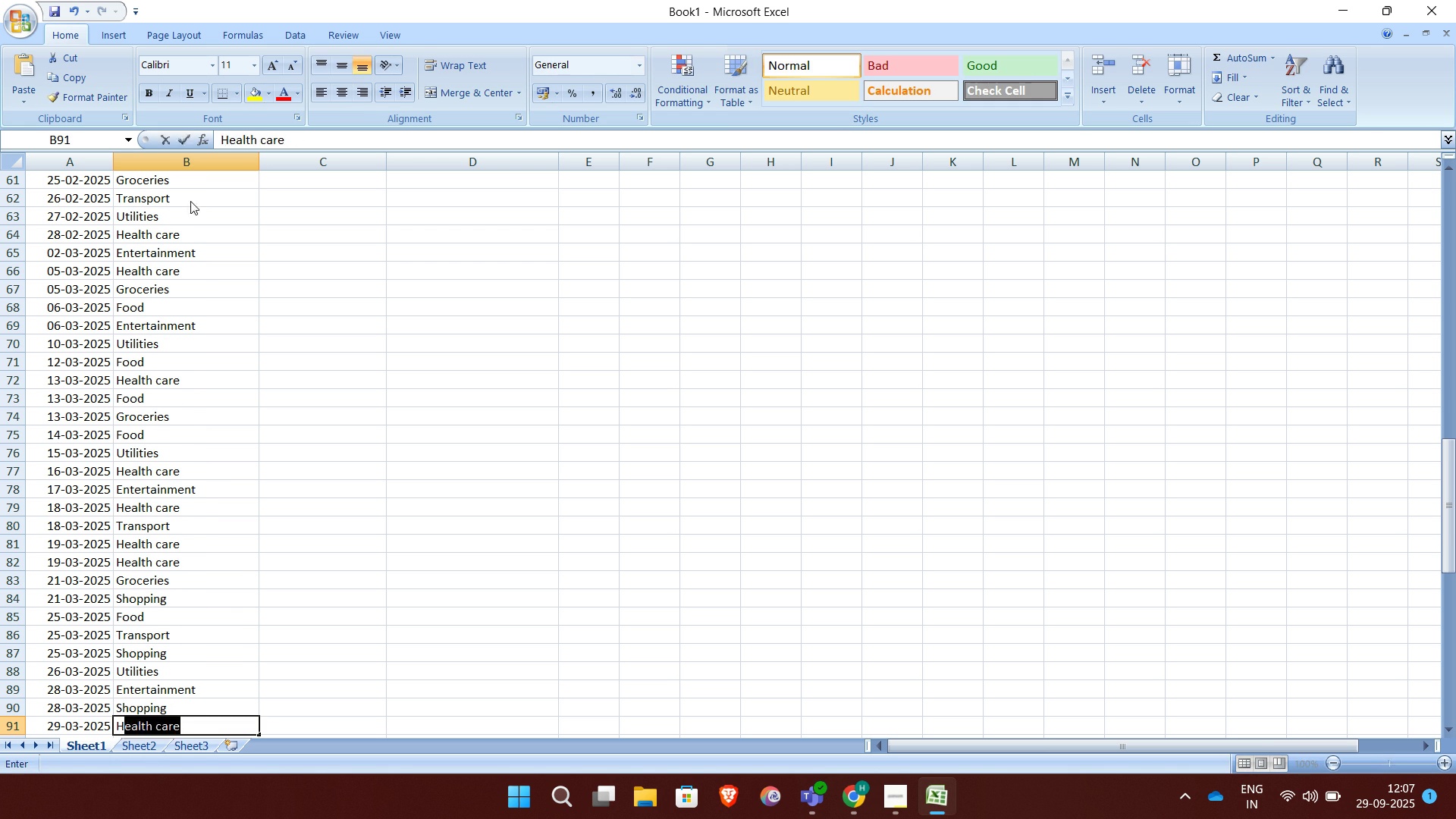 
key(H)
 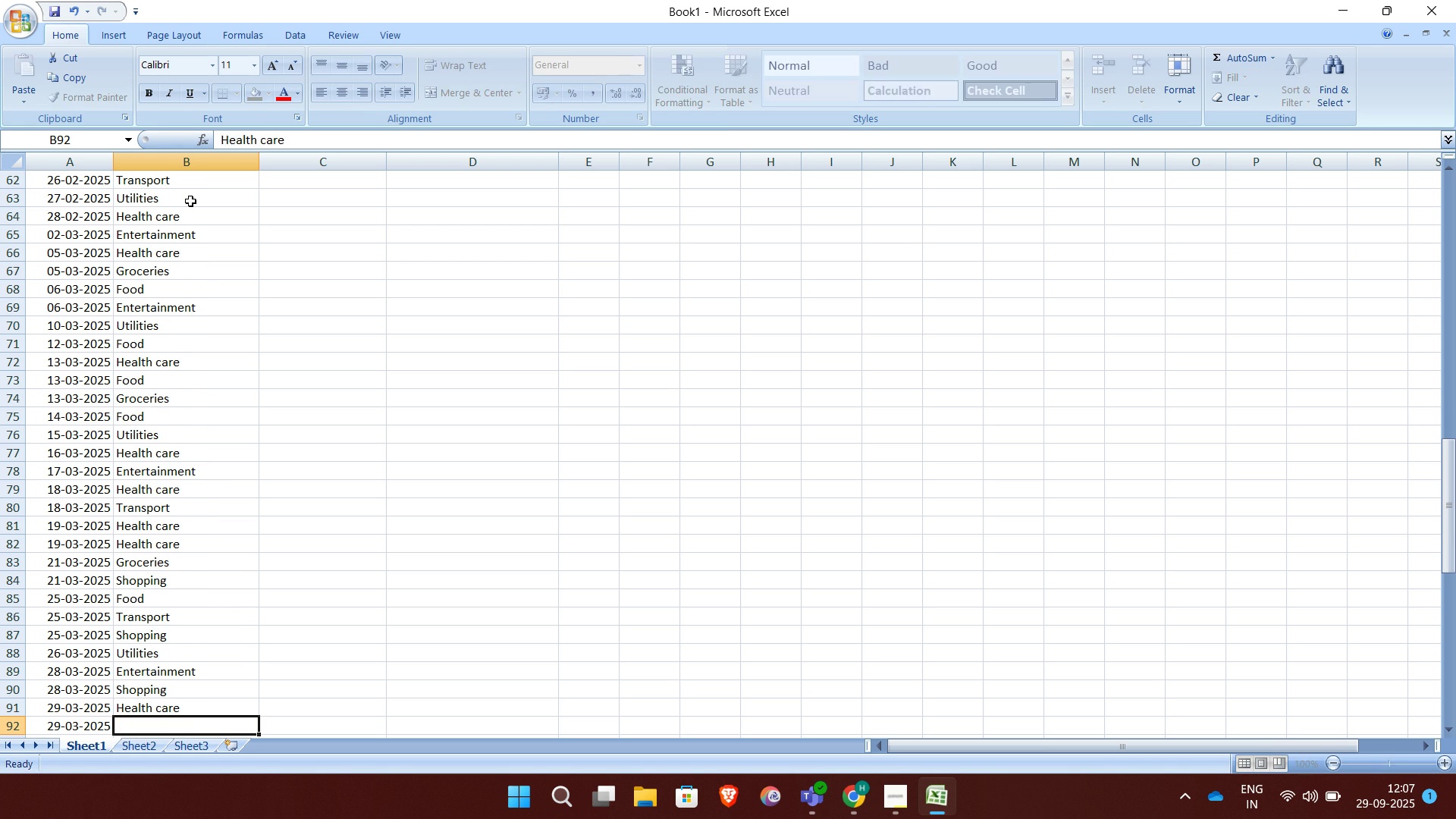 
key(Enter)
 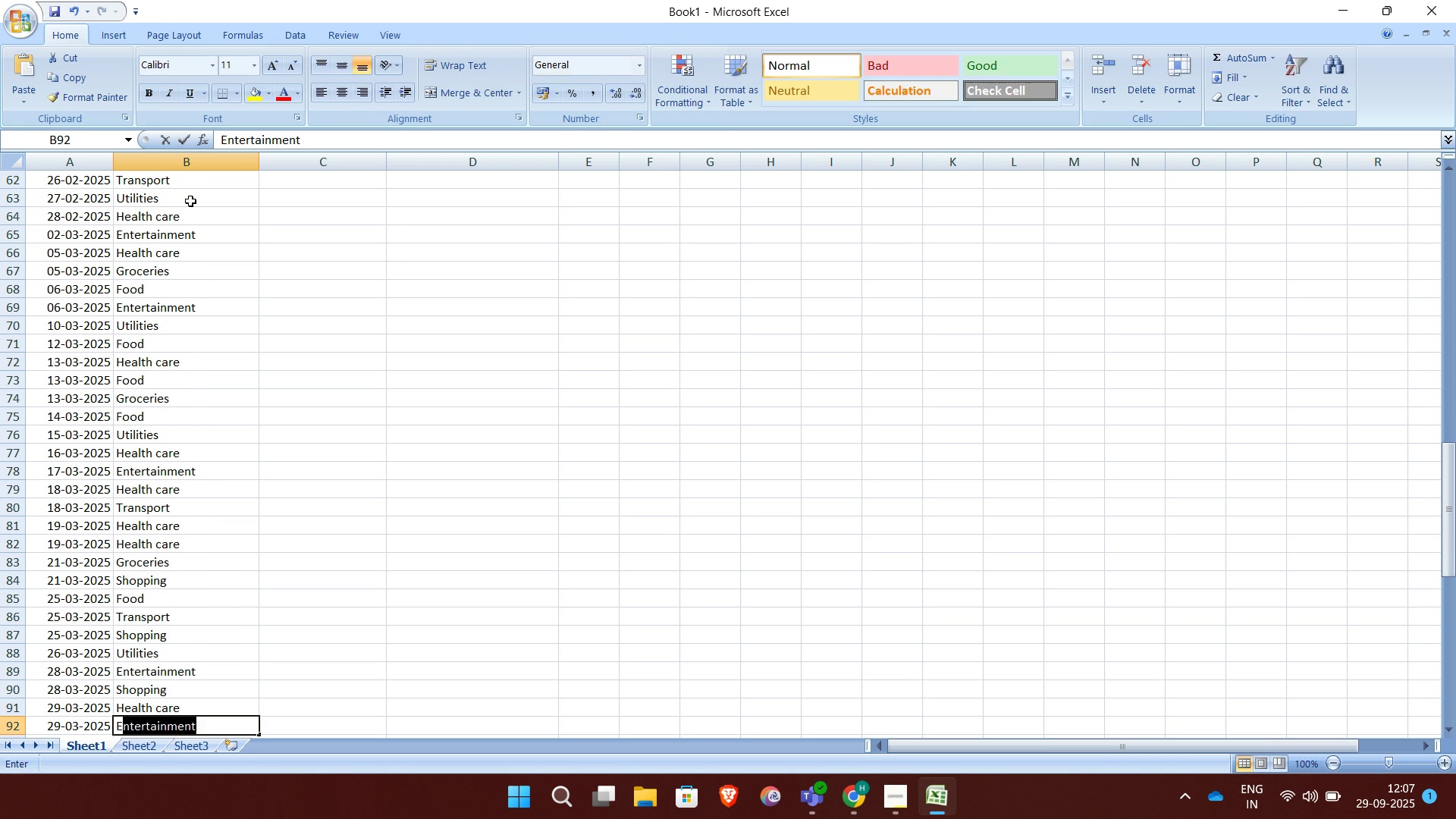 
key(E)
 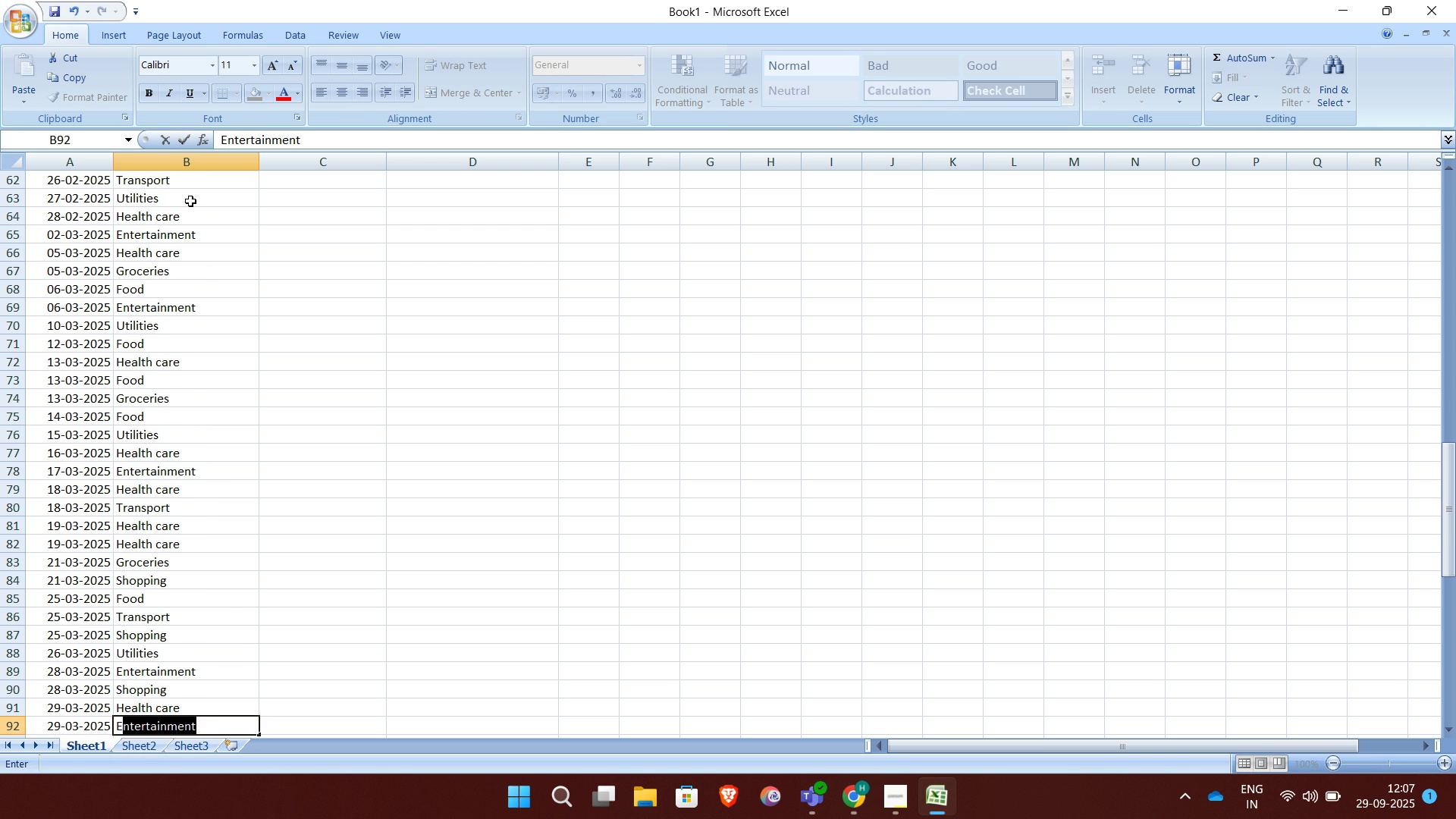 
key(Enter)
 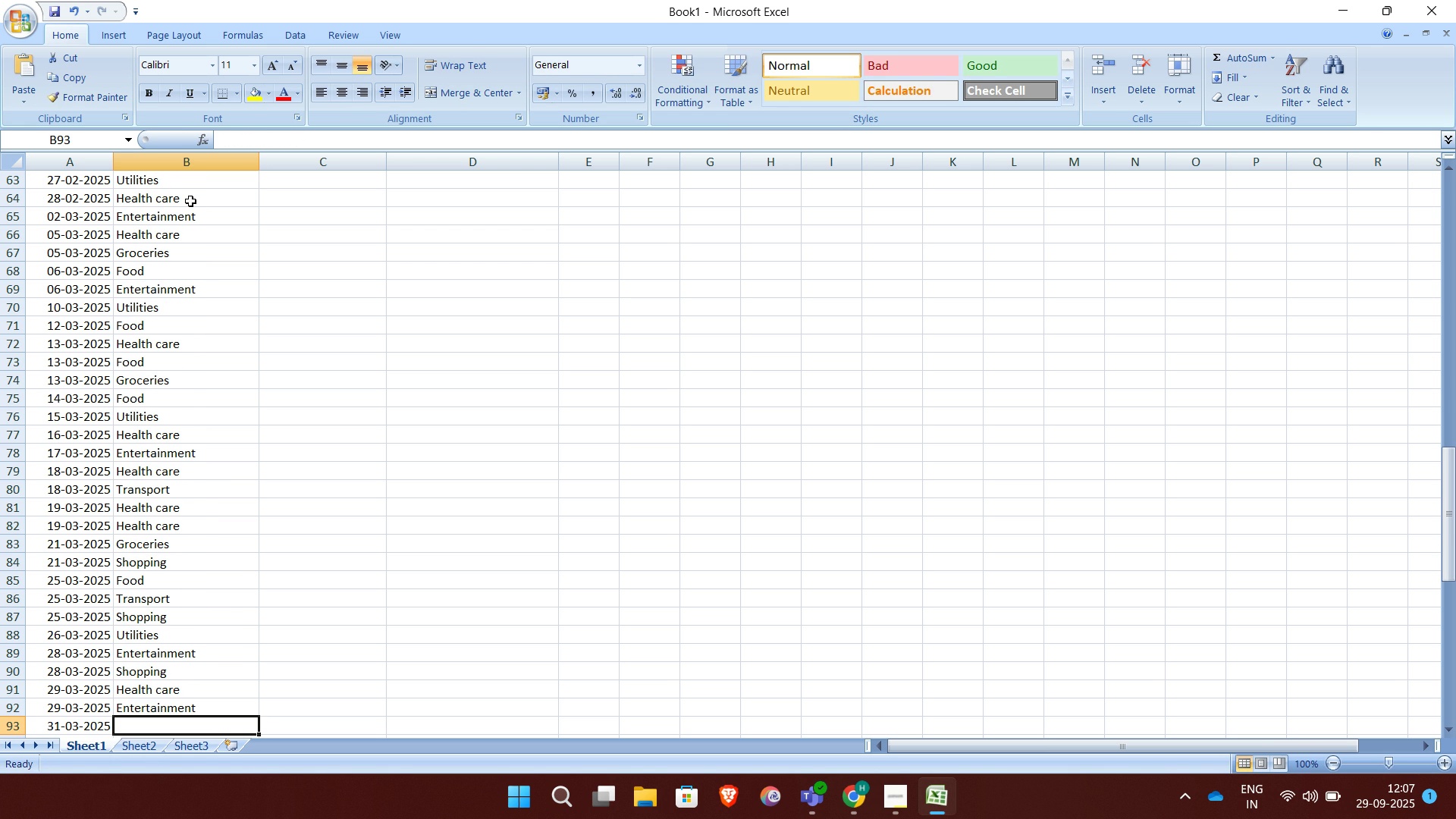 
key(H)
 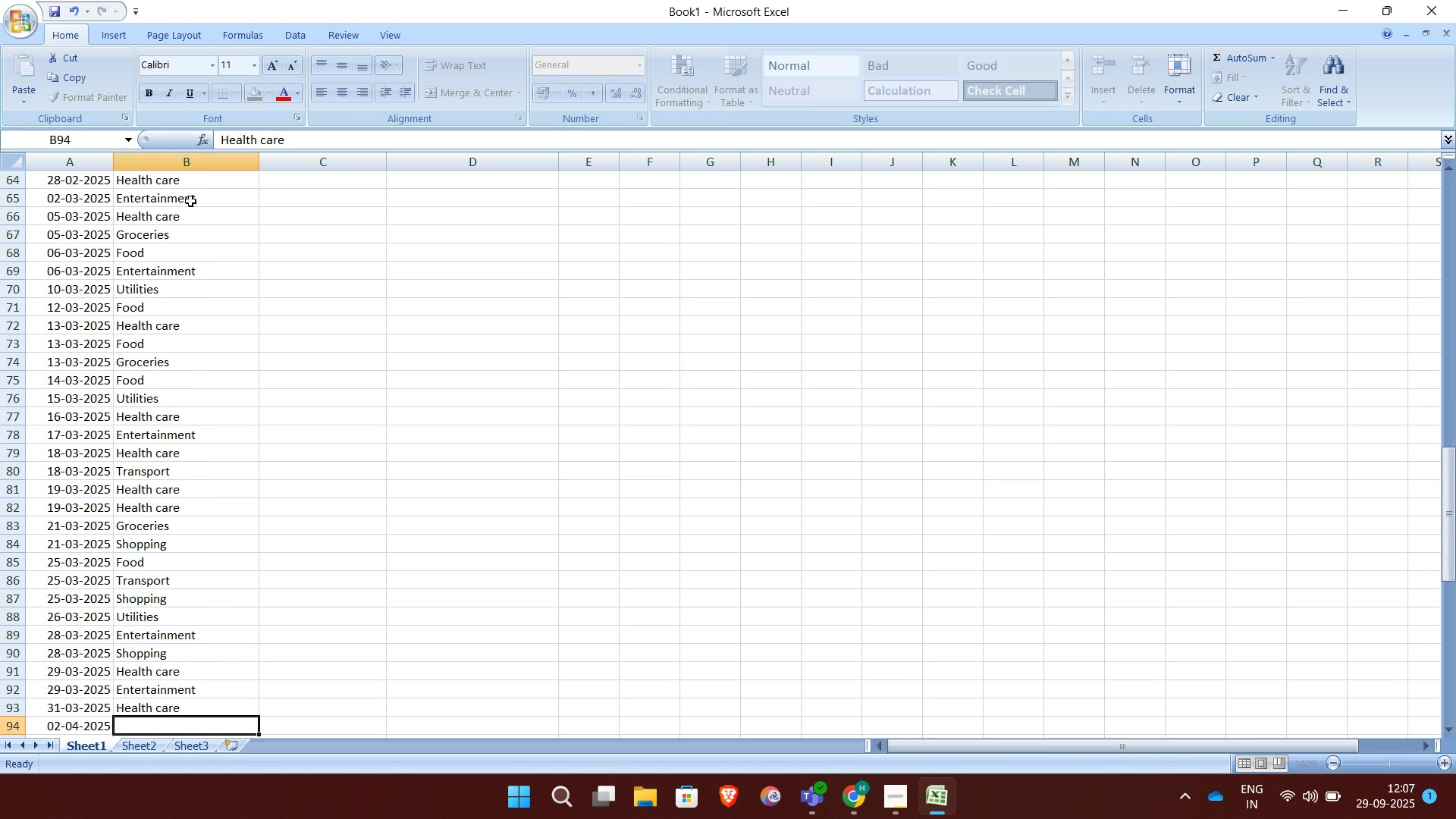 
key(Enter)
 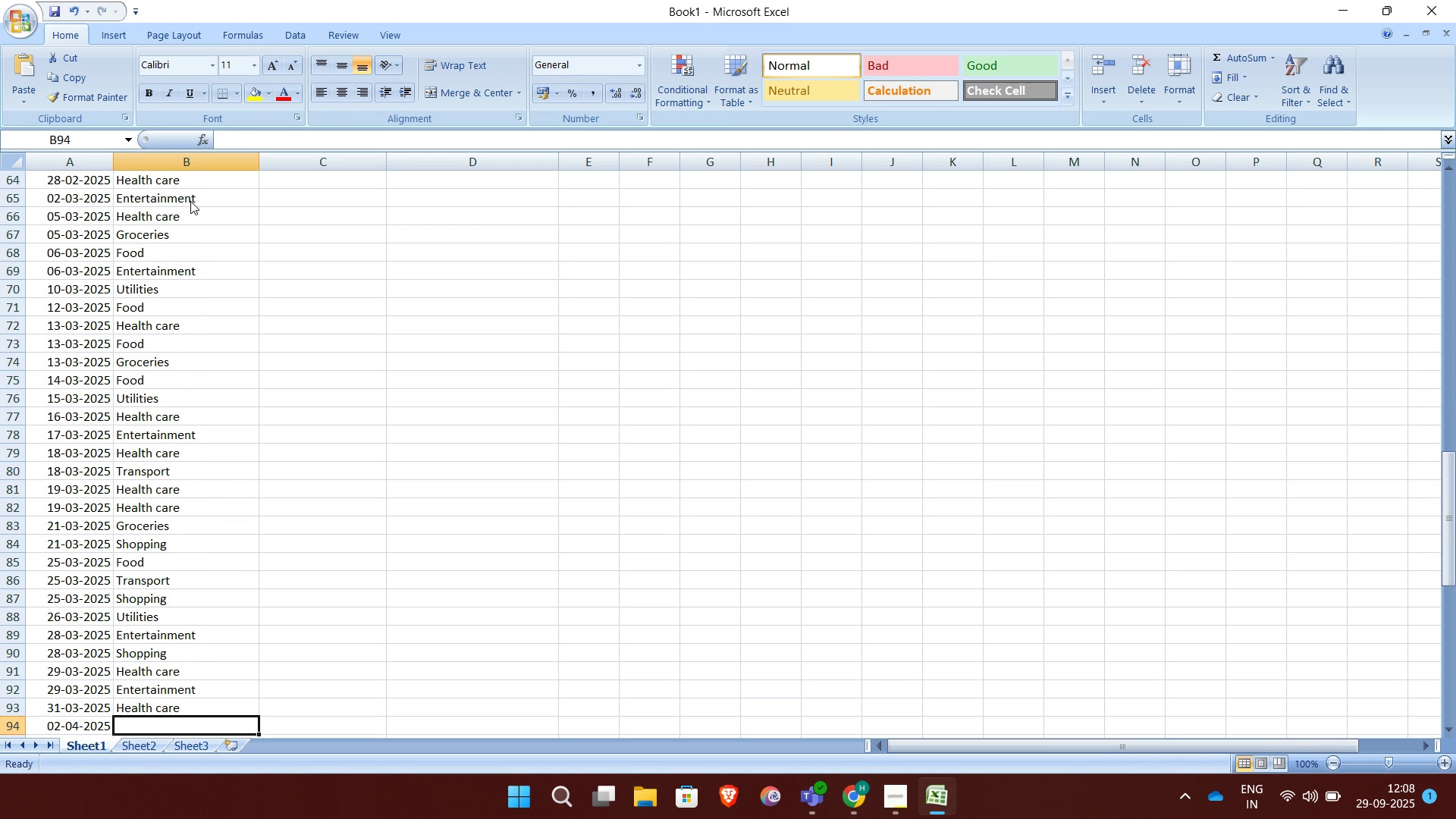 
key(G)
 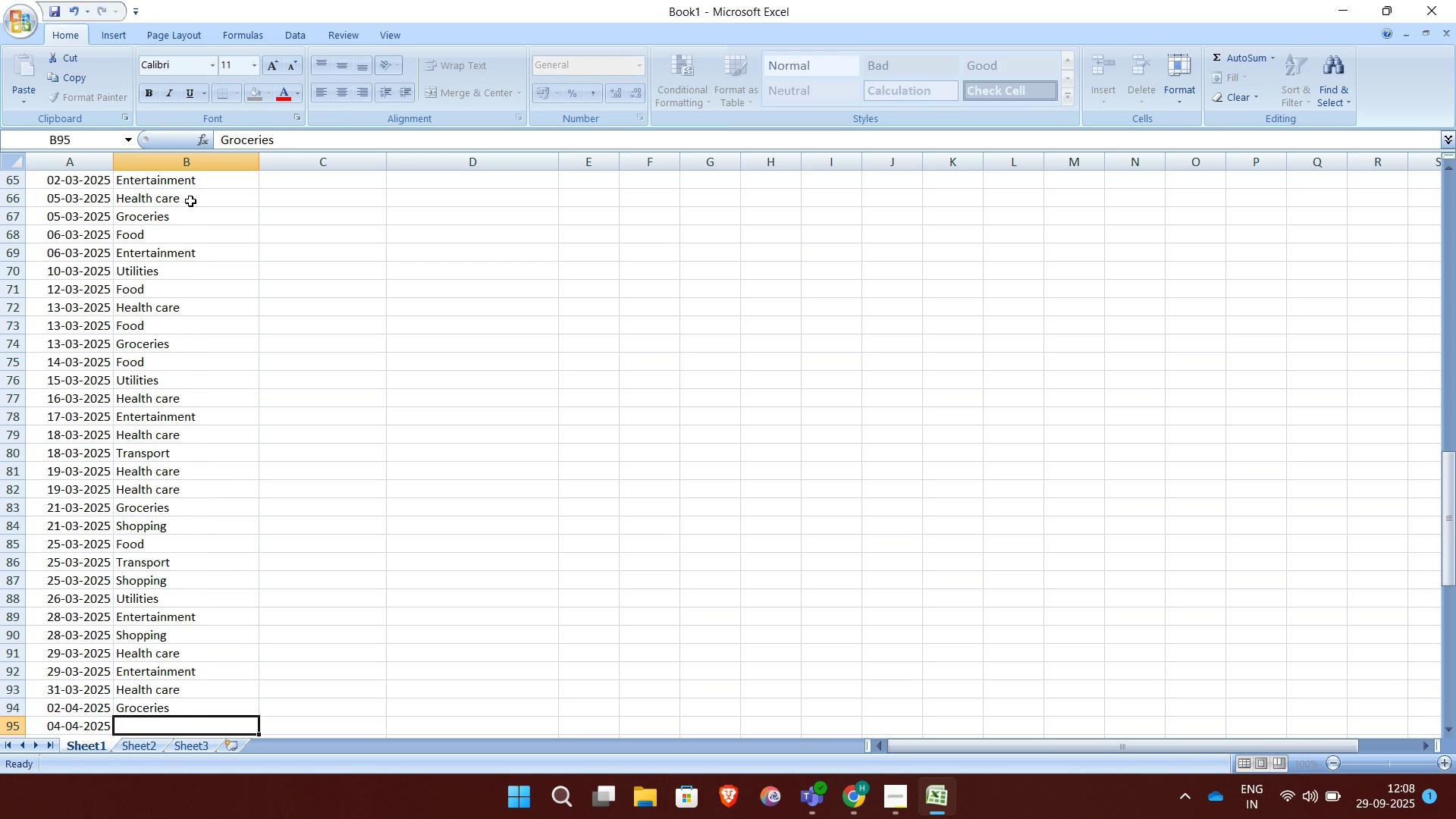 
key(Enter)
 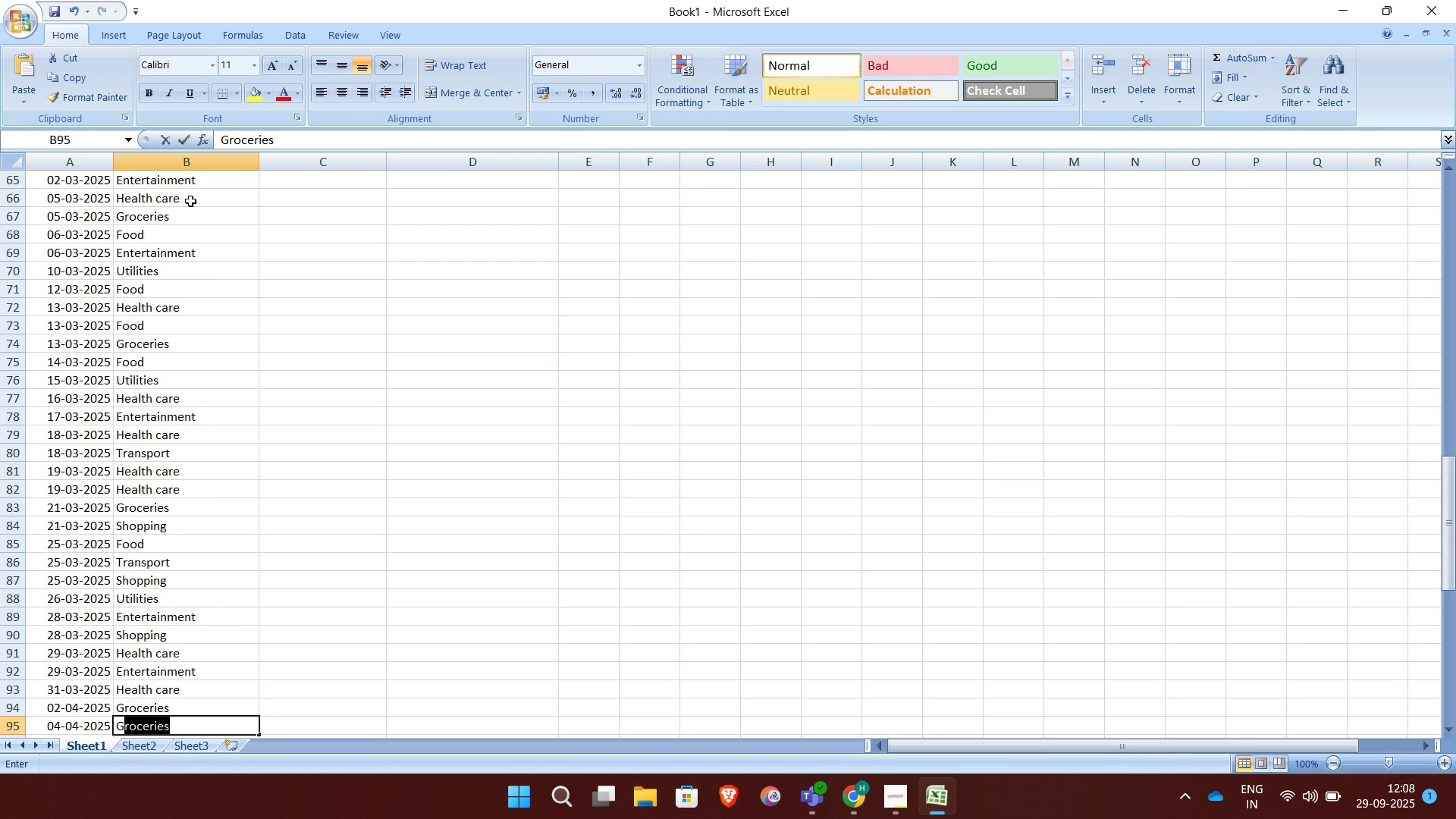 
key(G)
 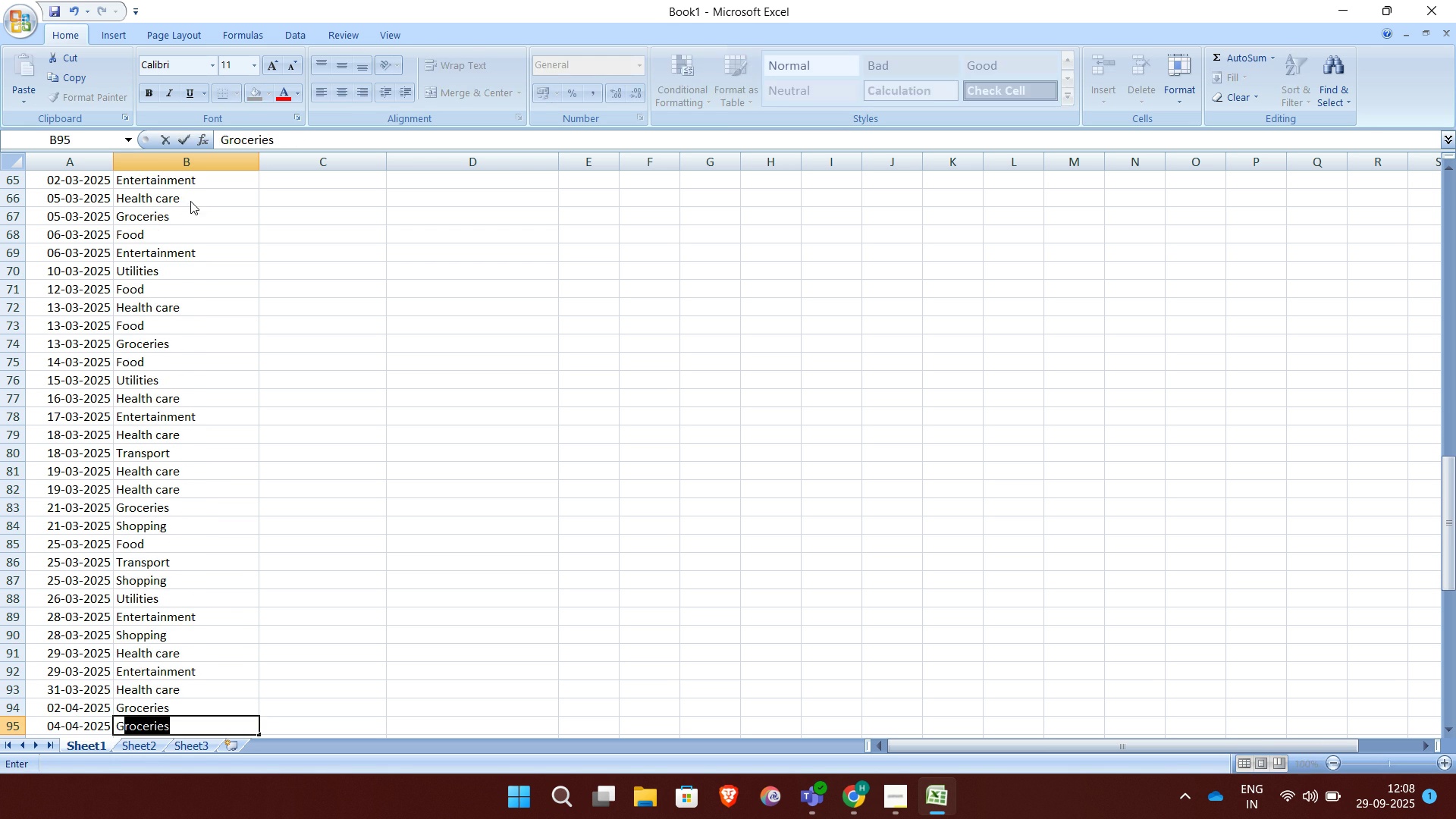 
key(Enter)
 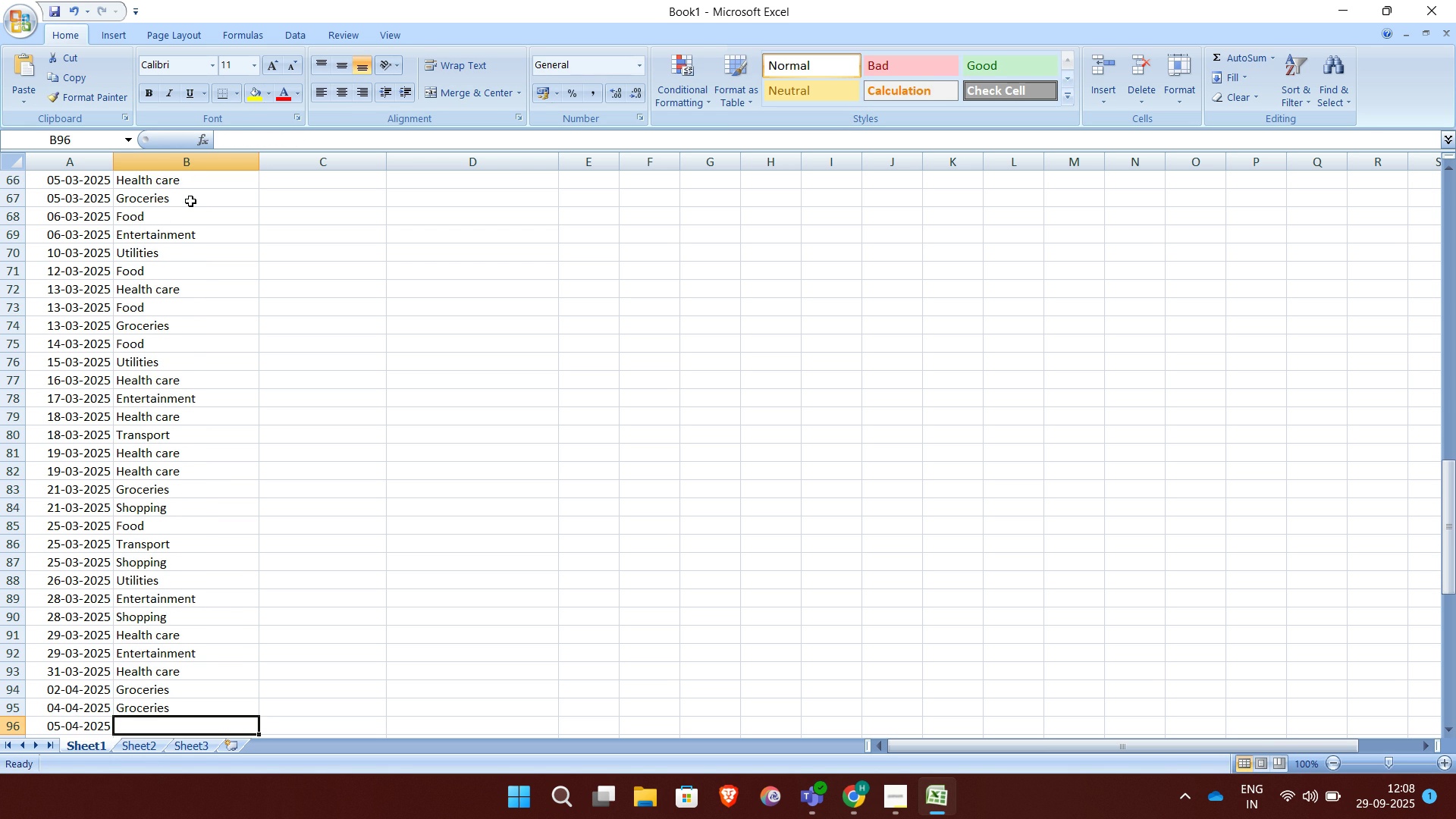 
key(H)
 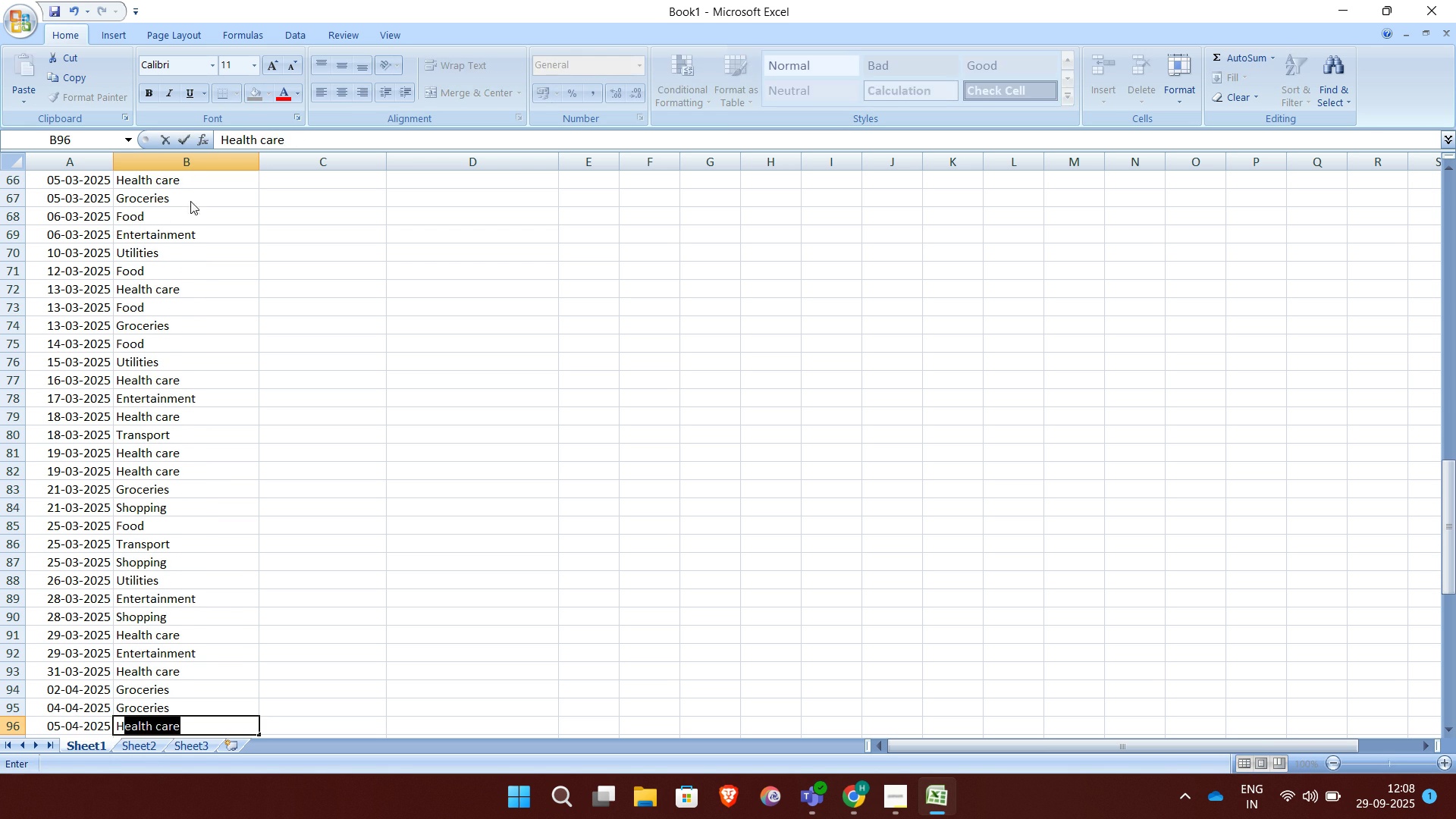 
key(Enter)
 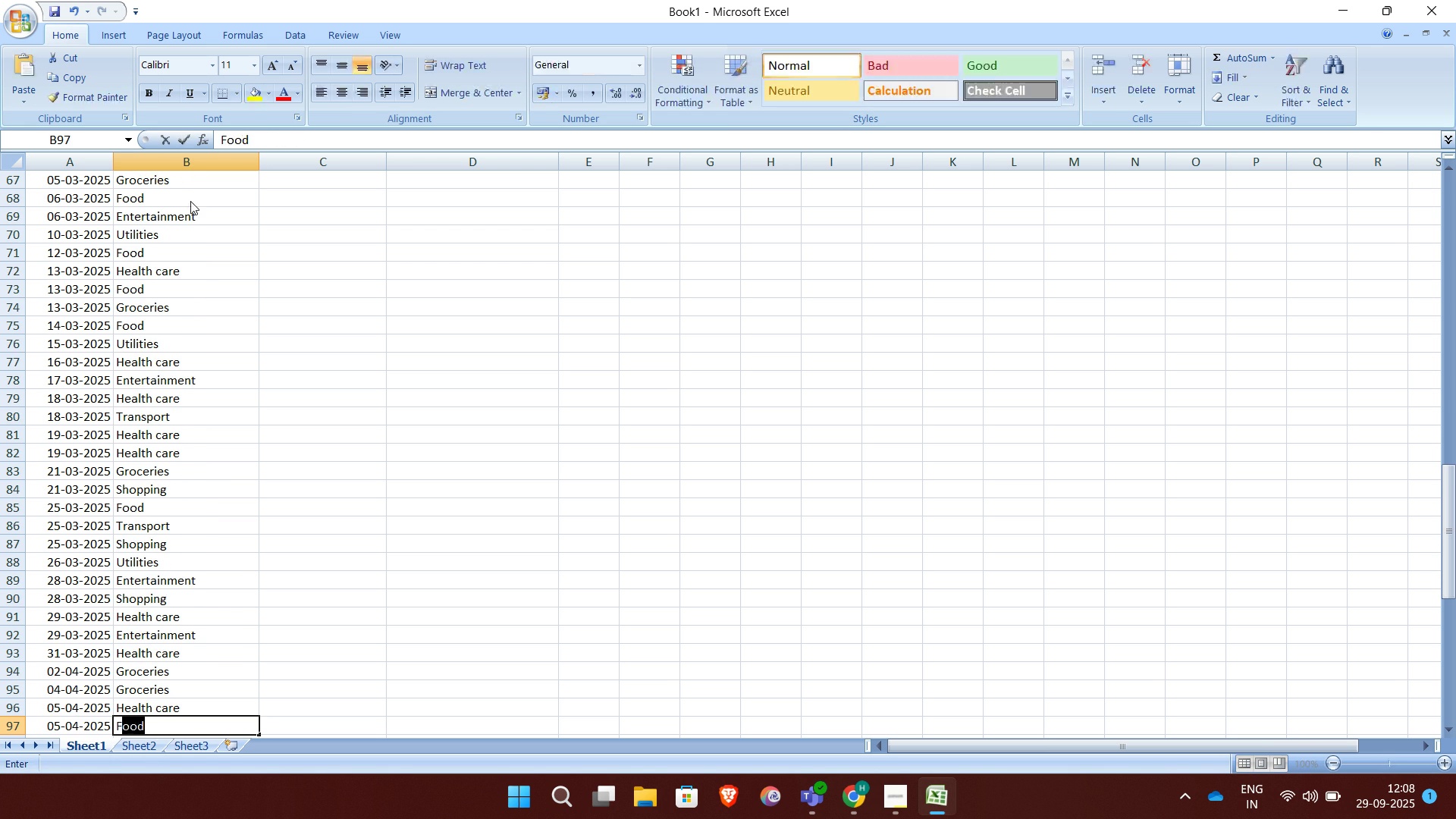 
key(F)
 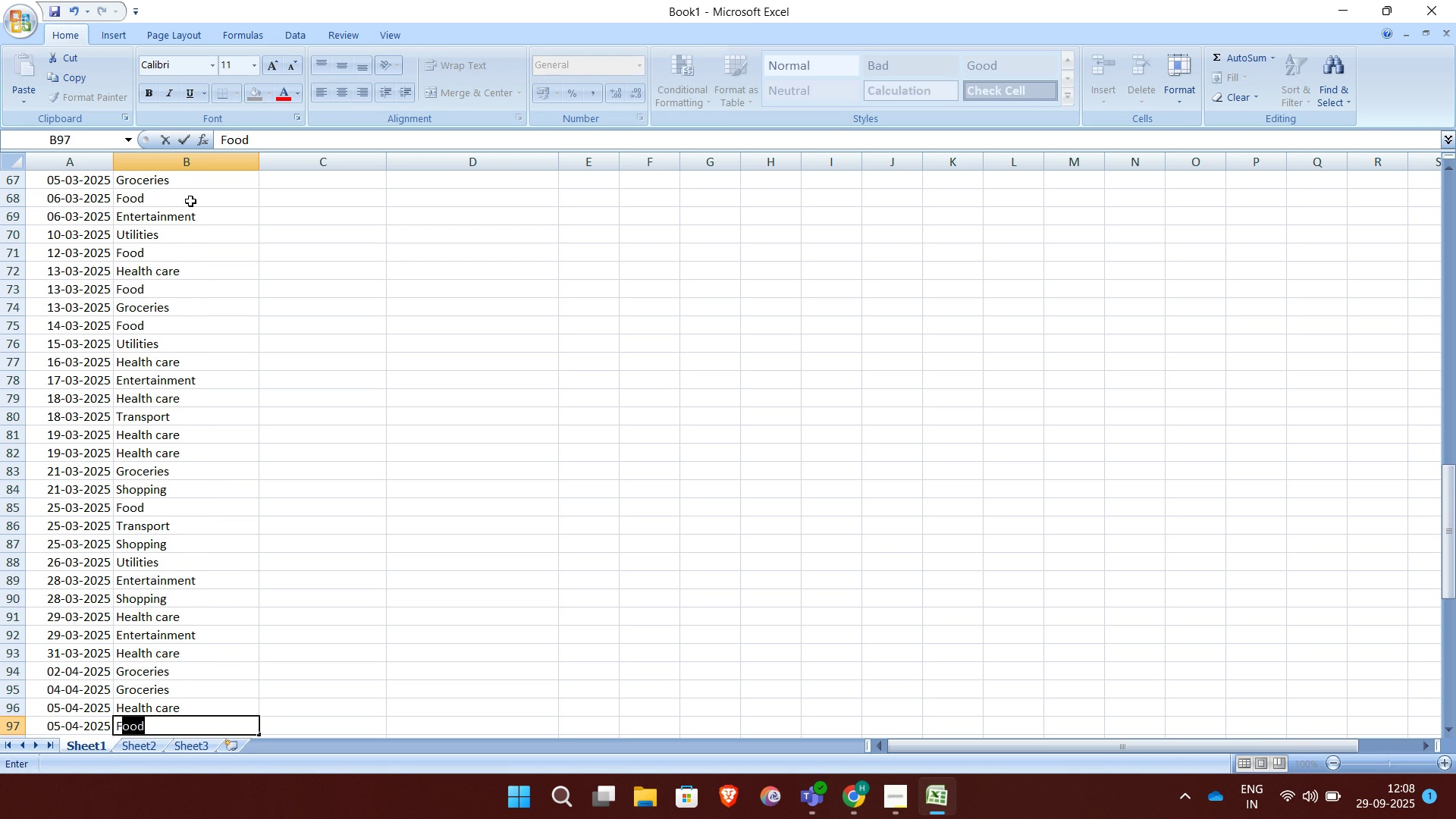 
key(Enter)
 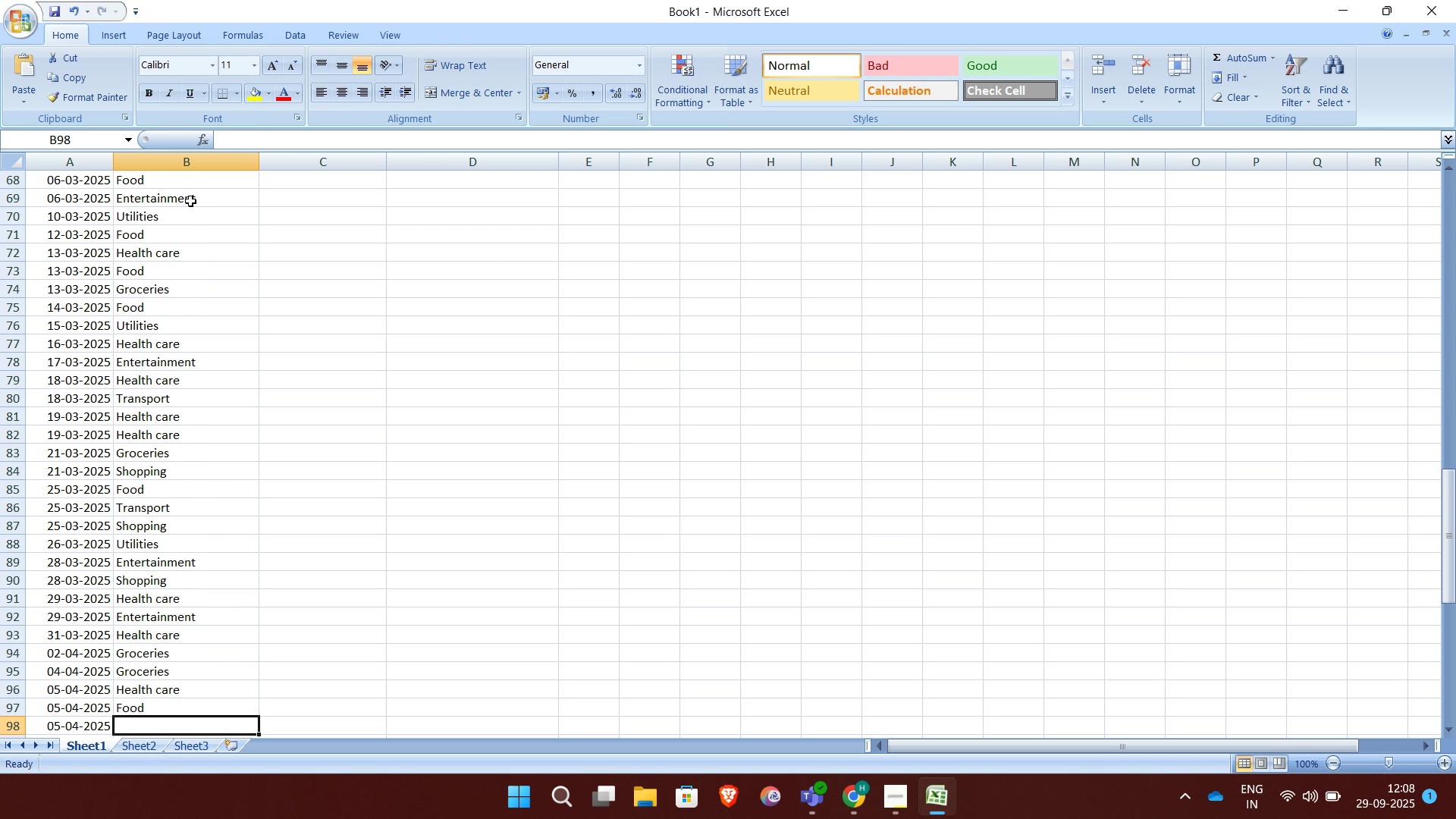 
key(S)
 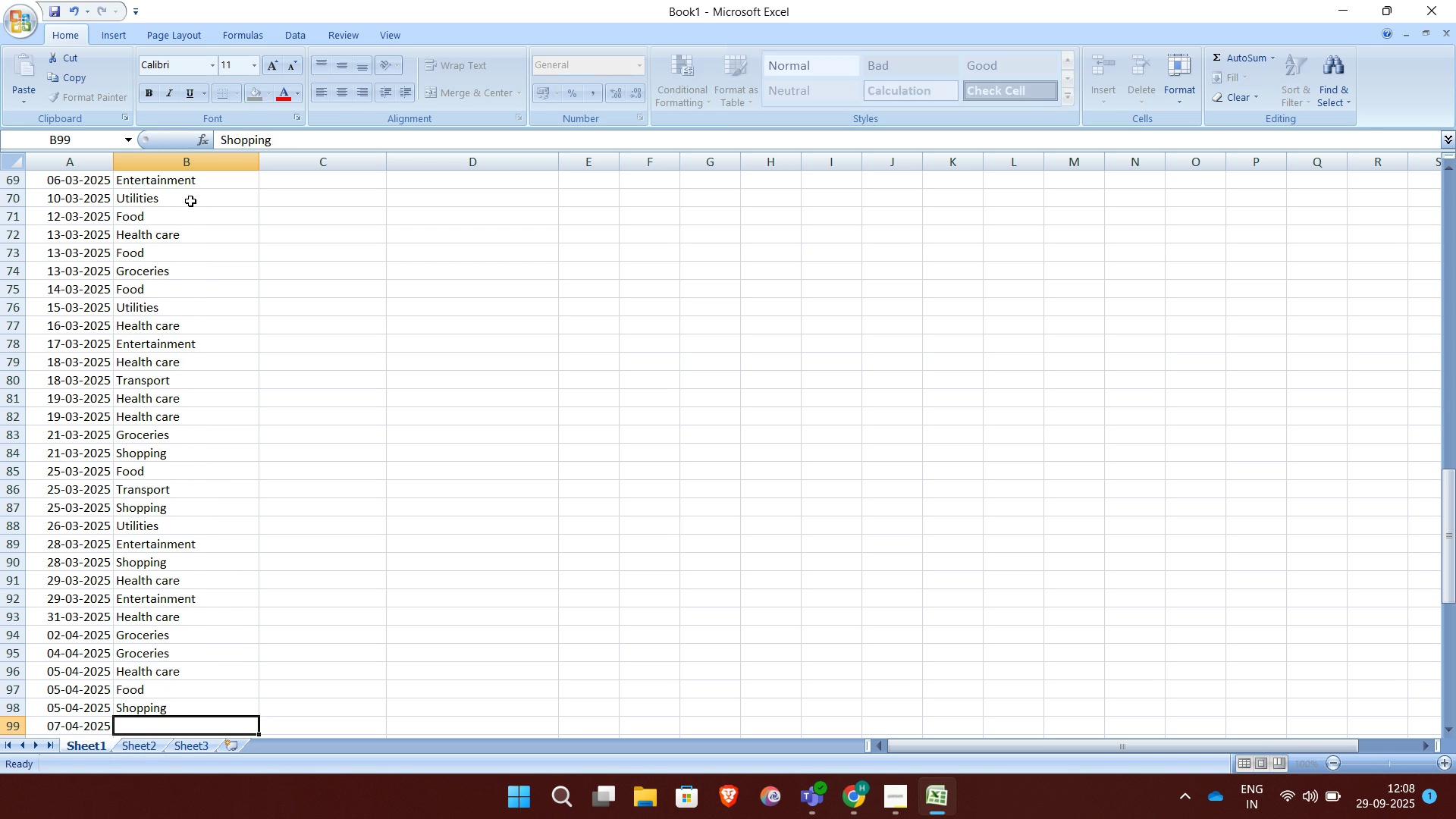 
key(Enter)
 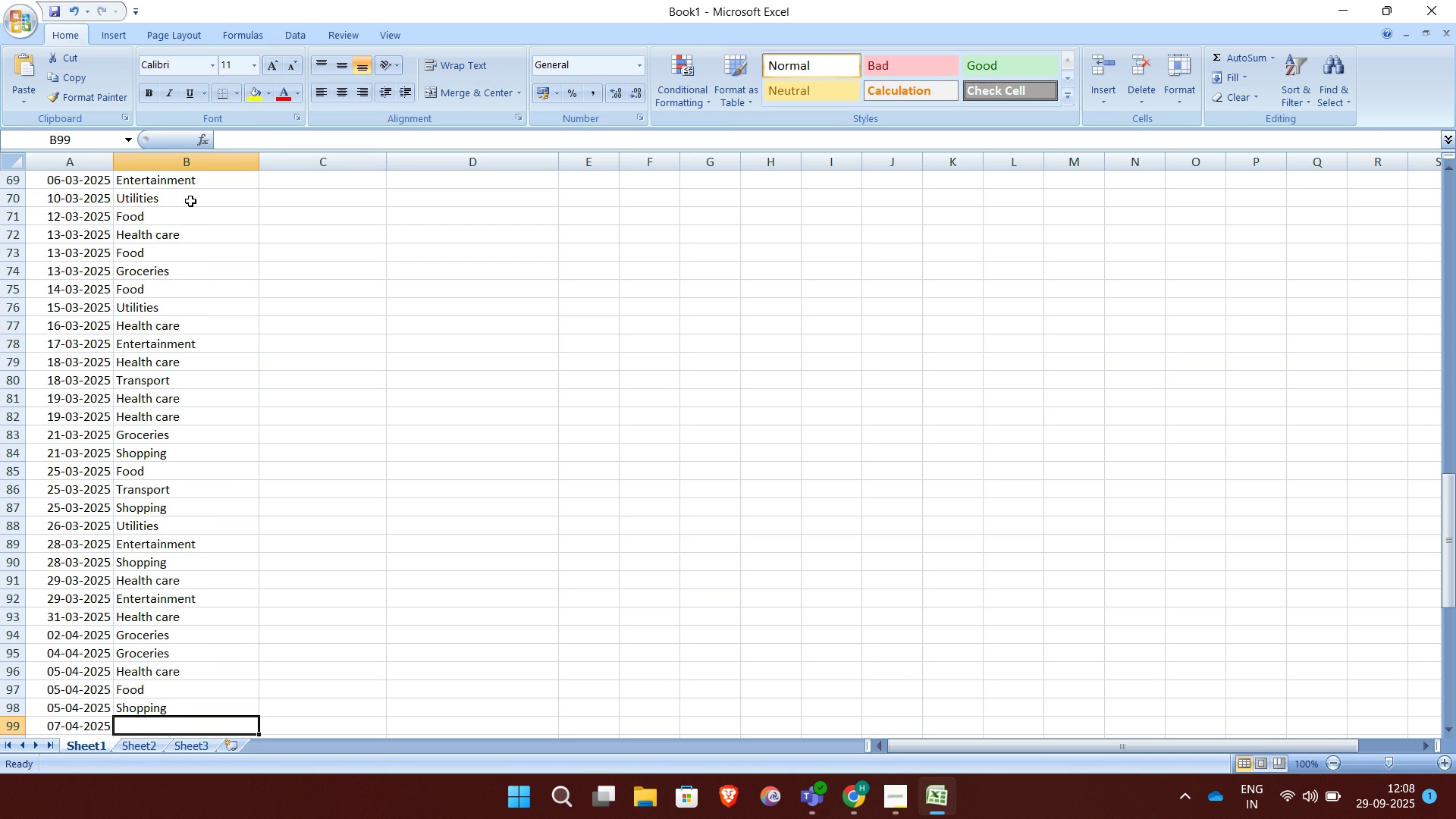 
key(G)
 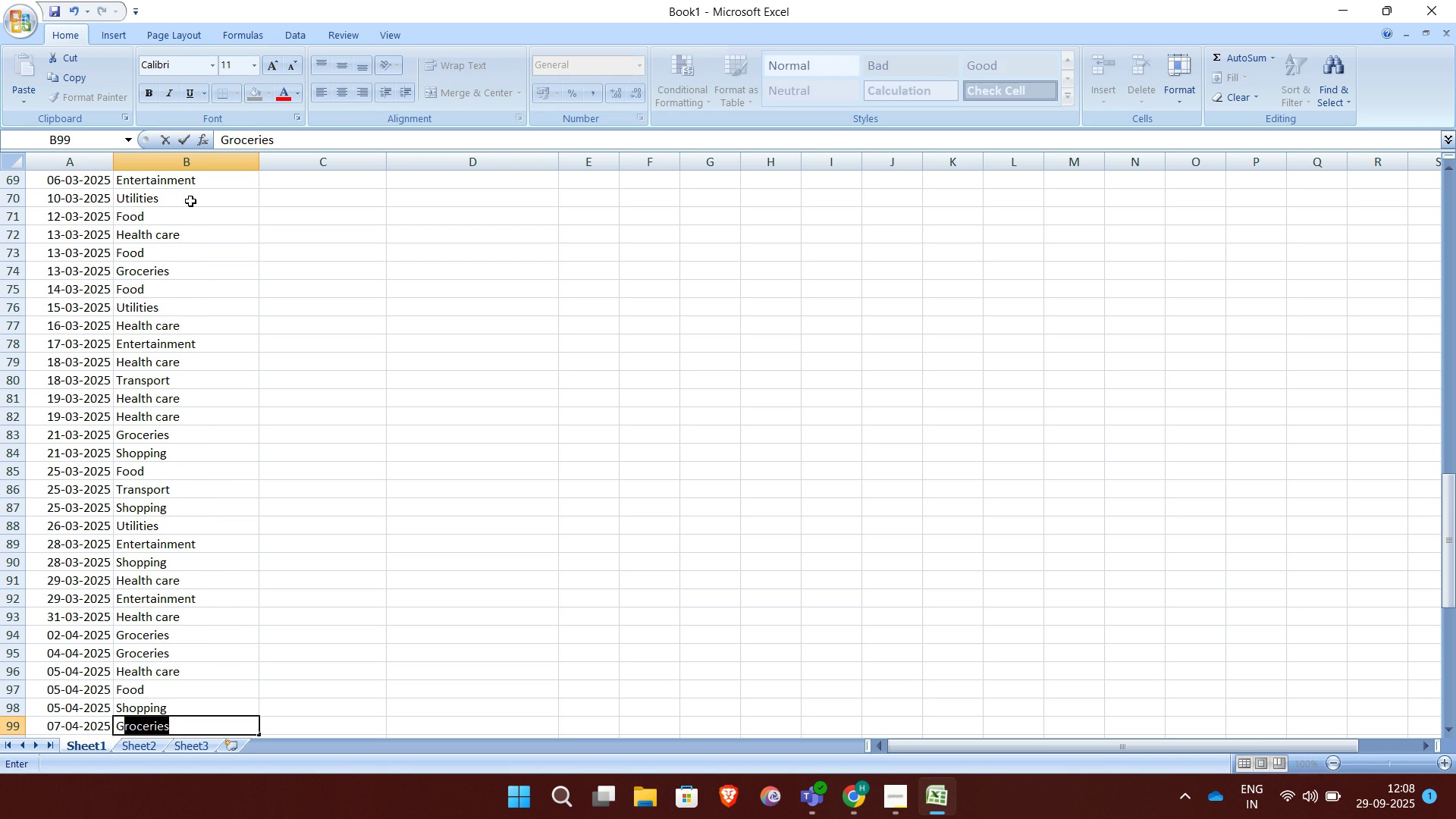 
key(Enter)
 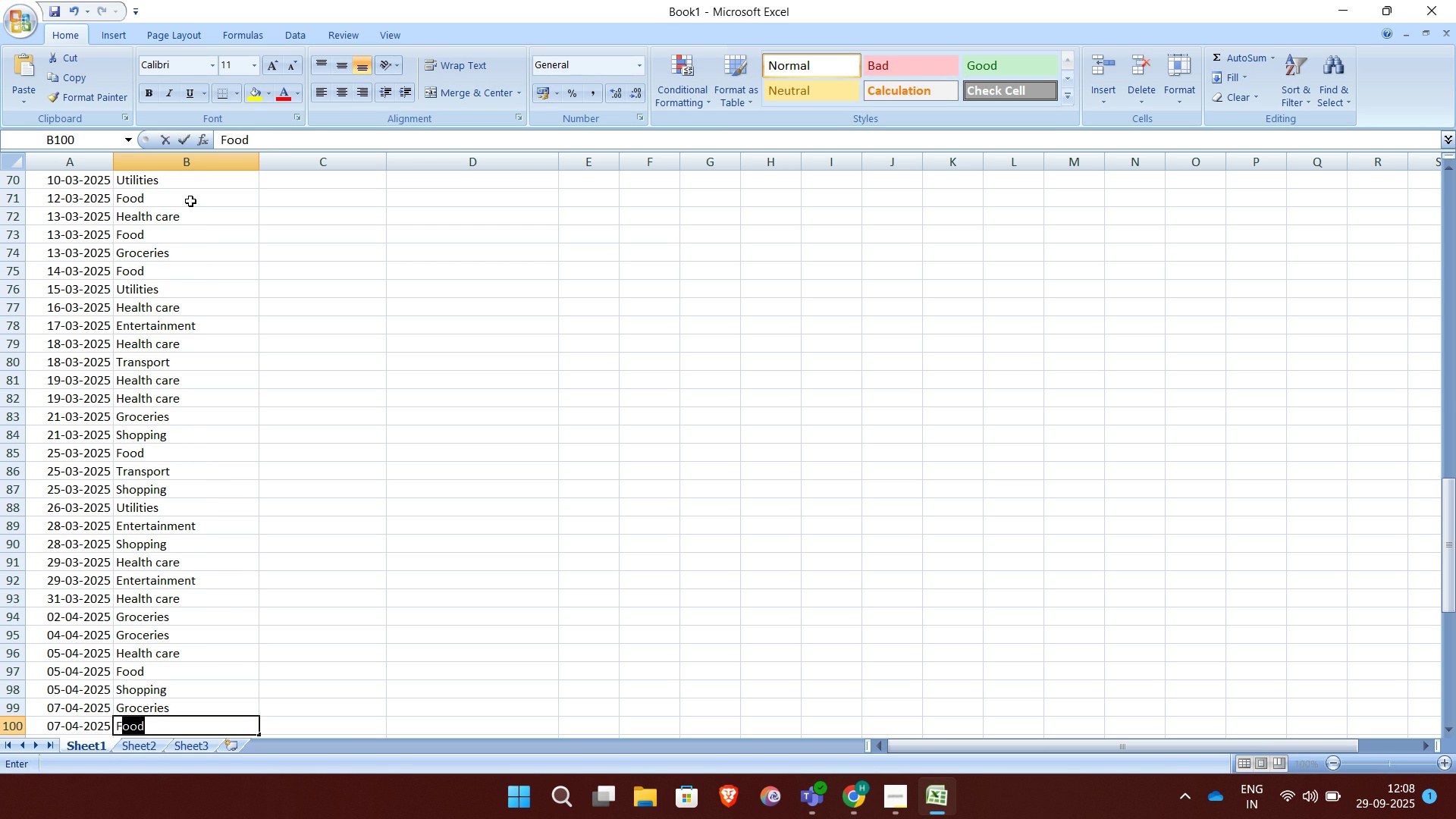 
key(F)
 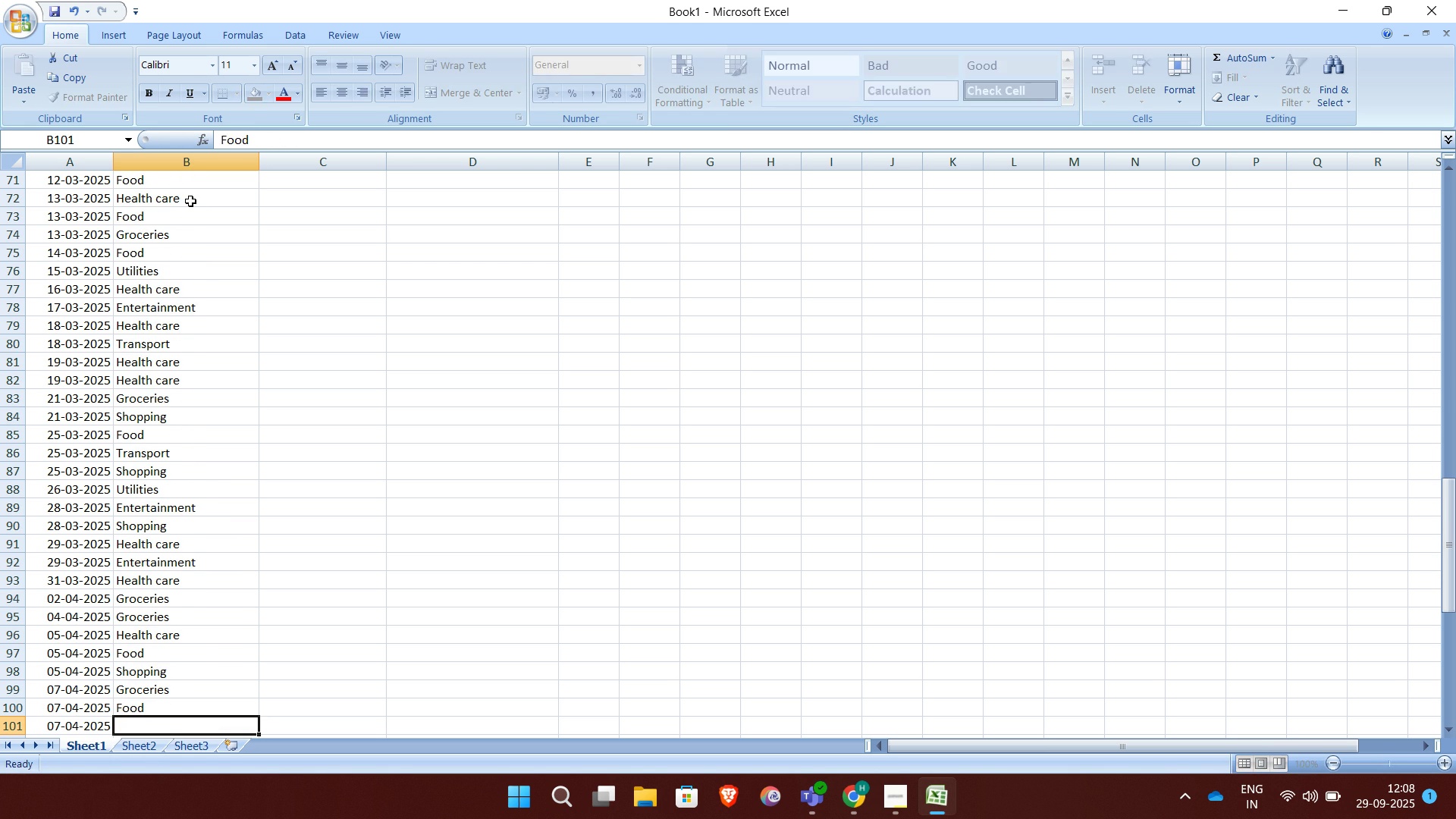 
key(Enter)
 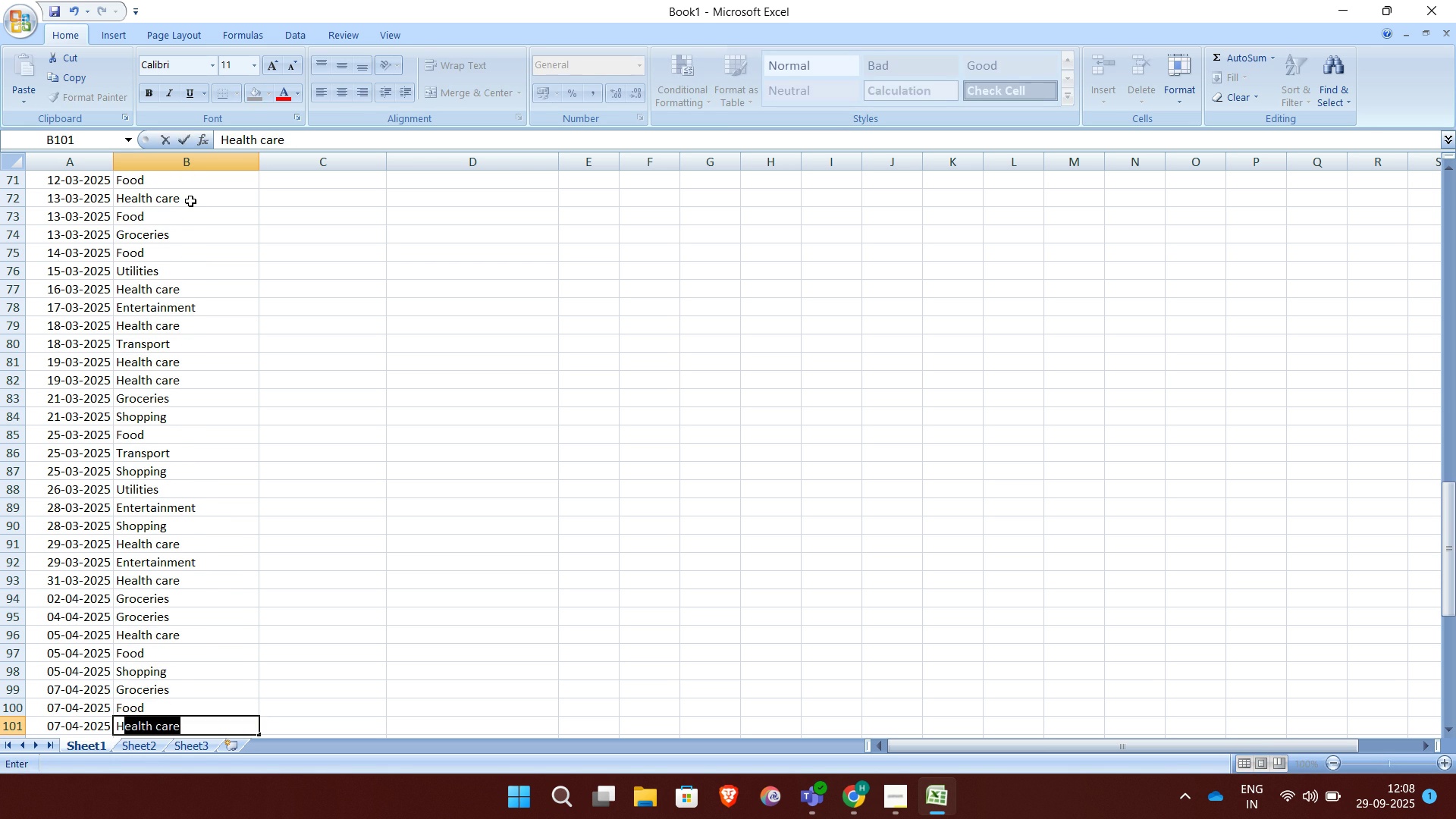 
key(H)
 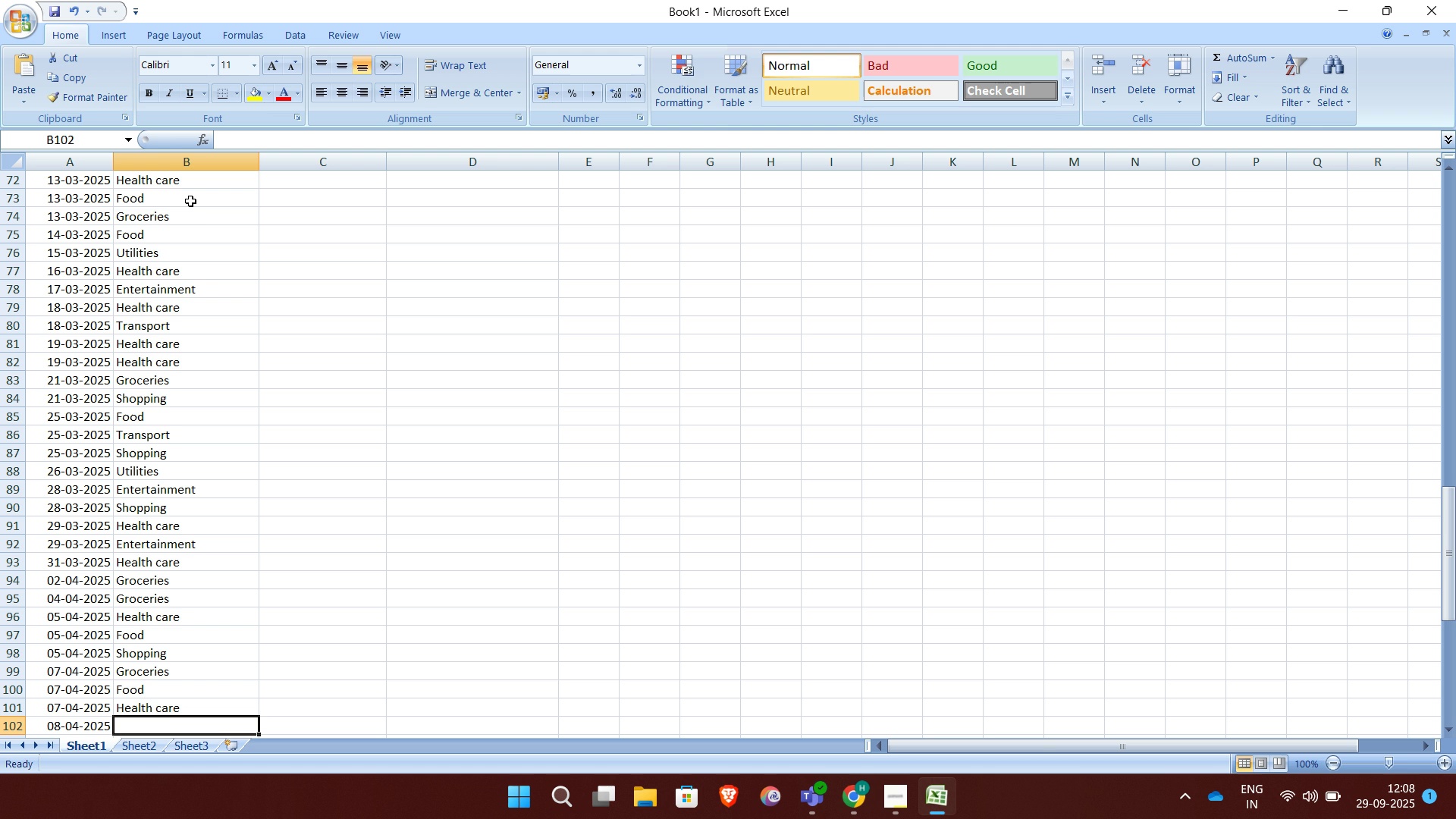 
key(Enter)
 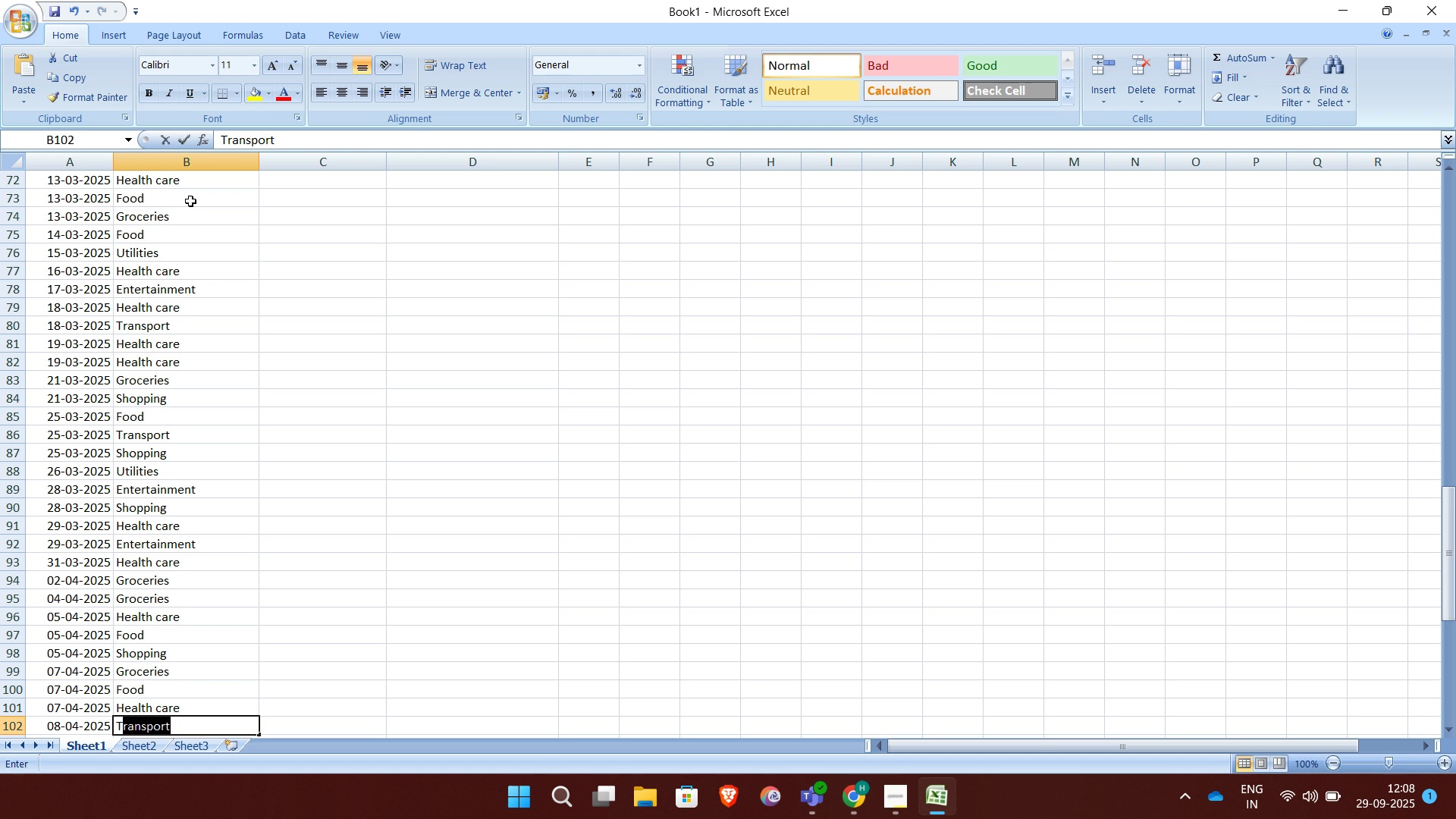 
key(T)
 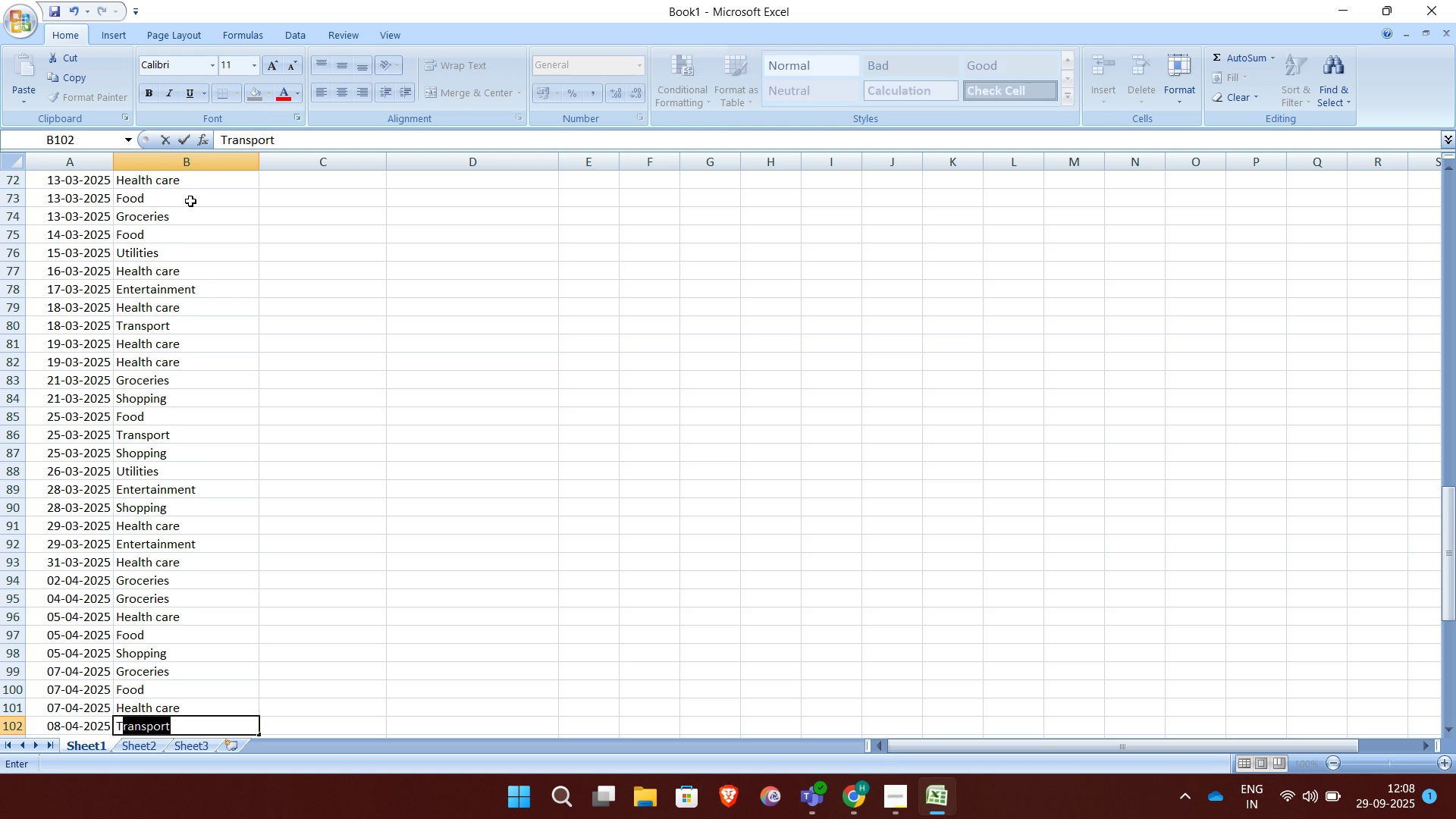 
key(Enter)
 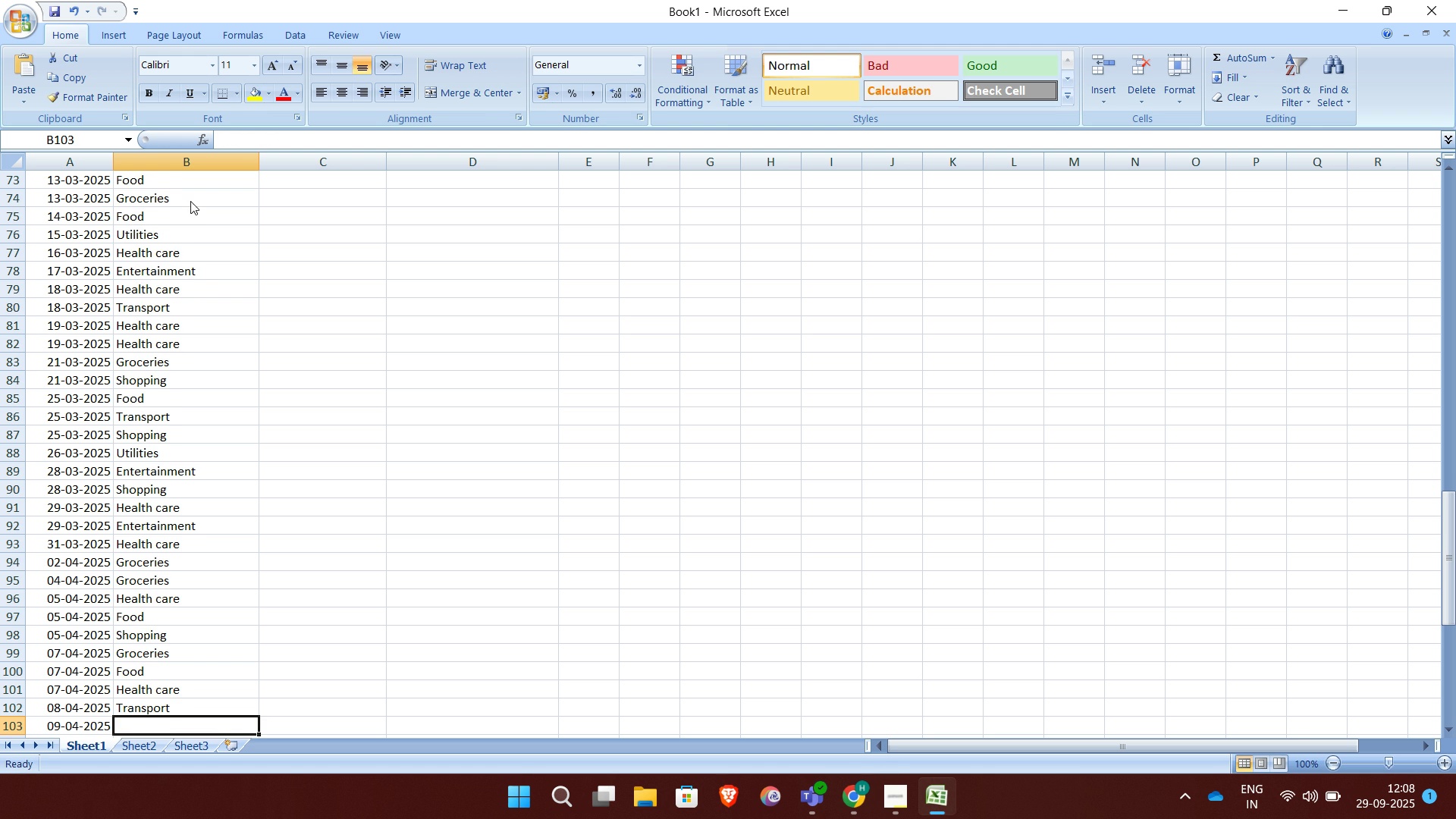 
key(G)
 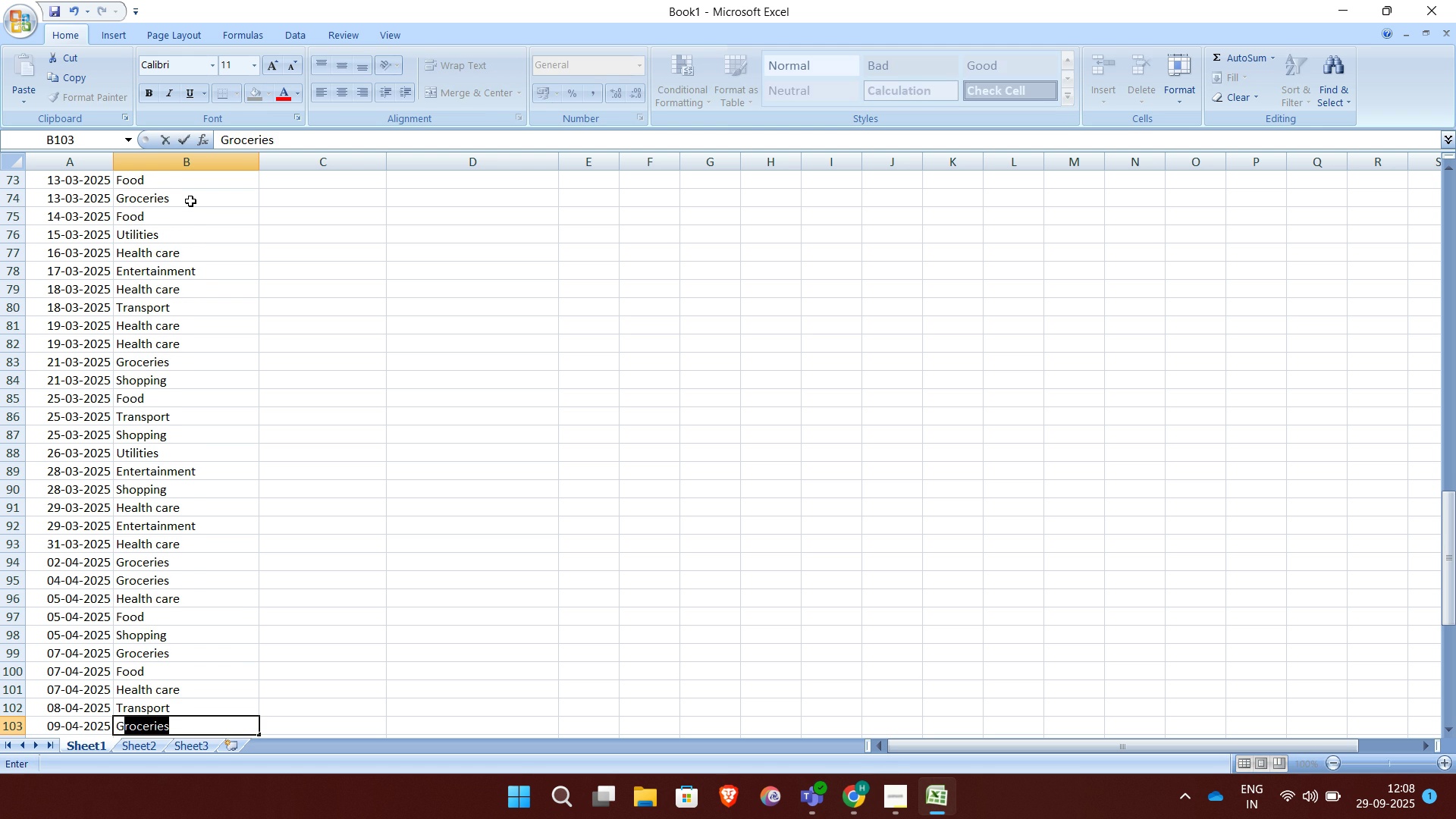 
key(Enter)
 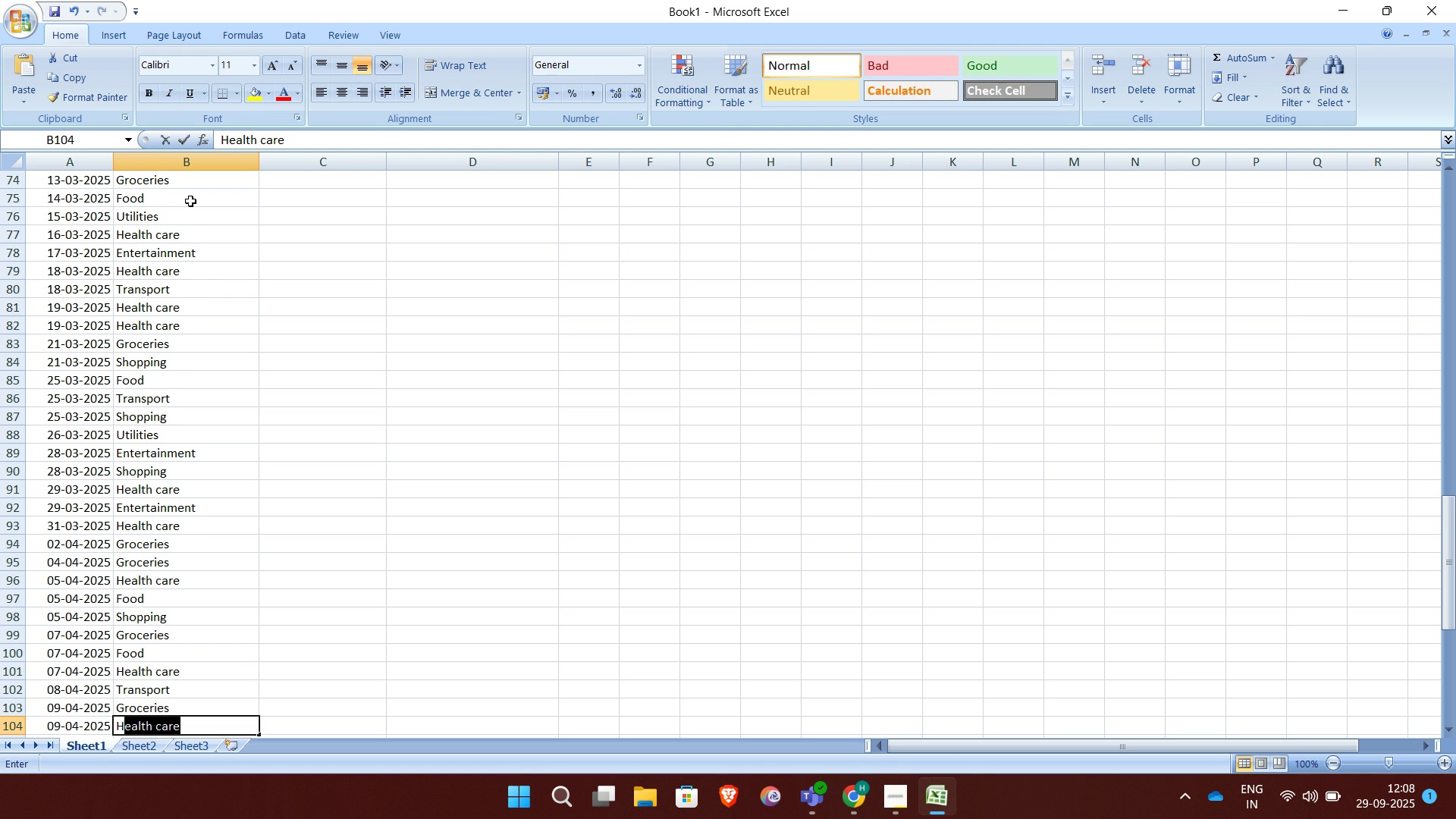 
key(H)
 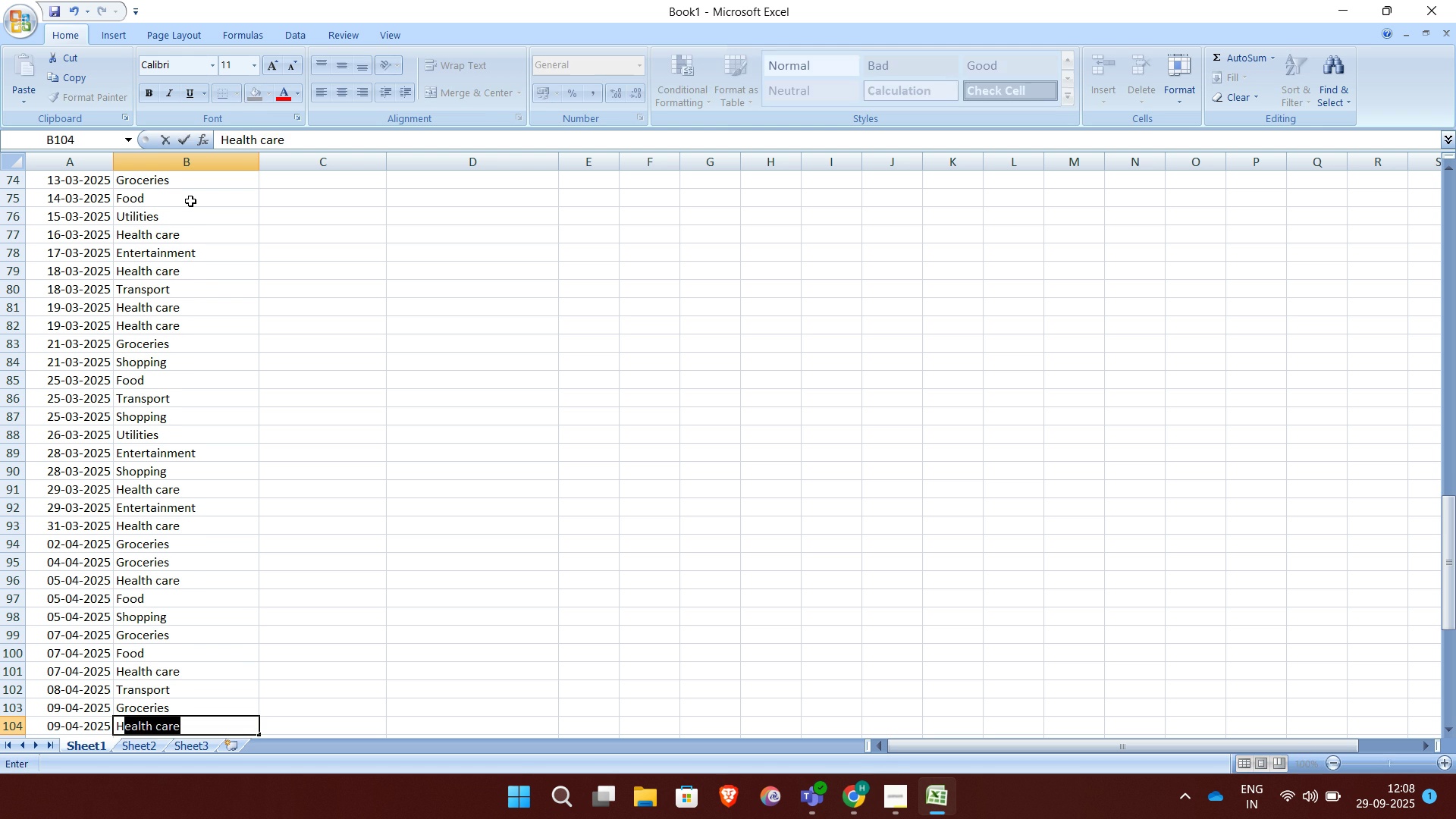 
key(Enter)
 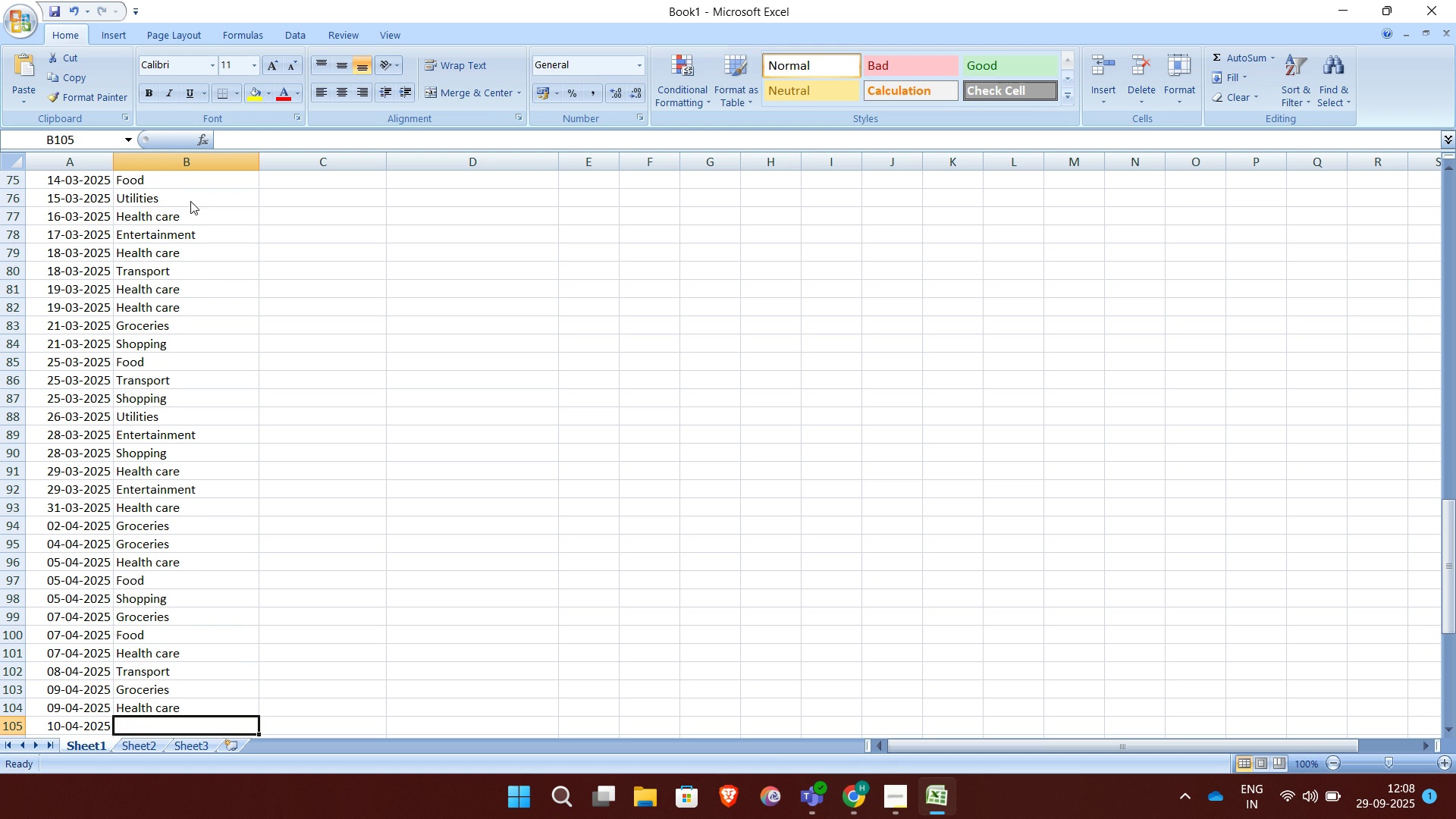 
key(S)
 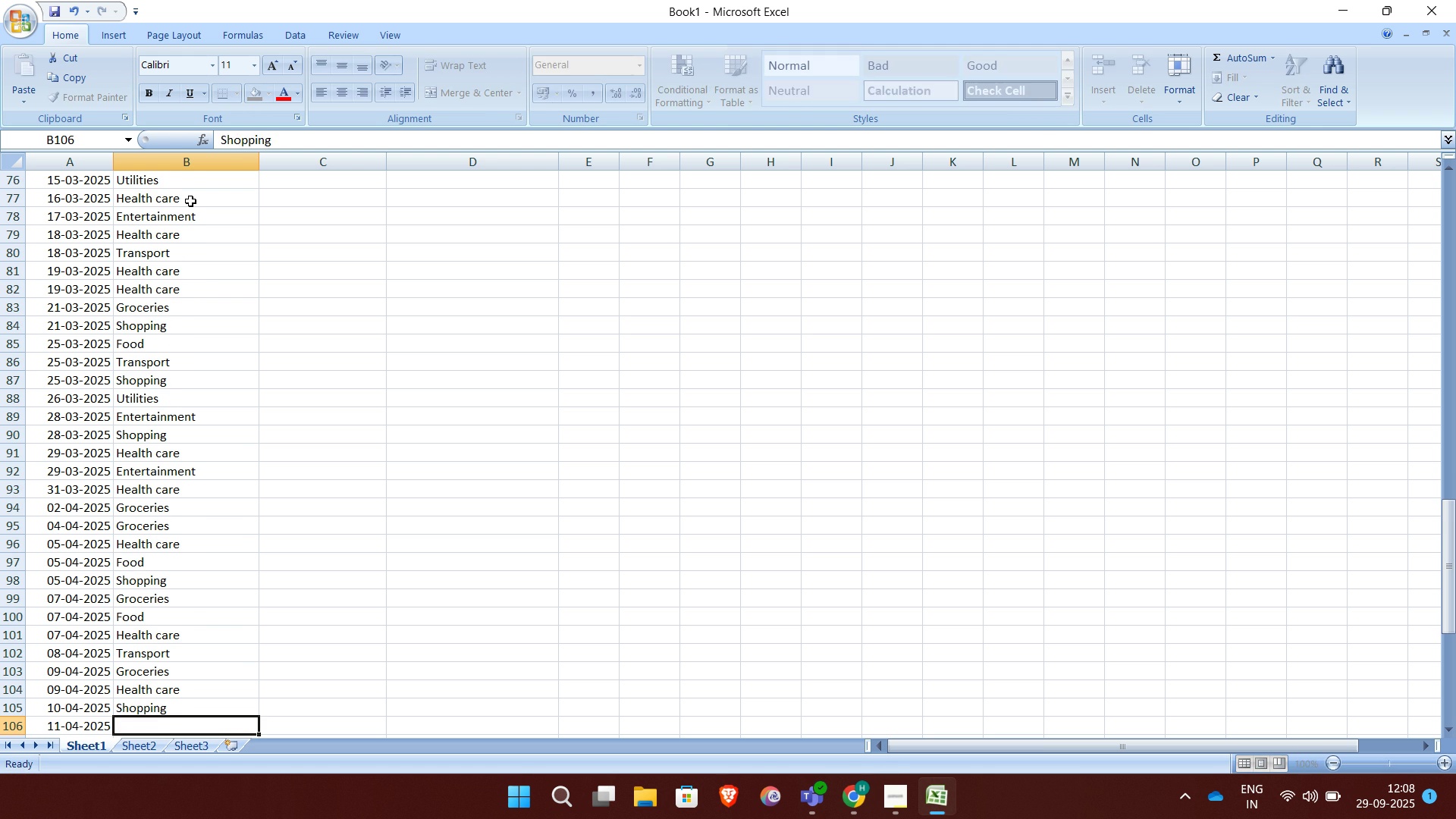 
key(Enter)
 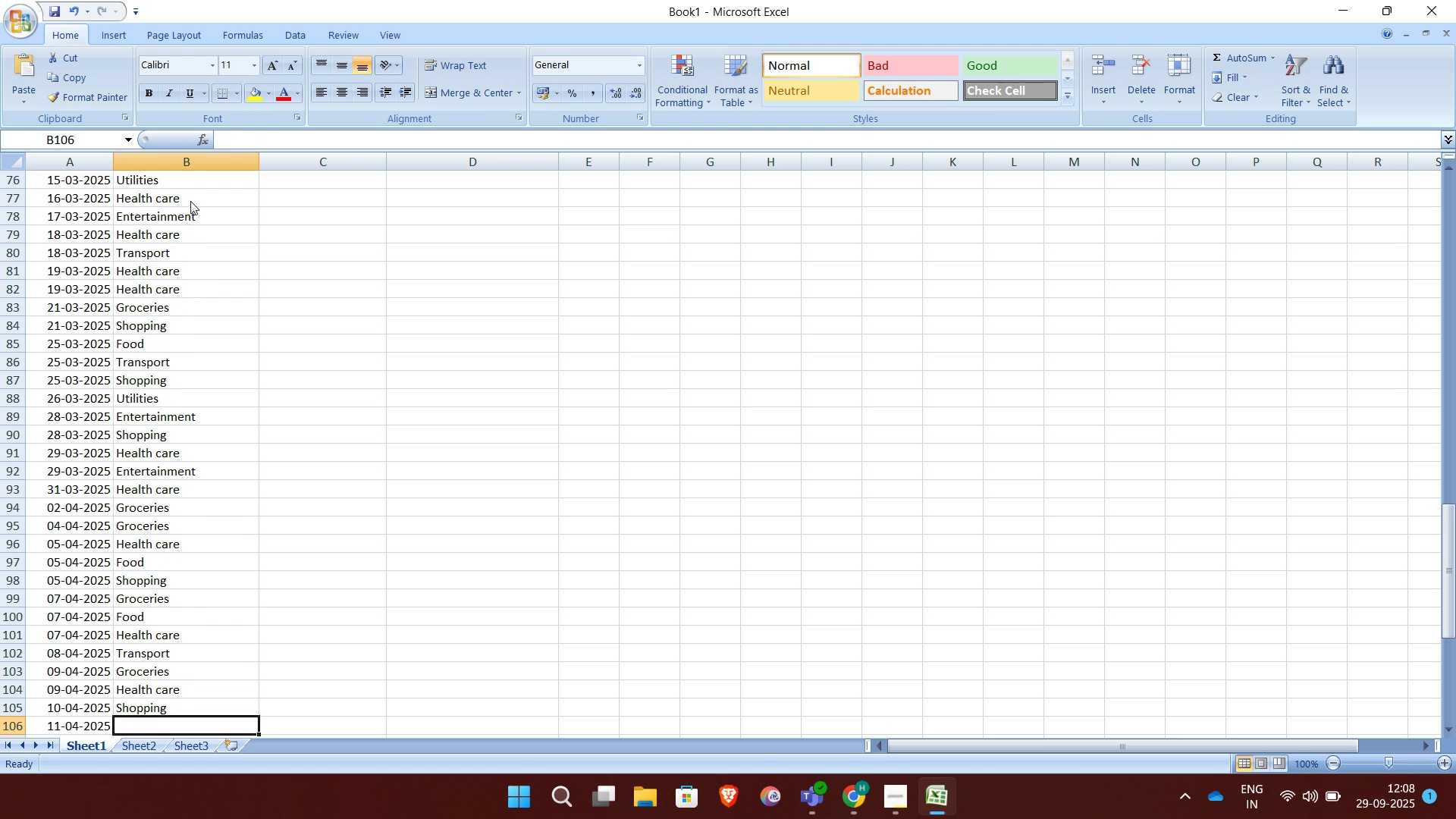 
type(UE)
 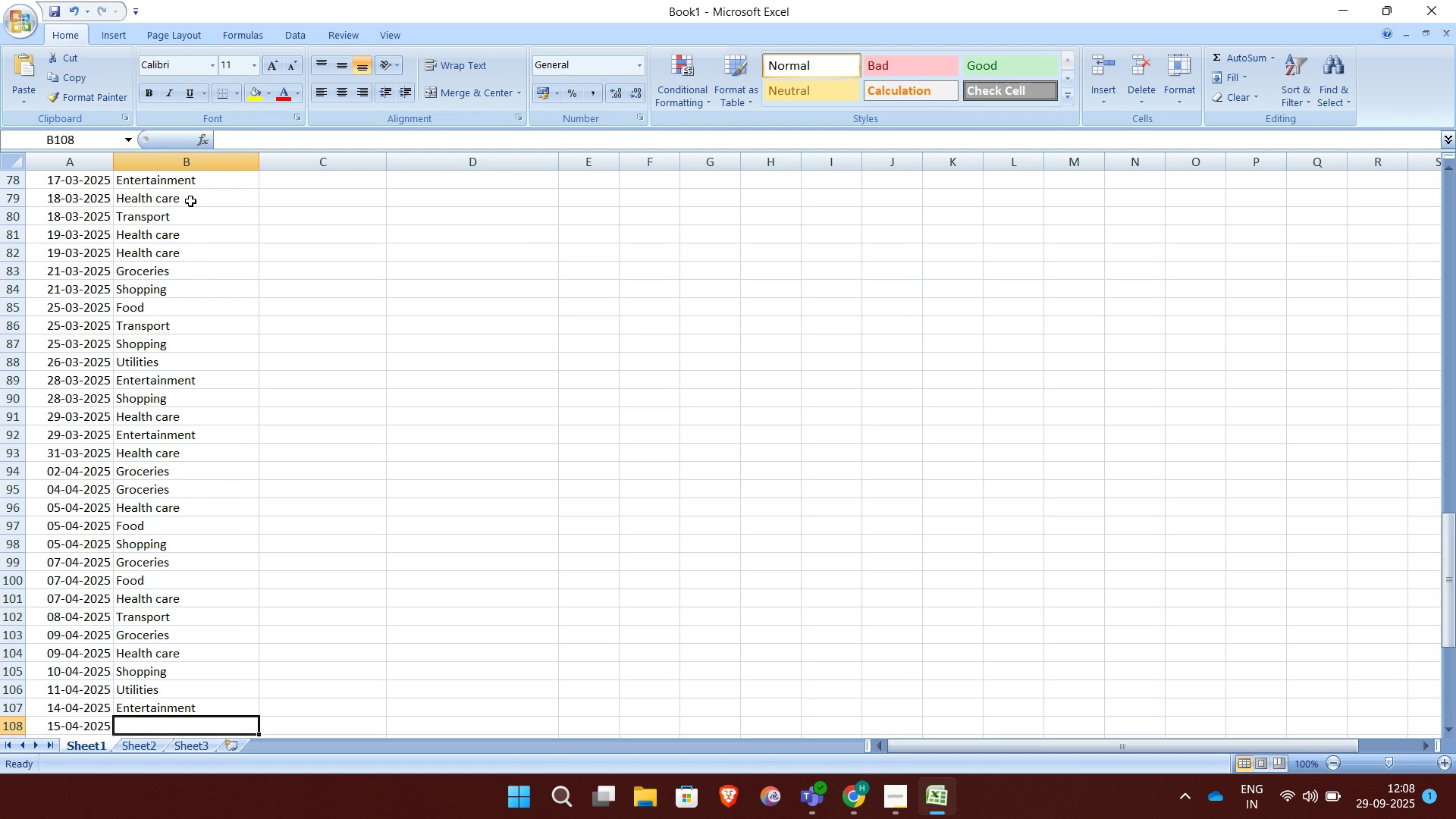 
hold_key(key=Enter, duration=0.35)
 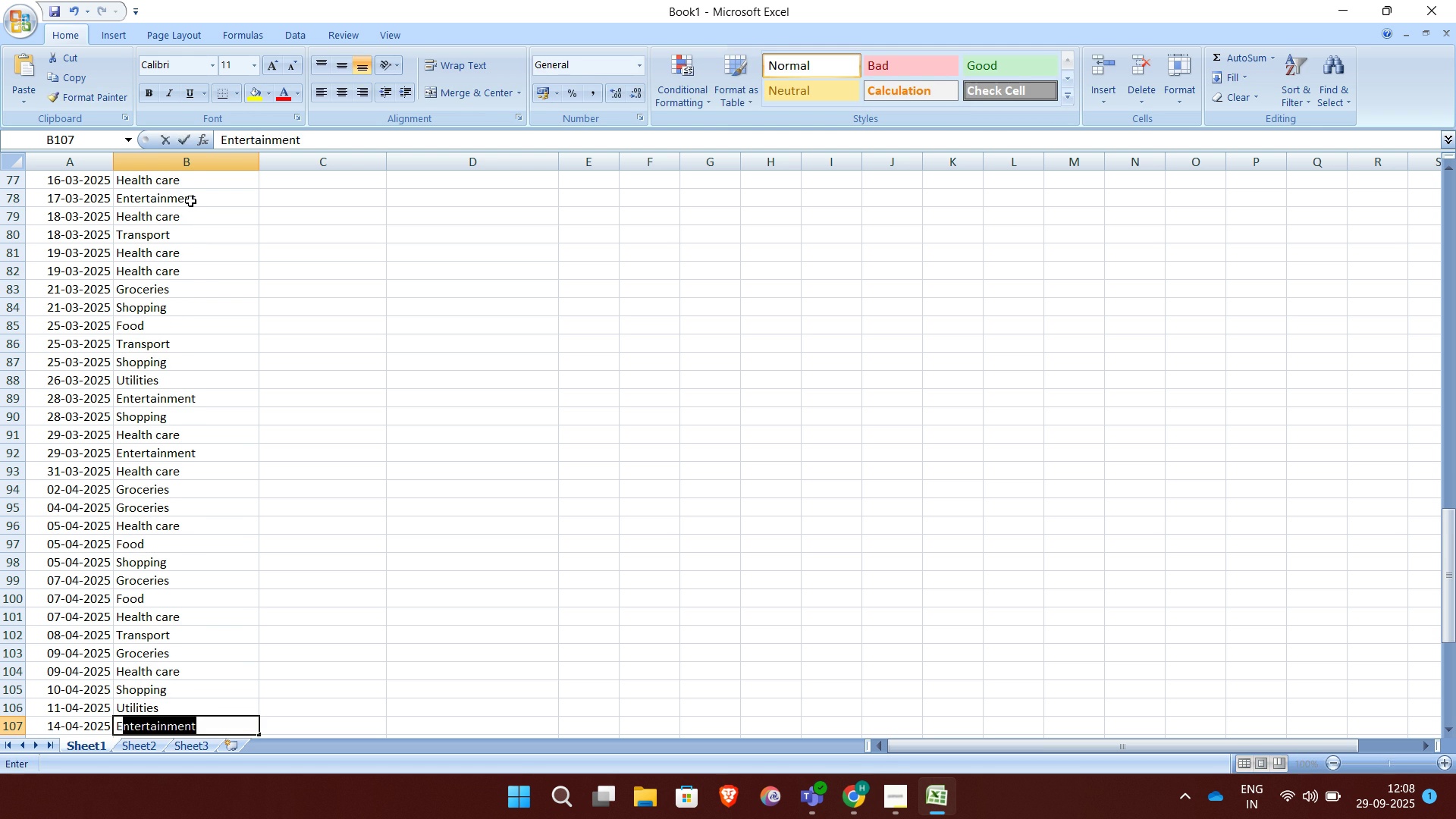 
key(Enter)
 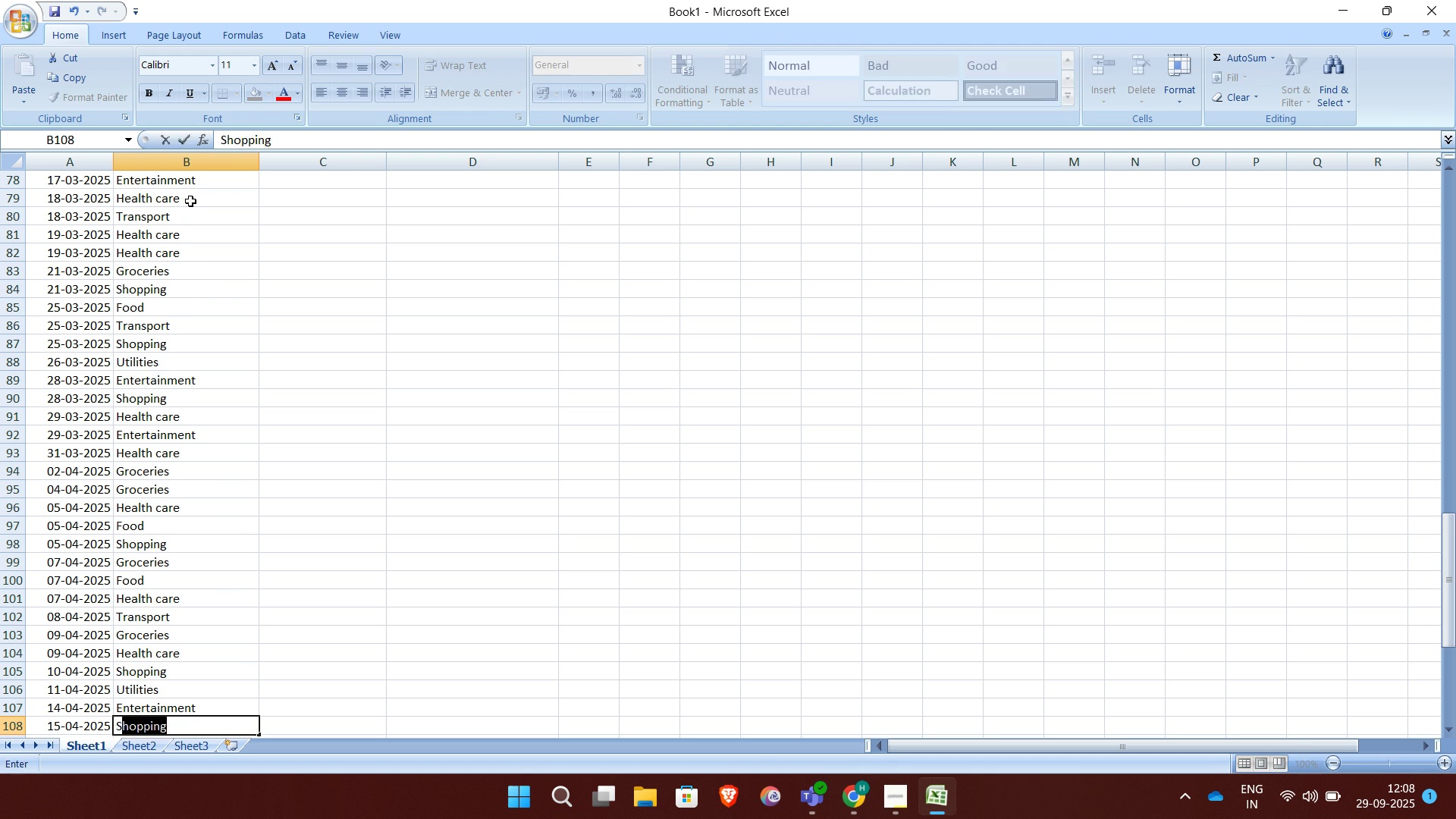 
key(S)
 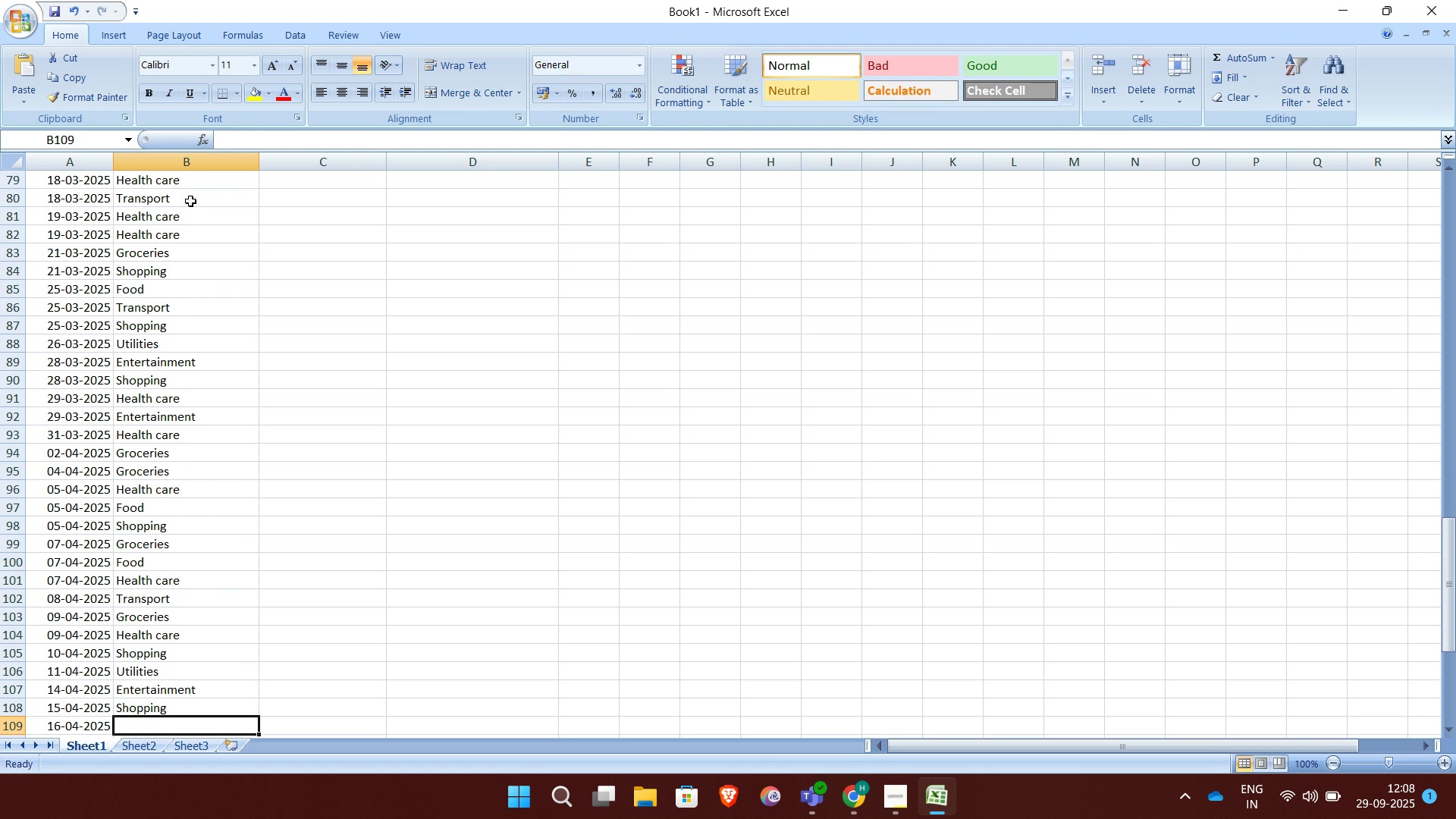 
key(Enter)
 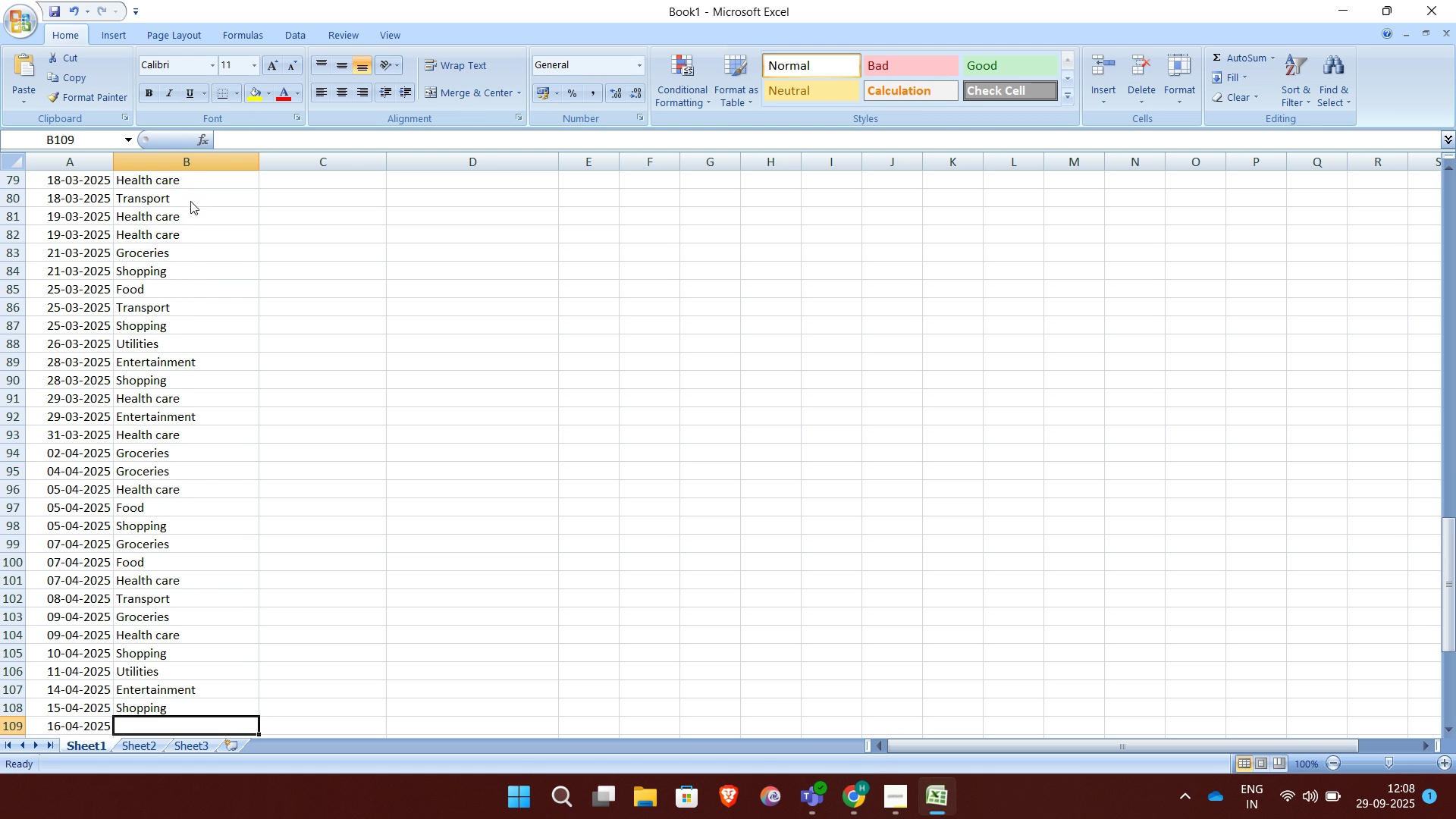 
key(U)
 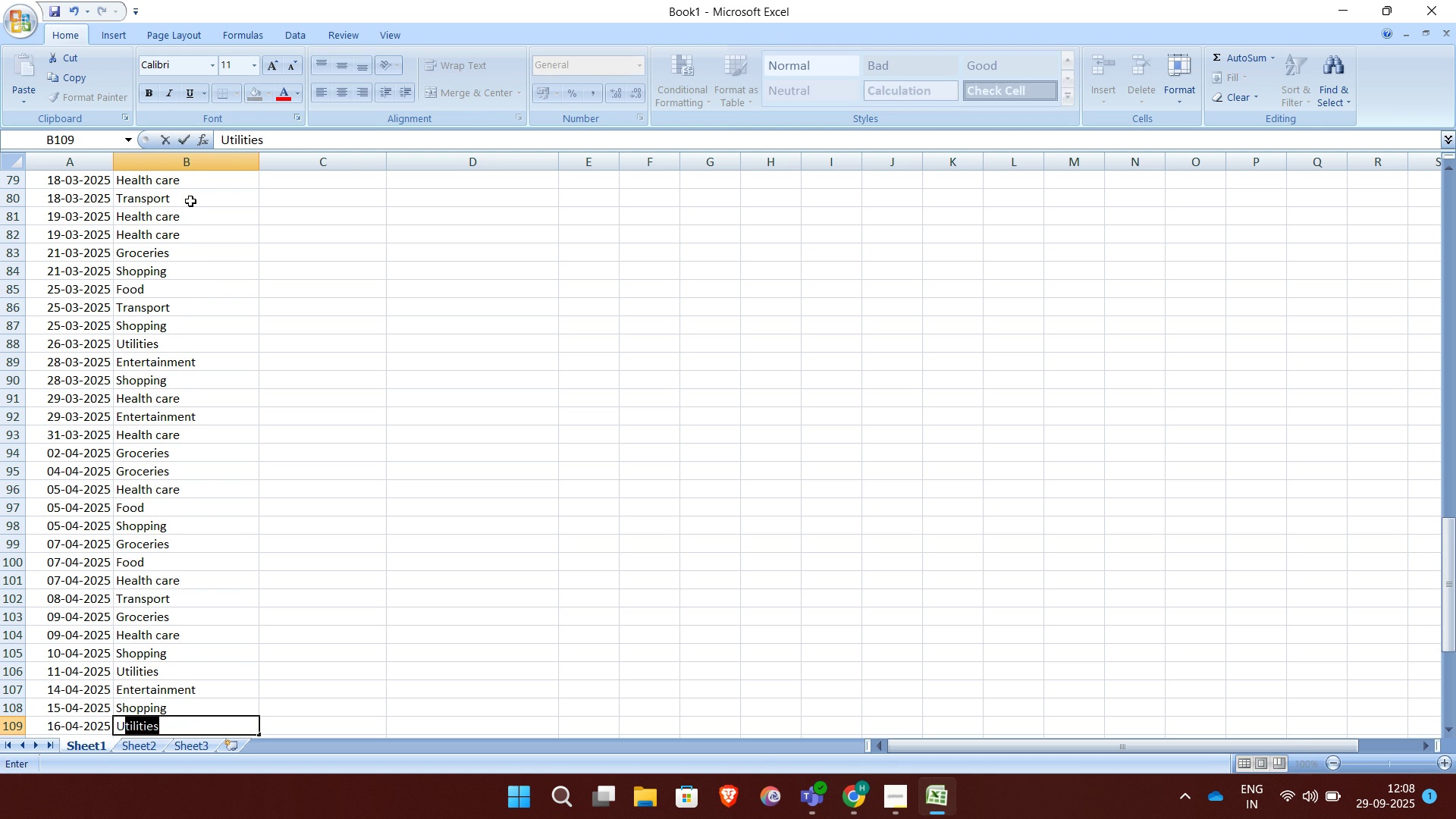 
key(Enter)
 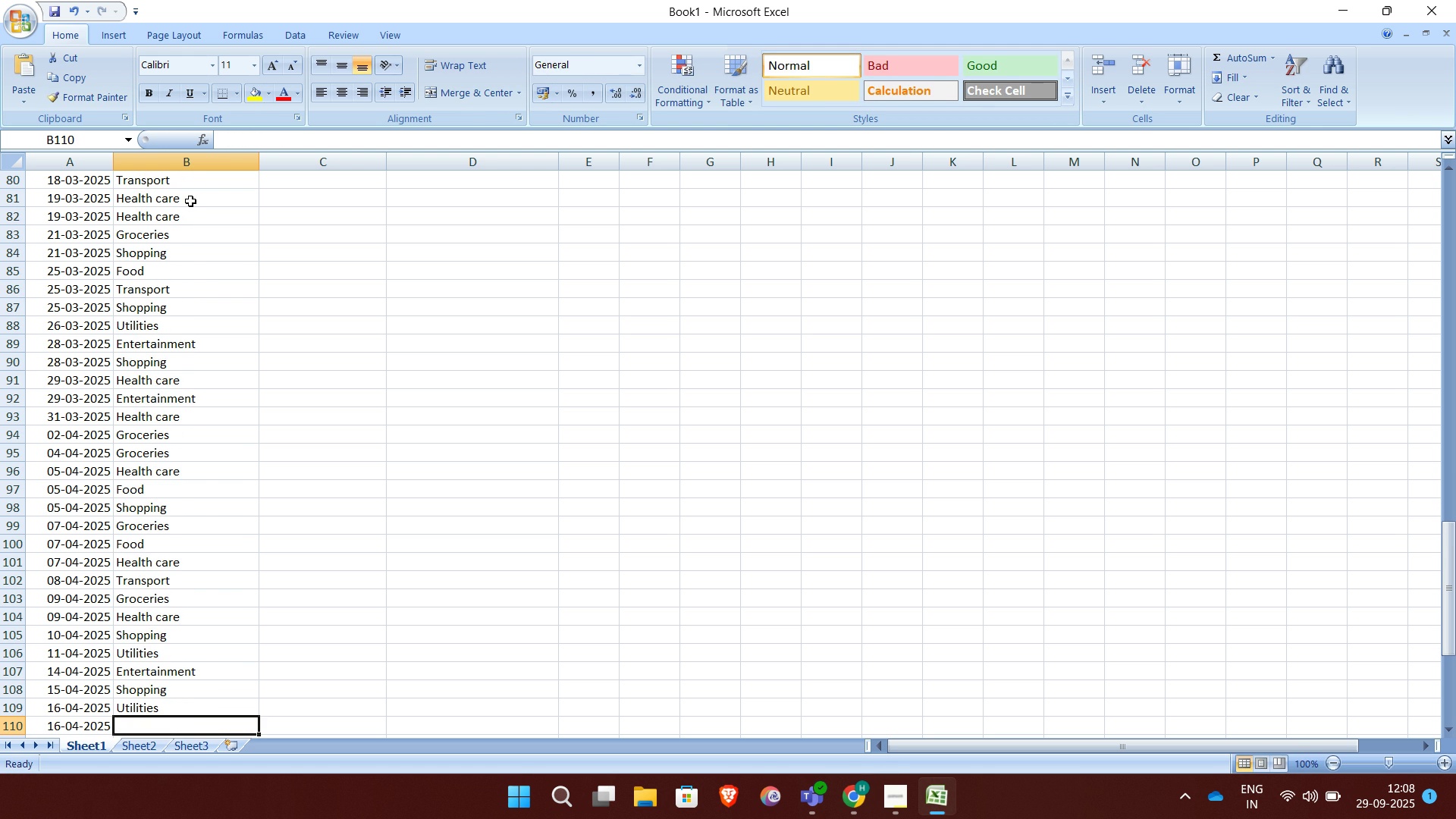 
key(E)
 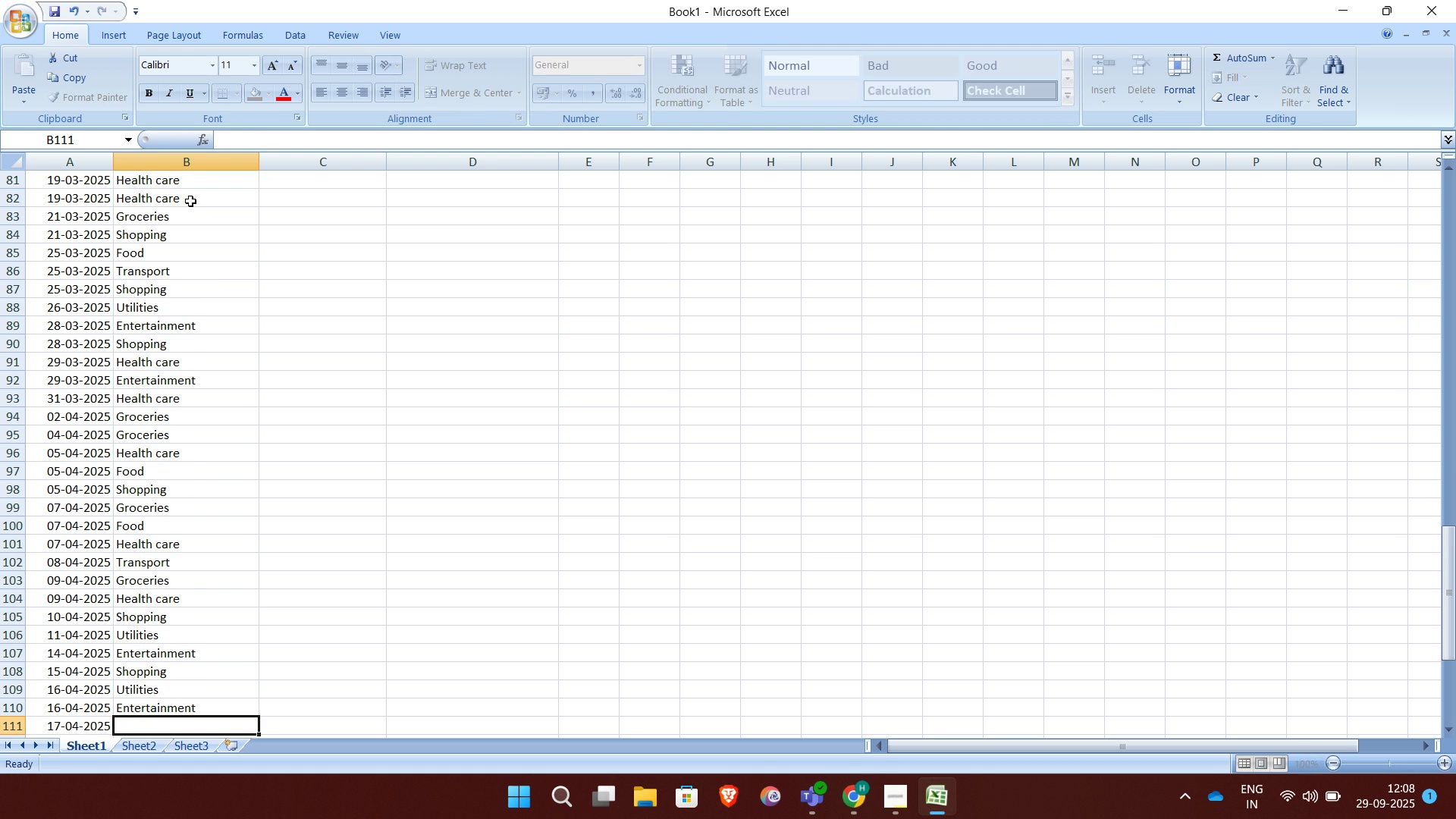 
key(Enter)
 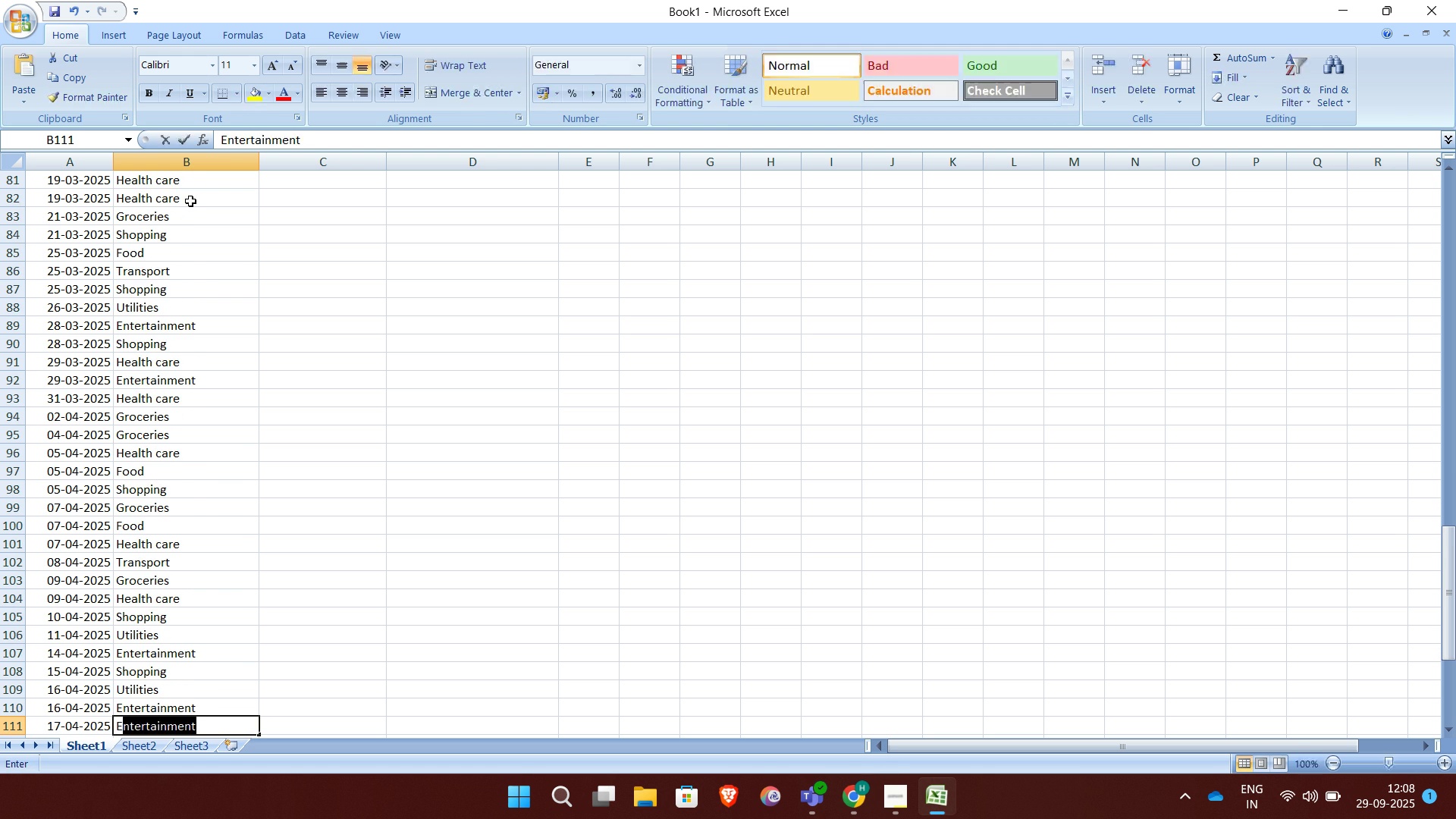 
key(E)
 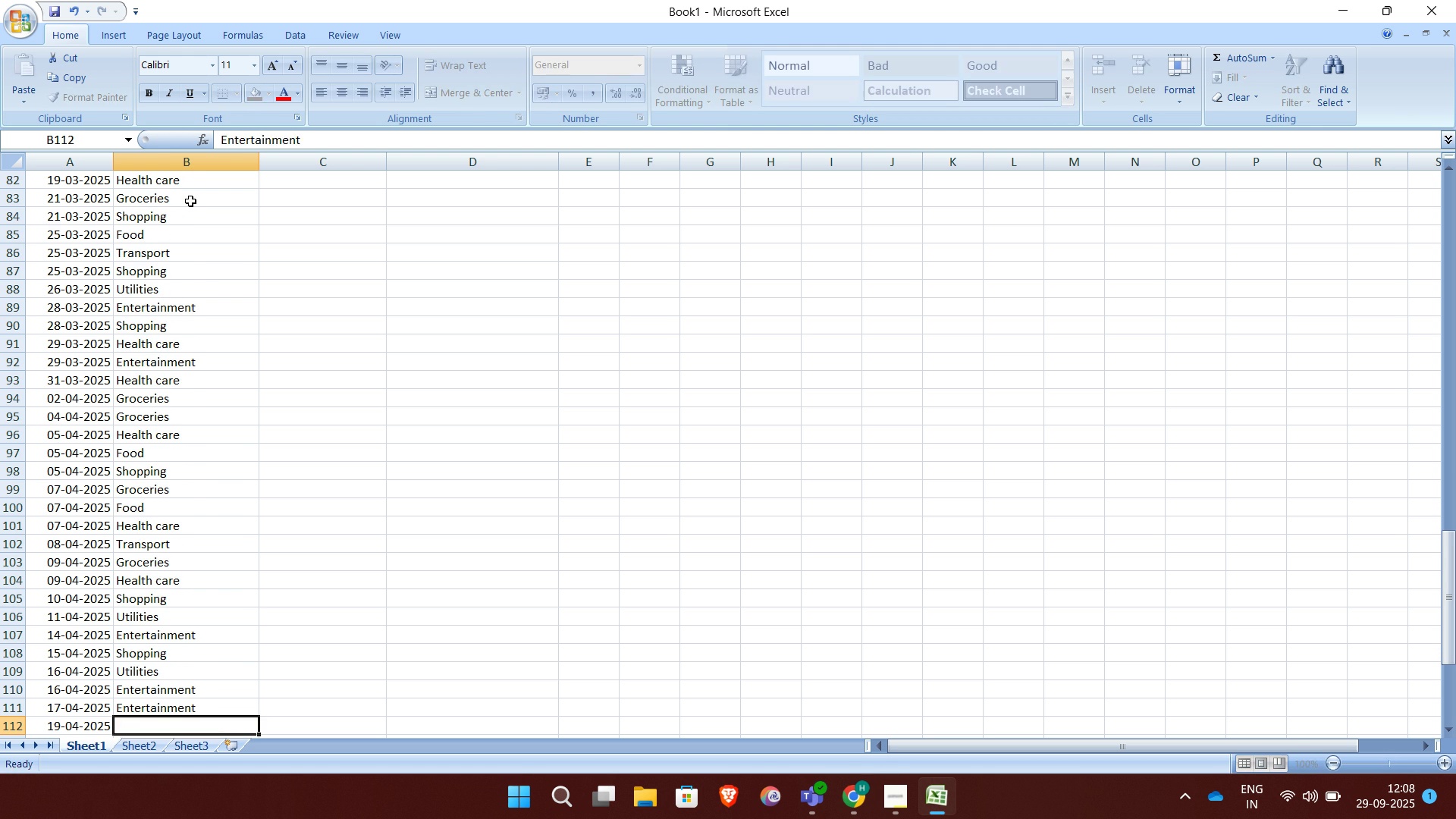 
key(Enter)
 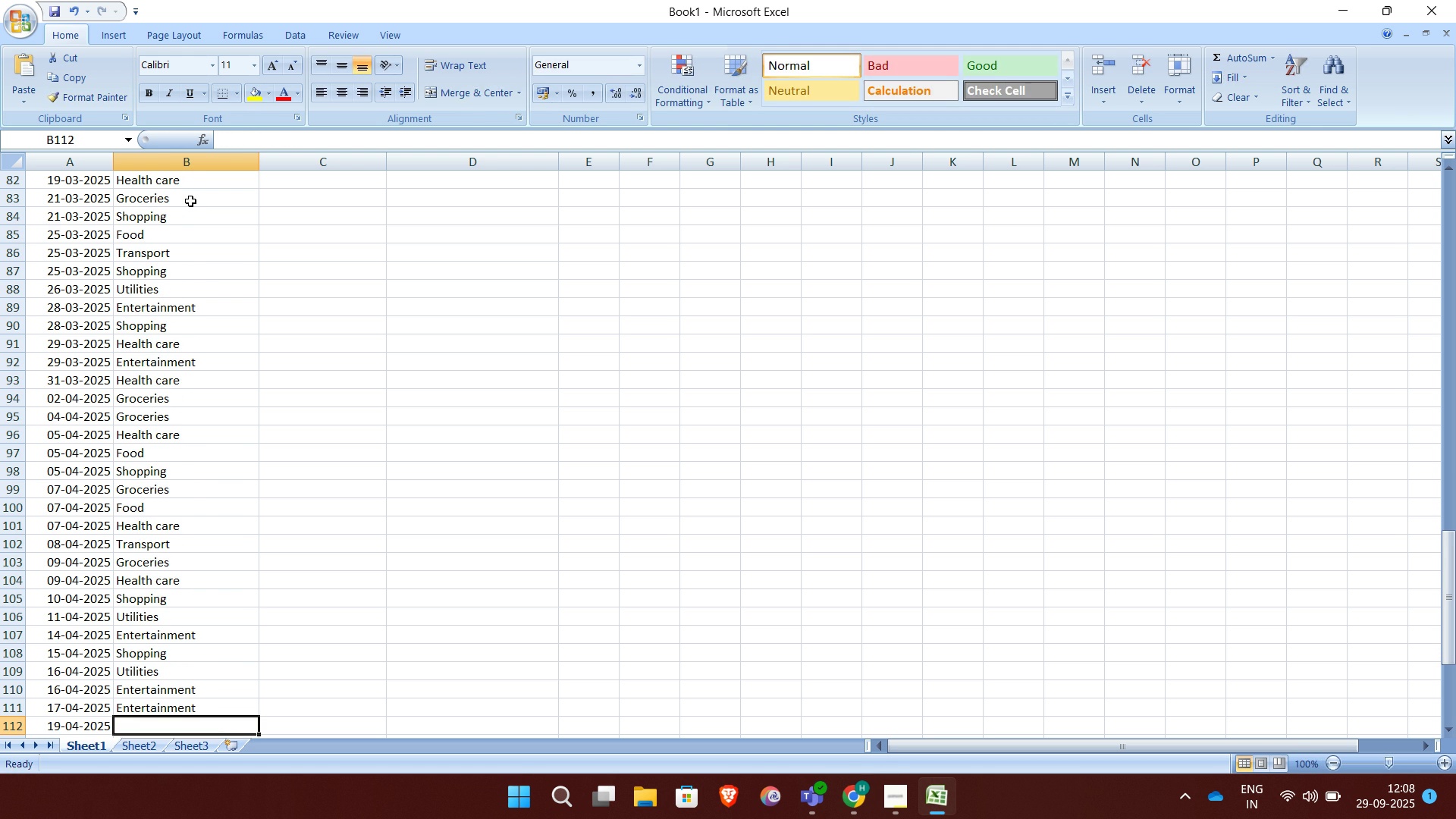 
key(S)
 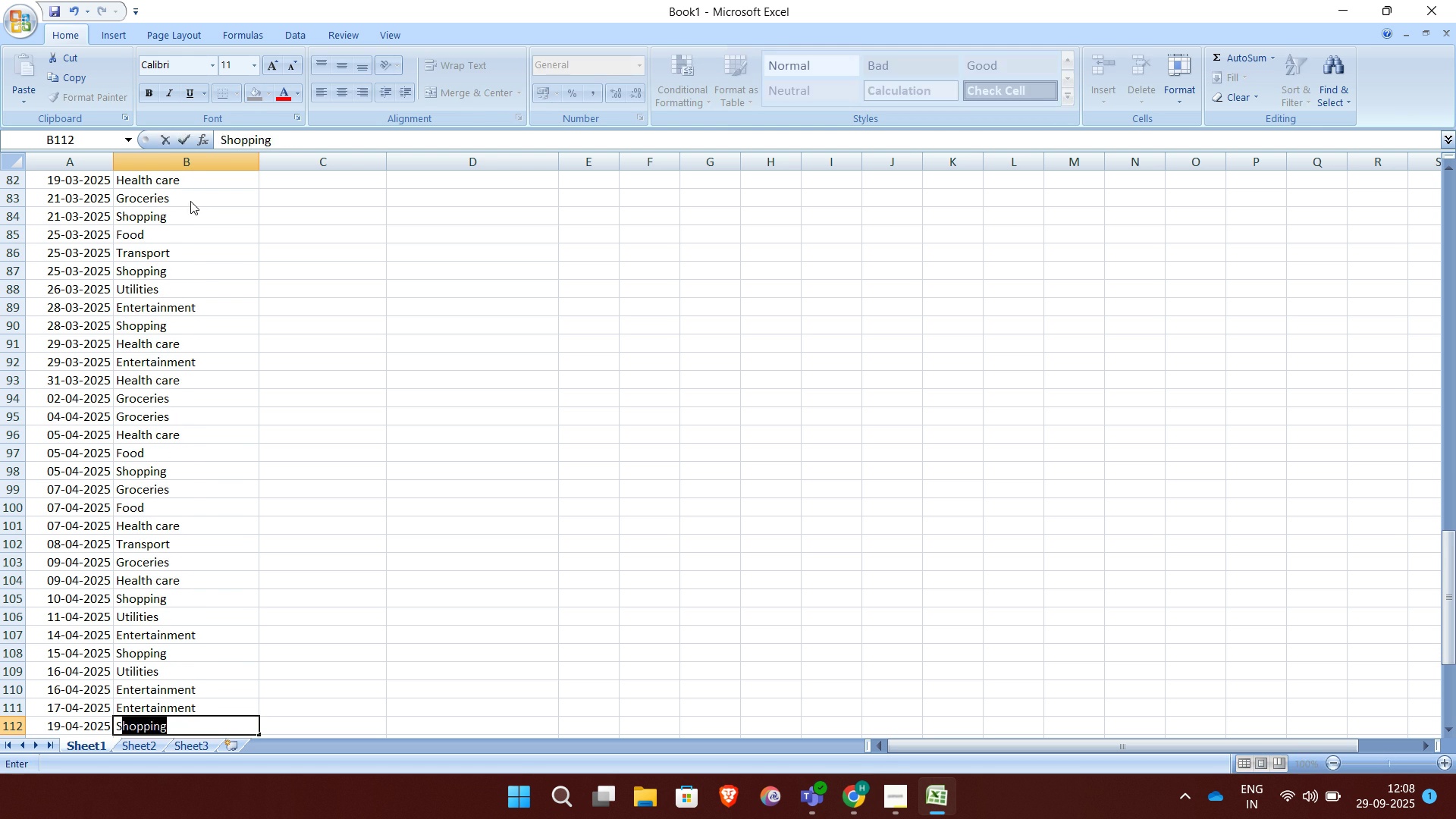 
key(Enter)
 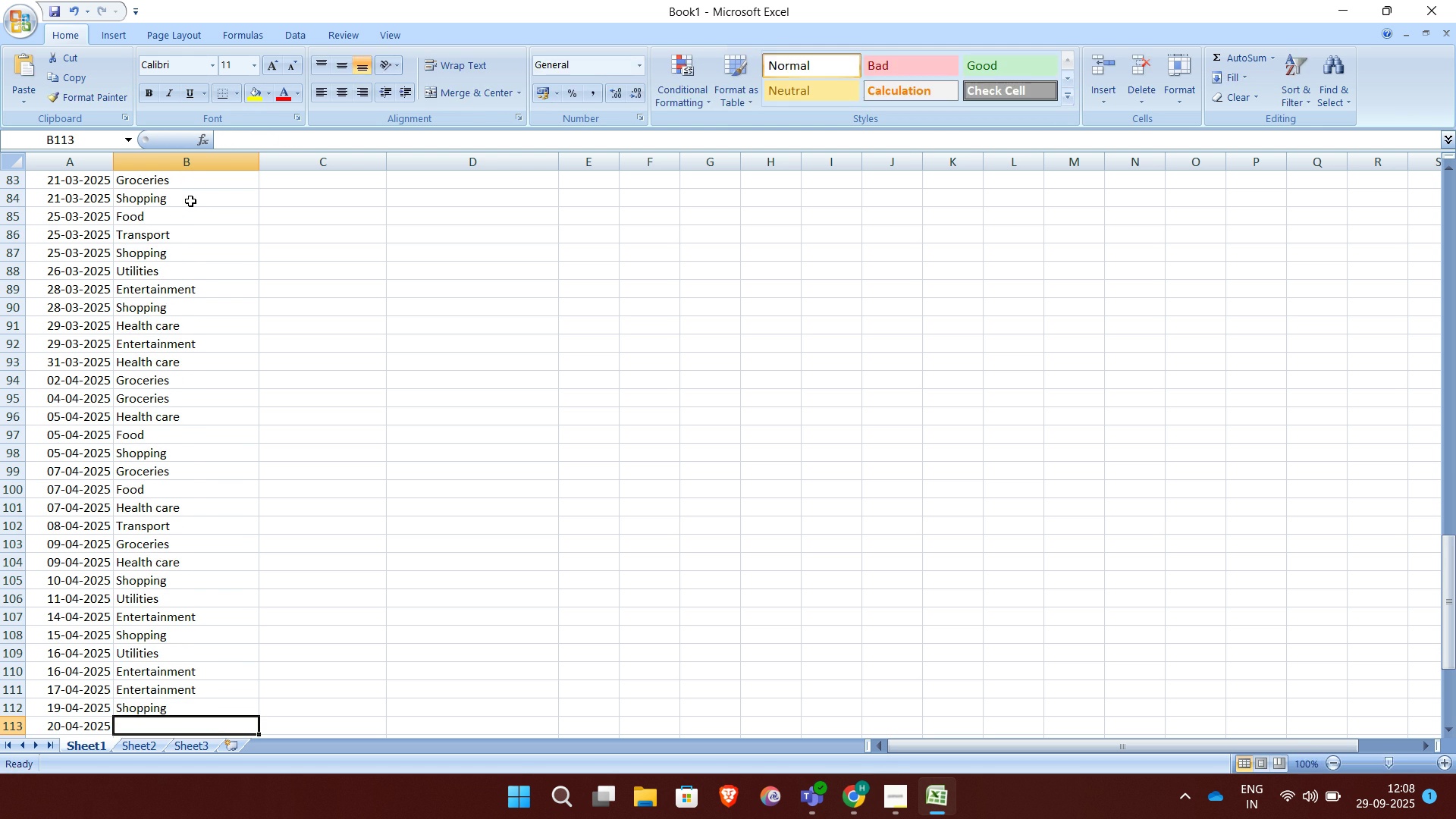 
key(T)
 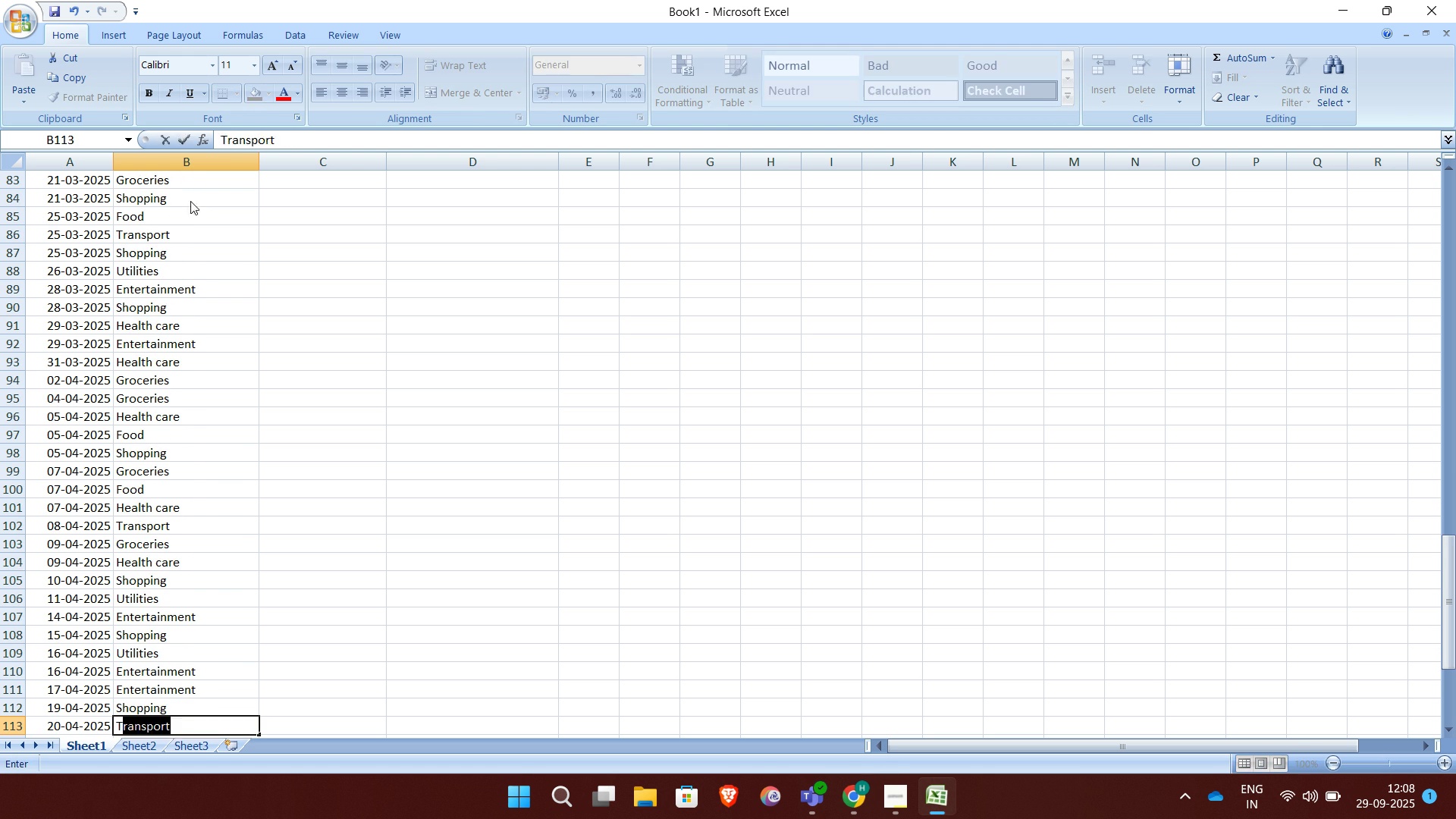 
key(Enter)
 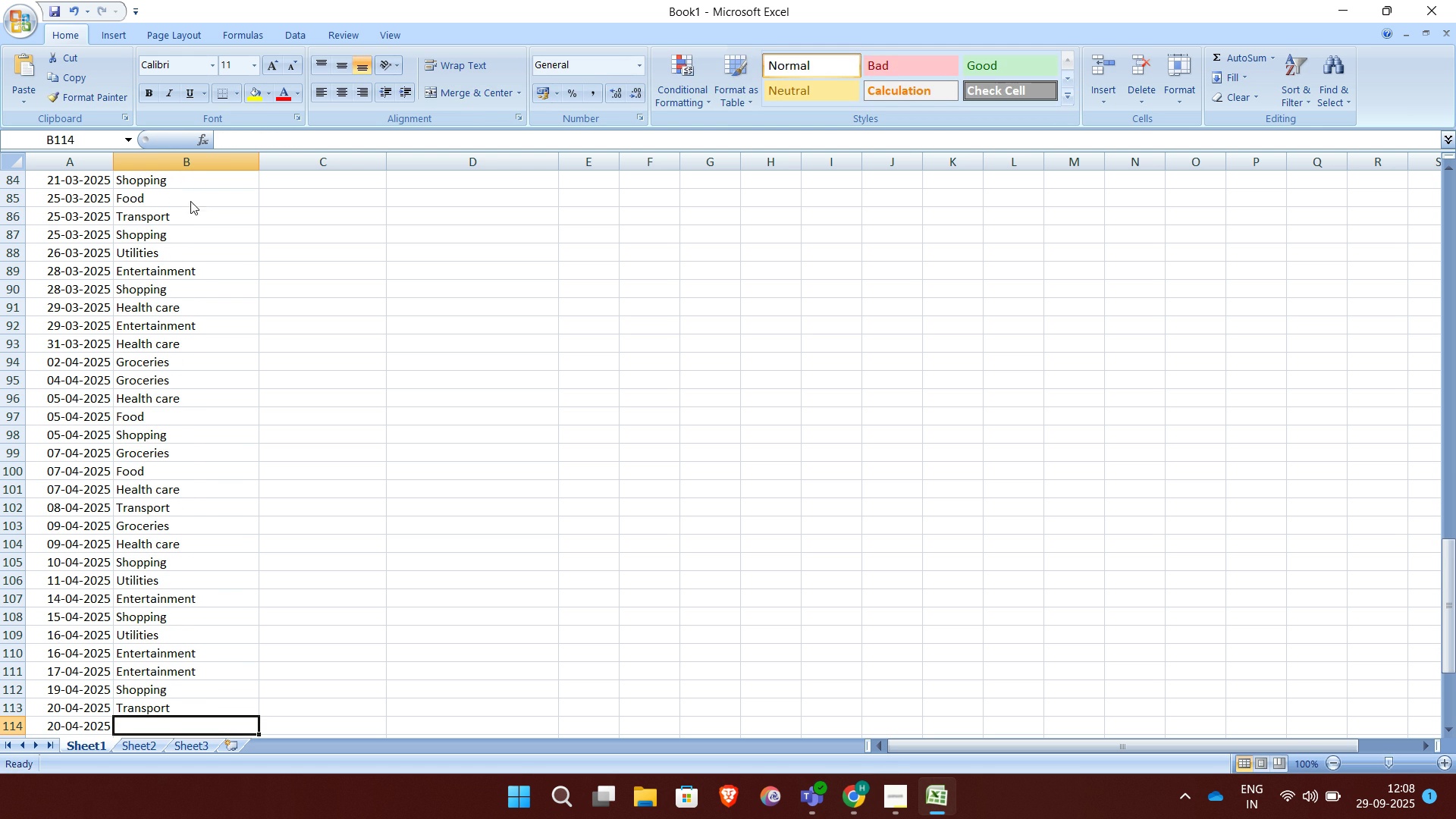 
key(H)
 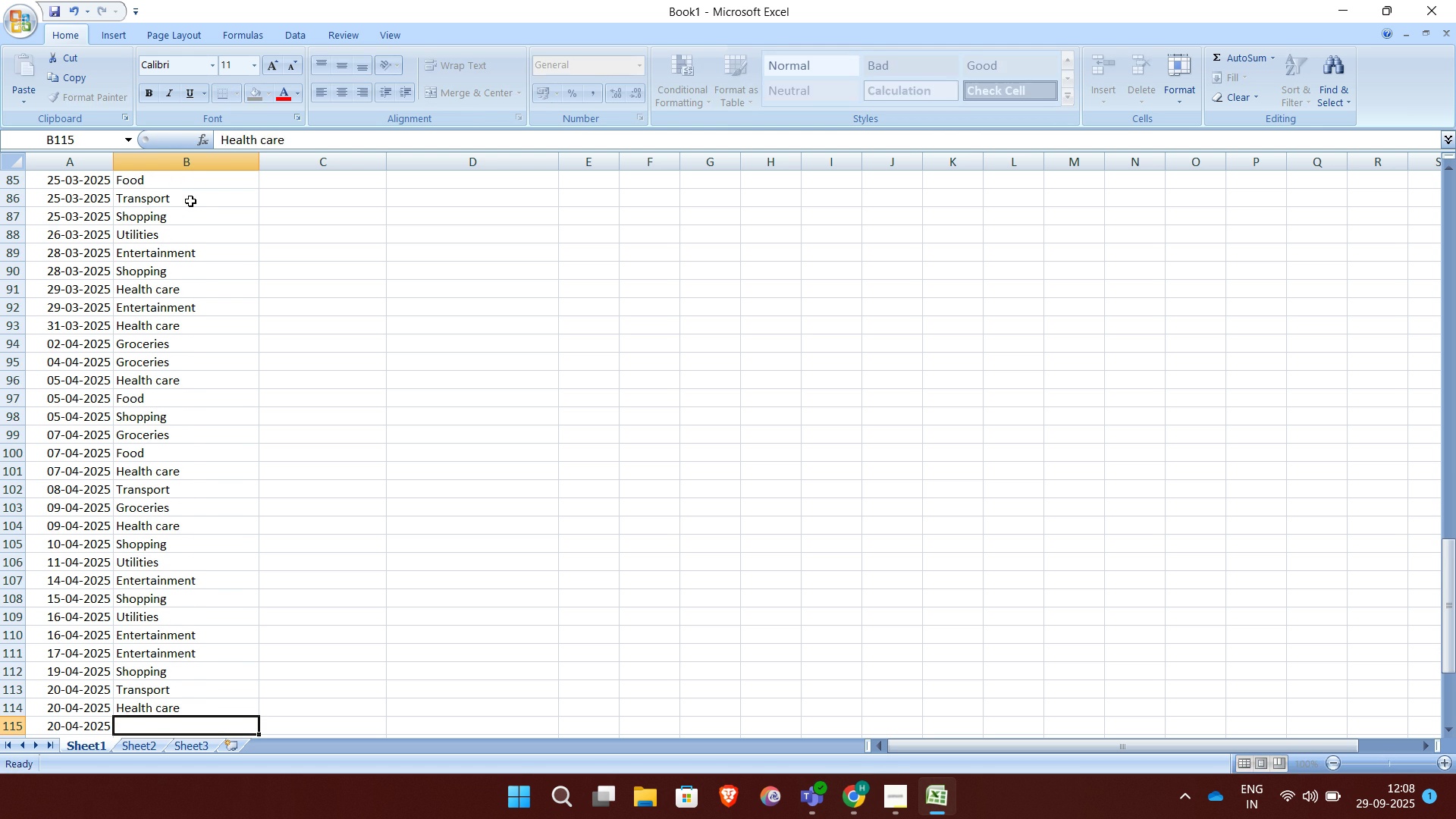 
key(Enter)
 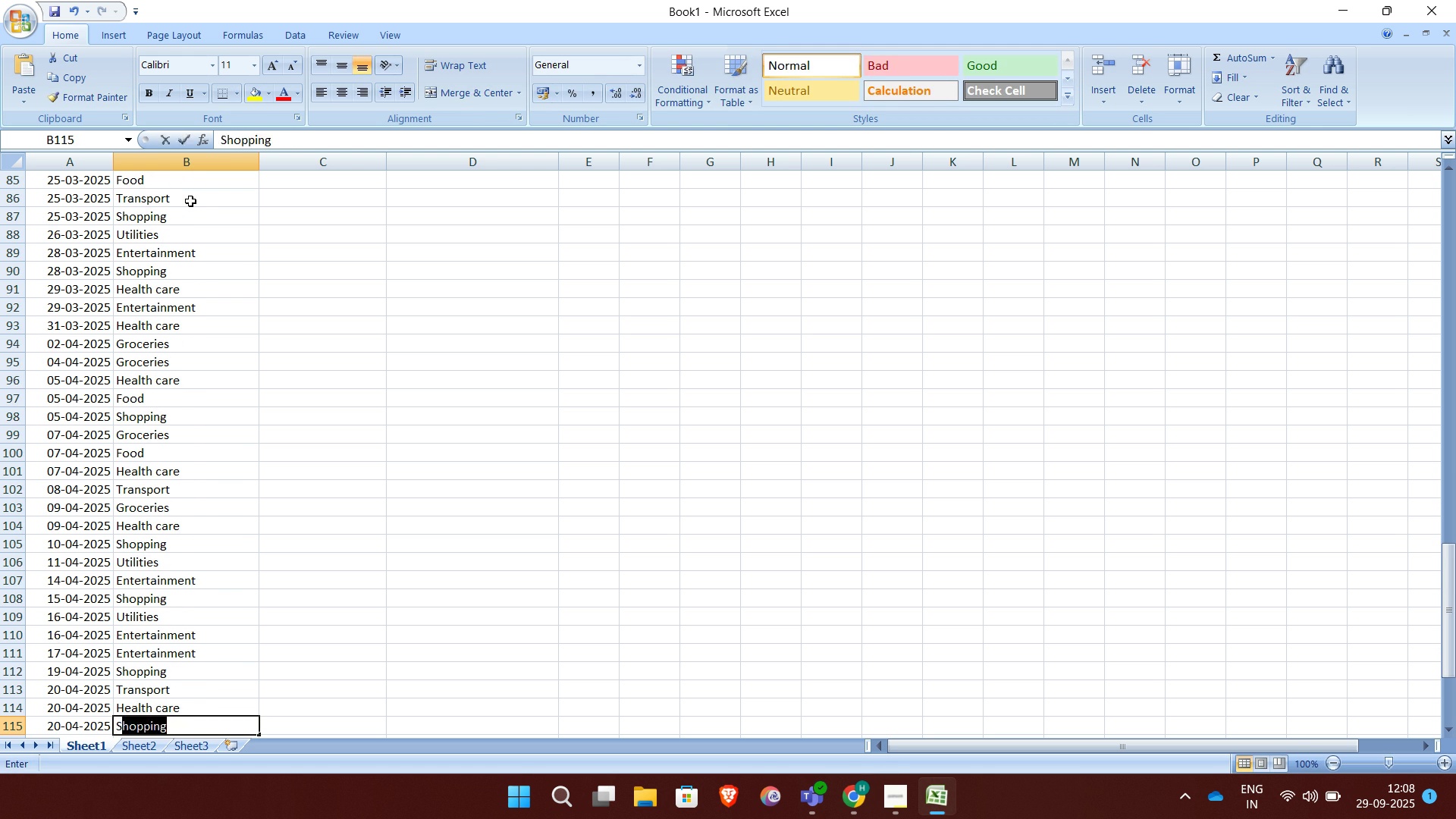 
key(S)
 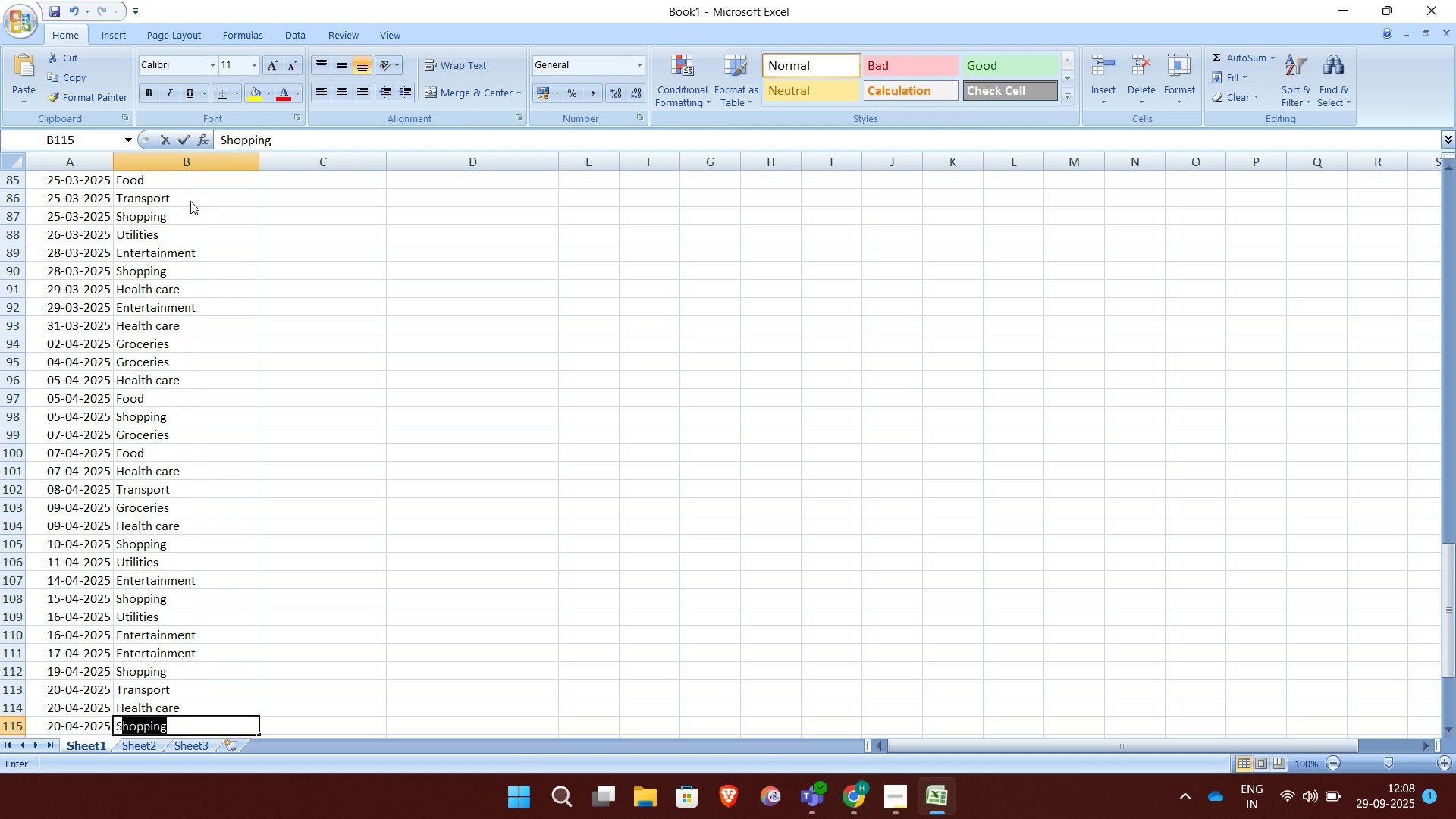 
key(Enter)
 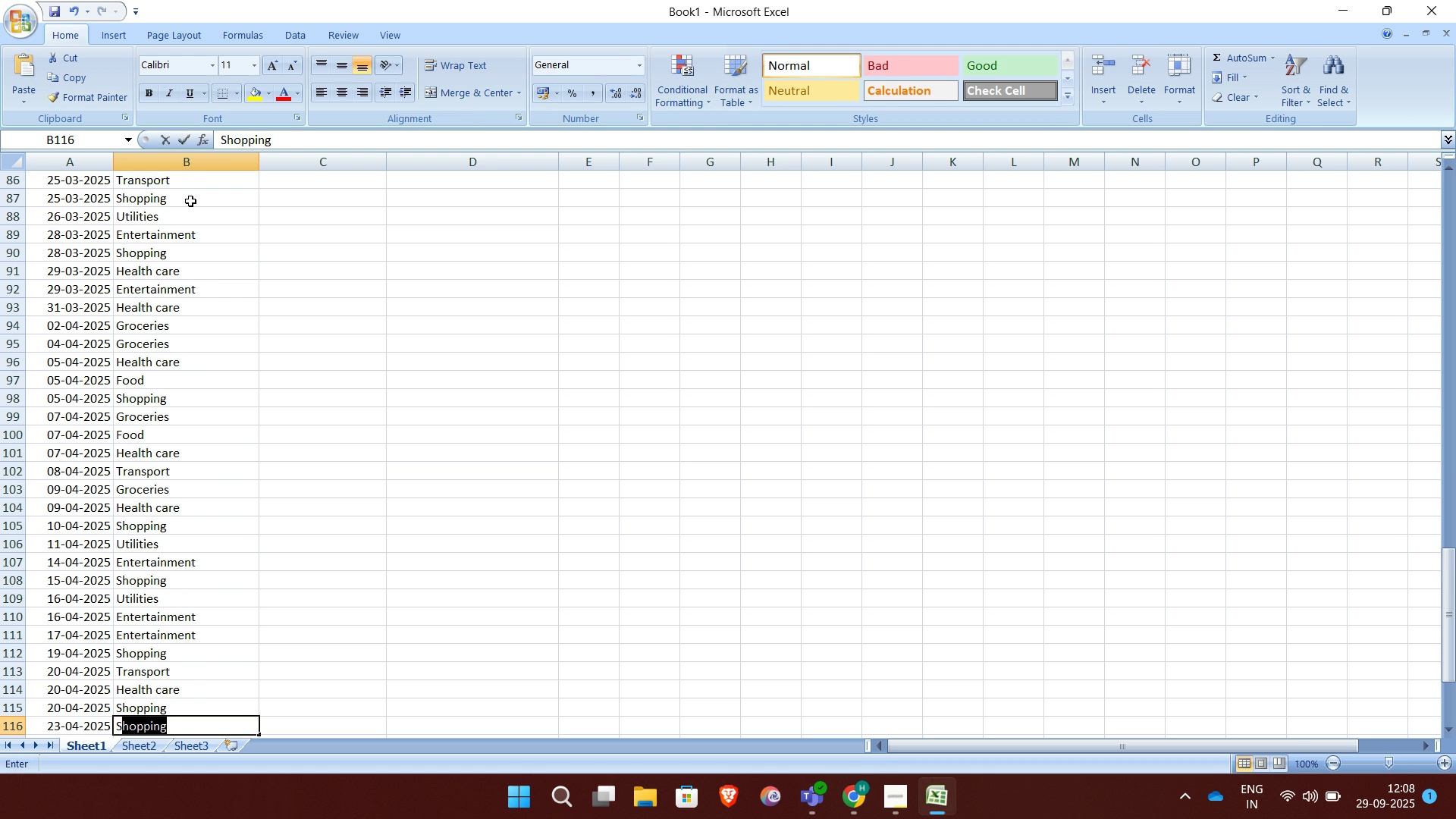 
key(S)
 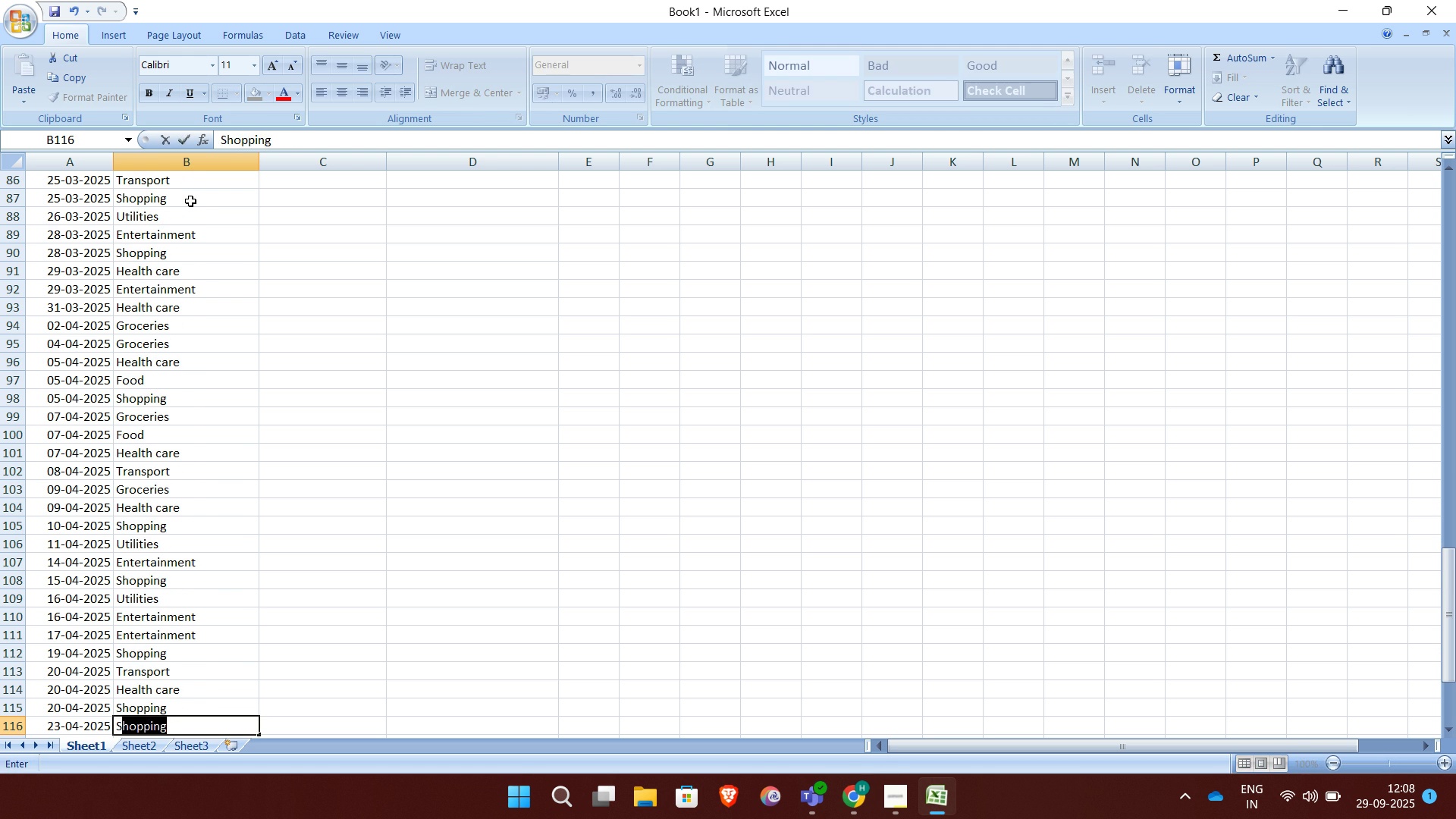 
key(Enter)
 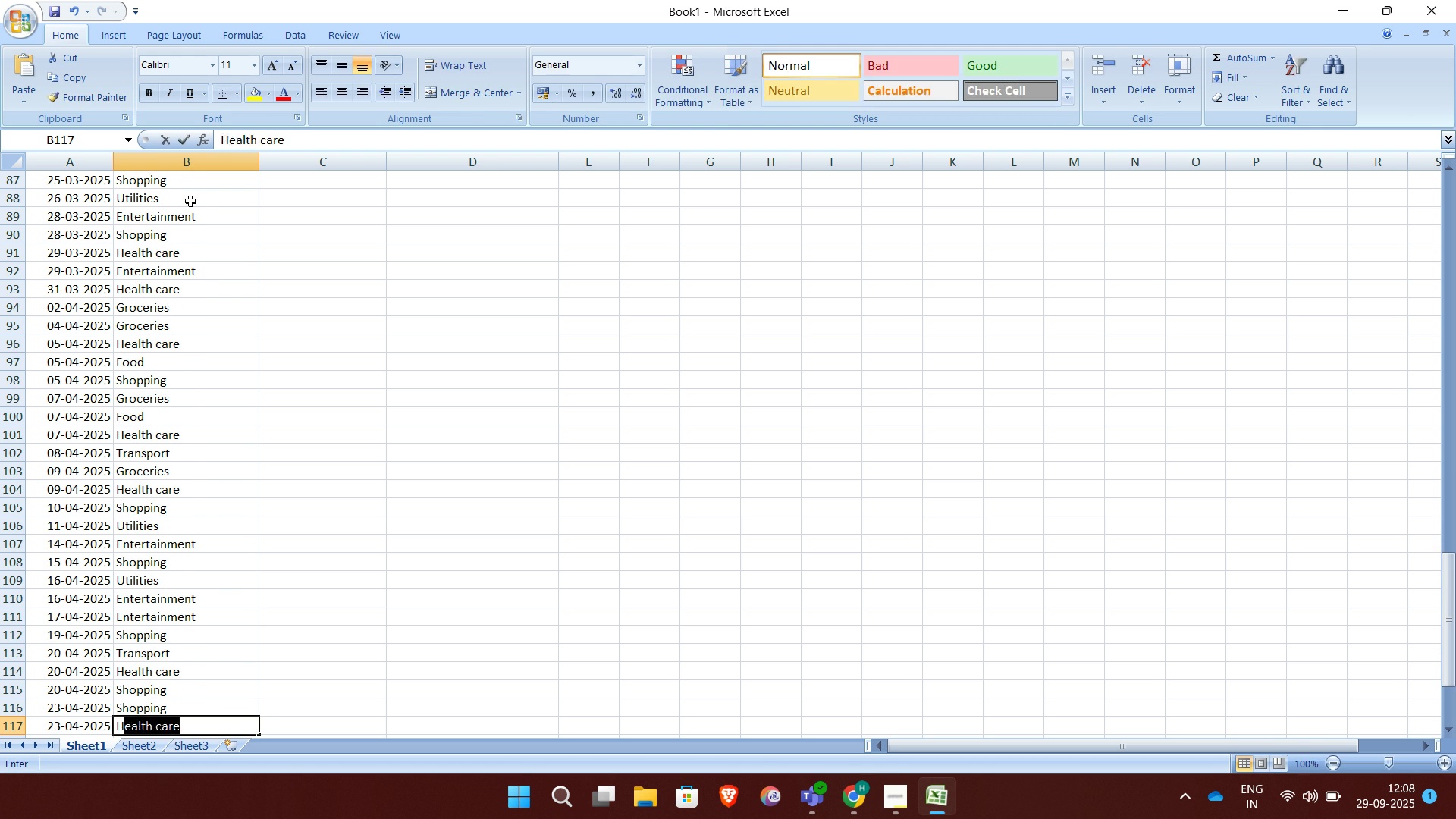 
key(H)
 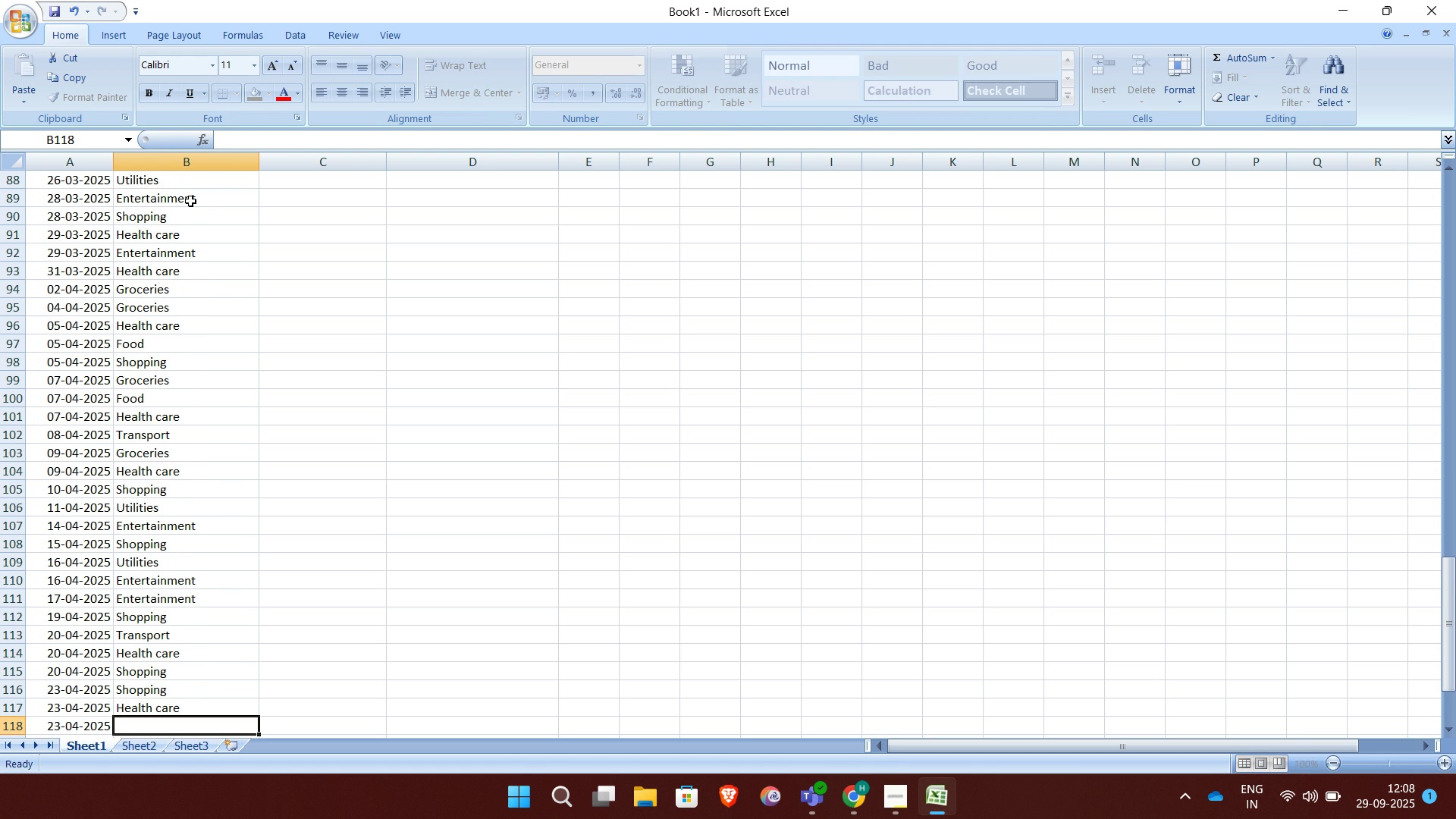 
key(Enter)
 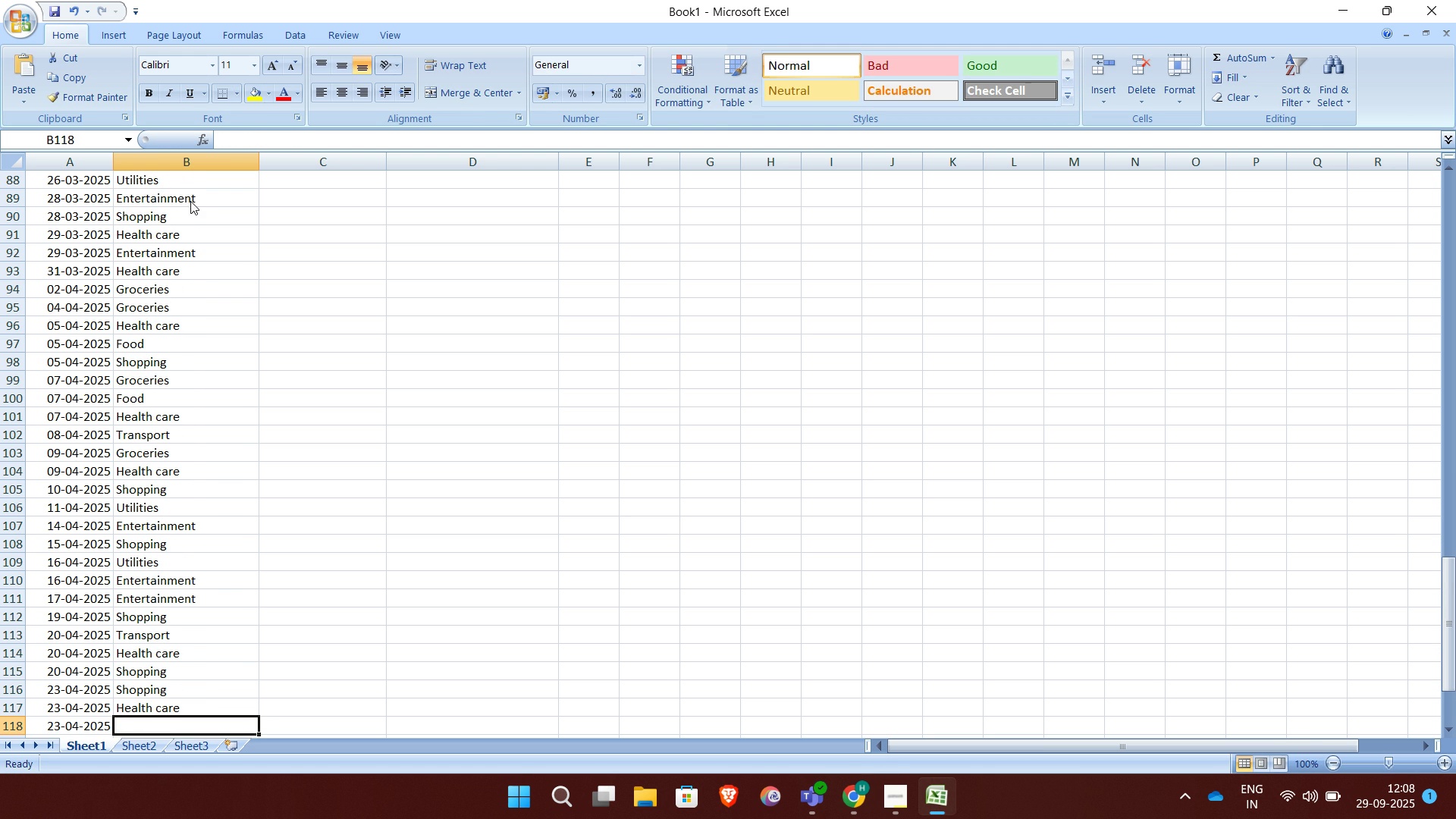 
key(H)
 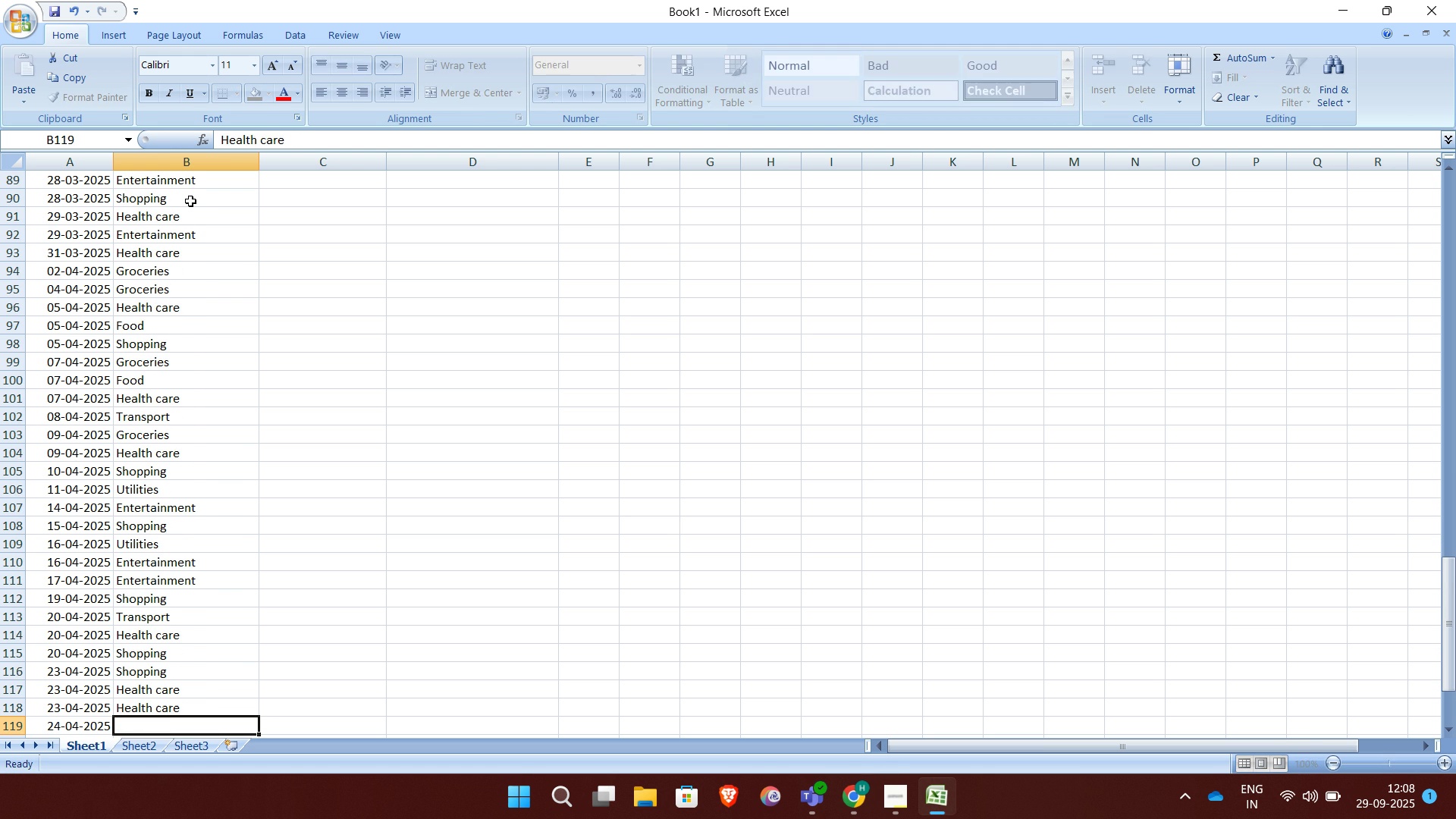 
key(Enter)
 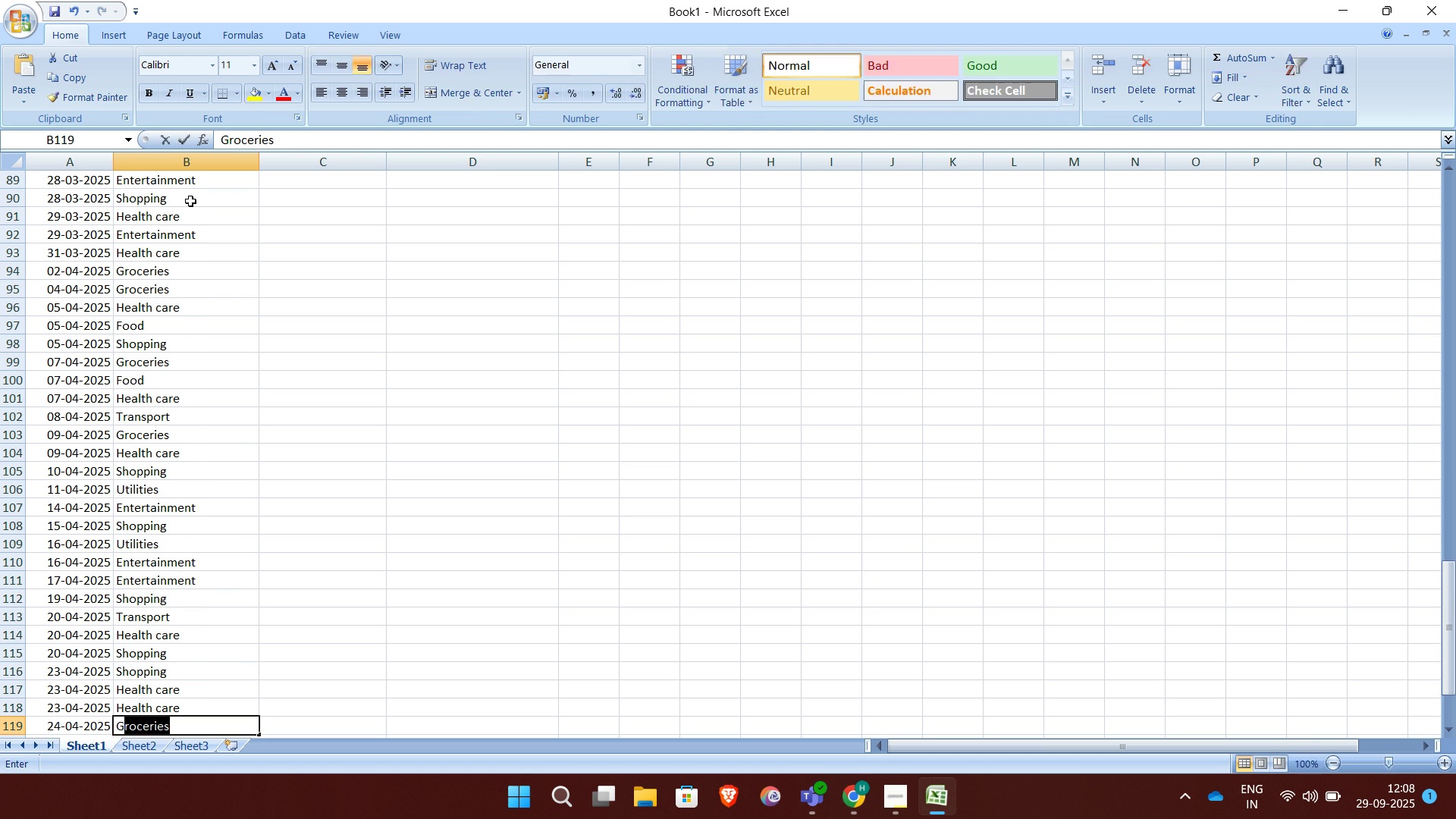 
key(G)
 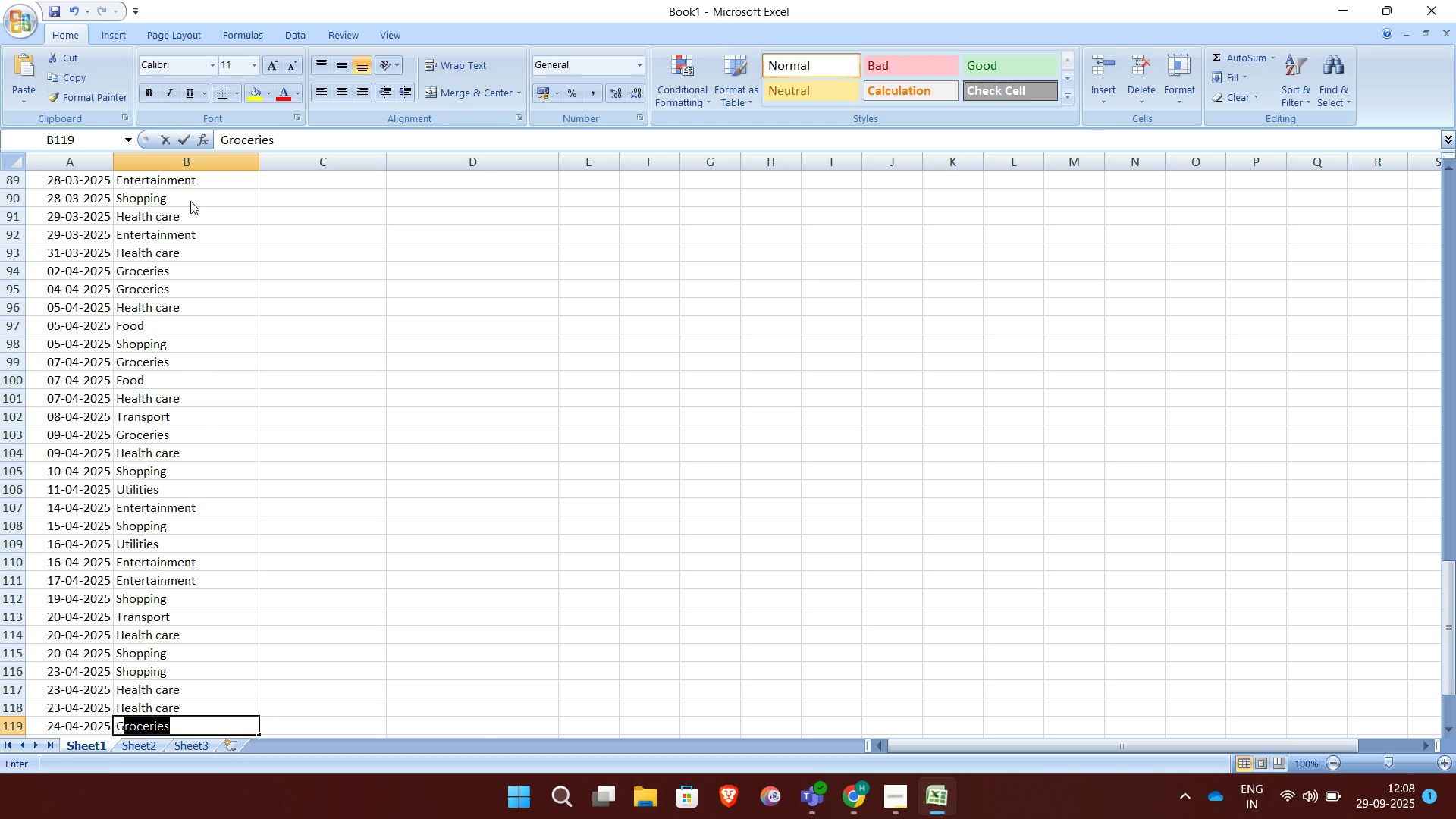 
key(Enter)
 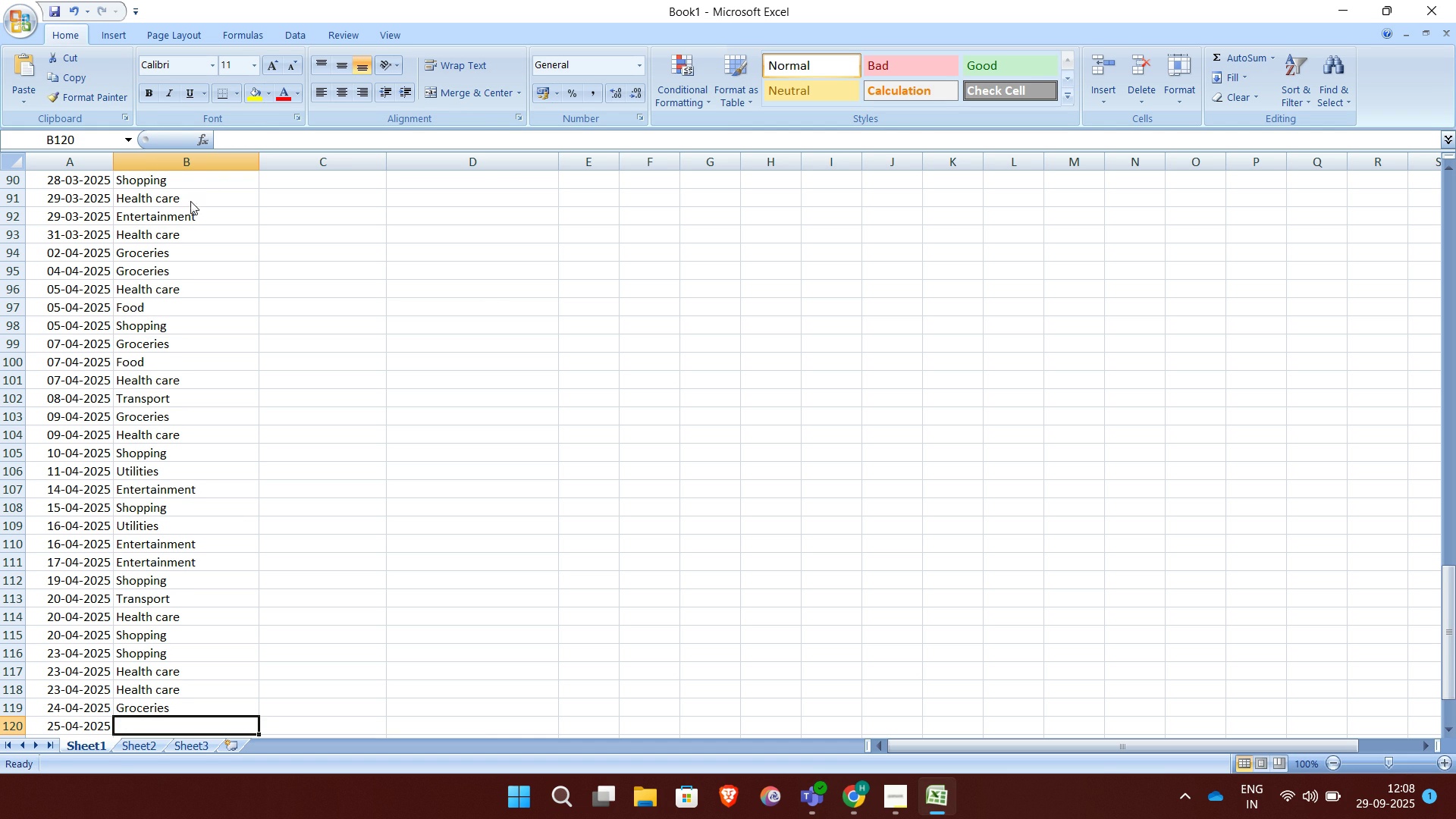 
key(E)
 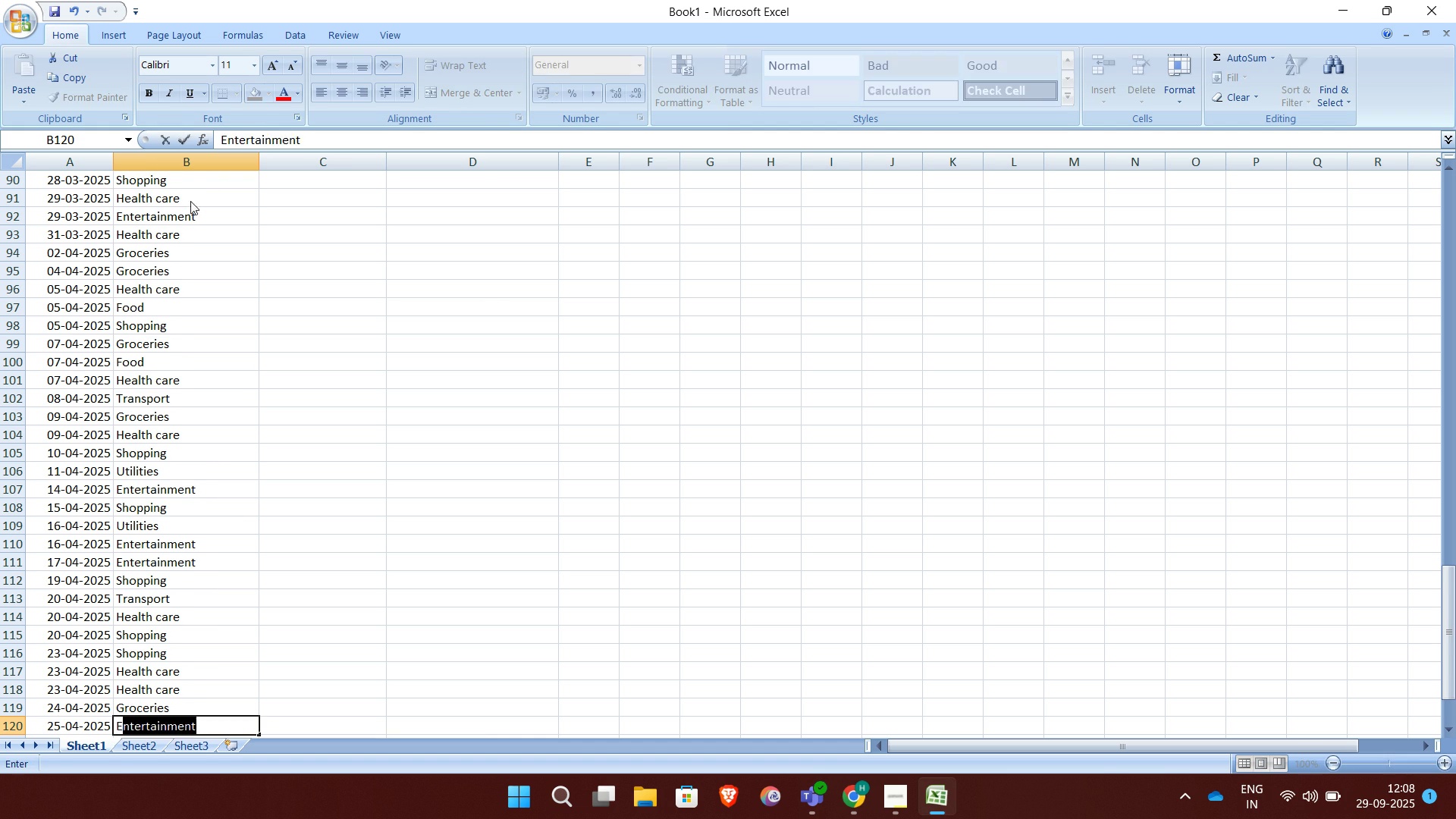 
key(Enter)
 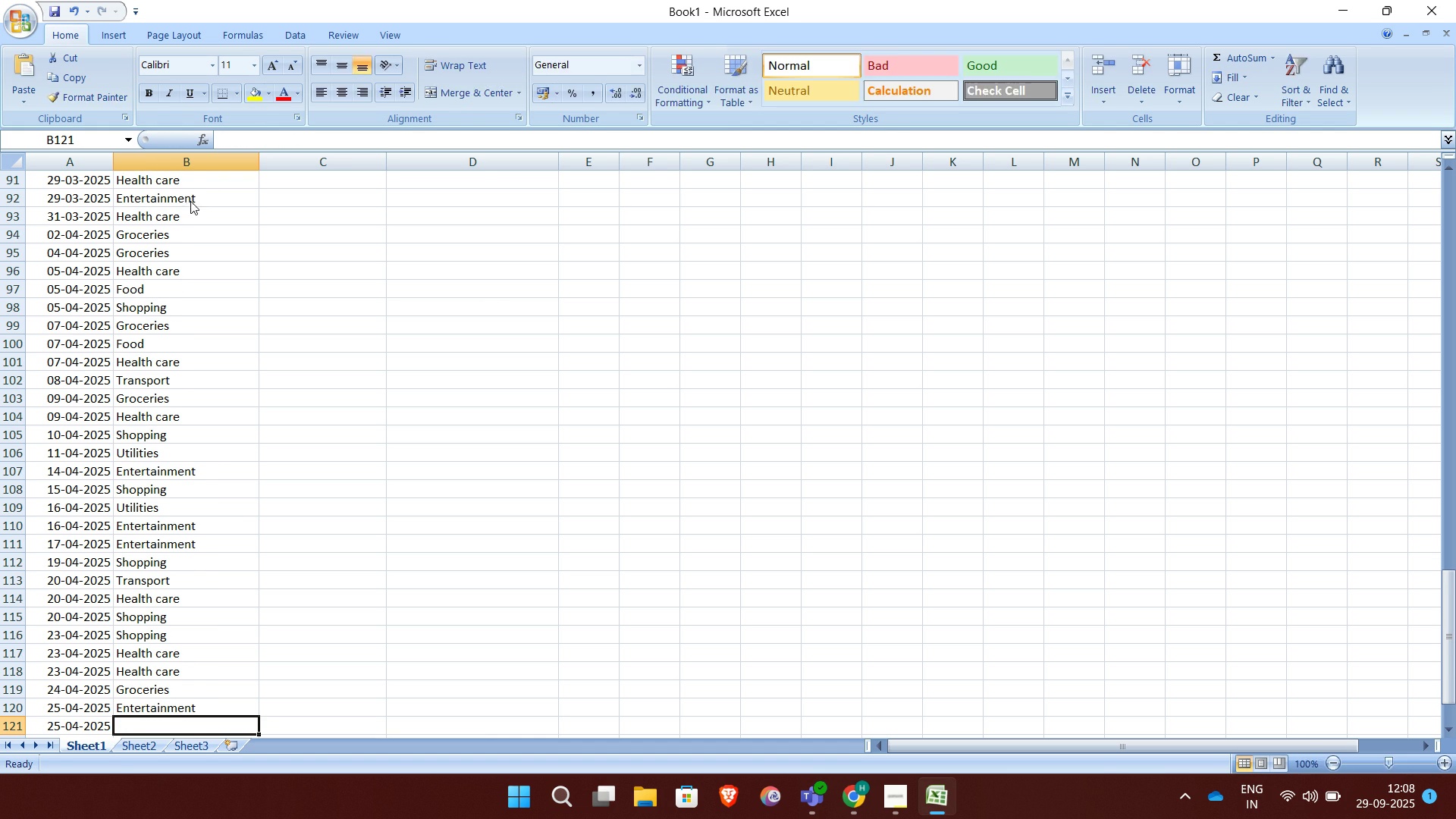 
key(T)
 